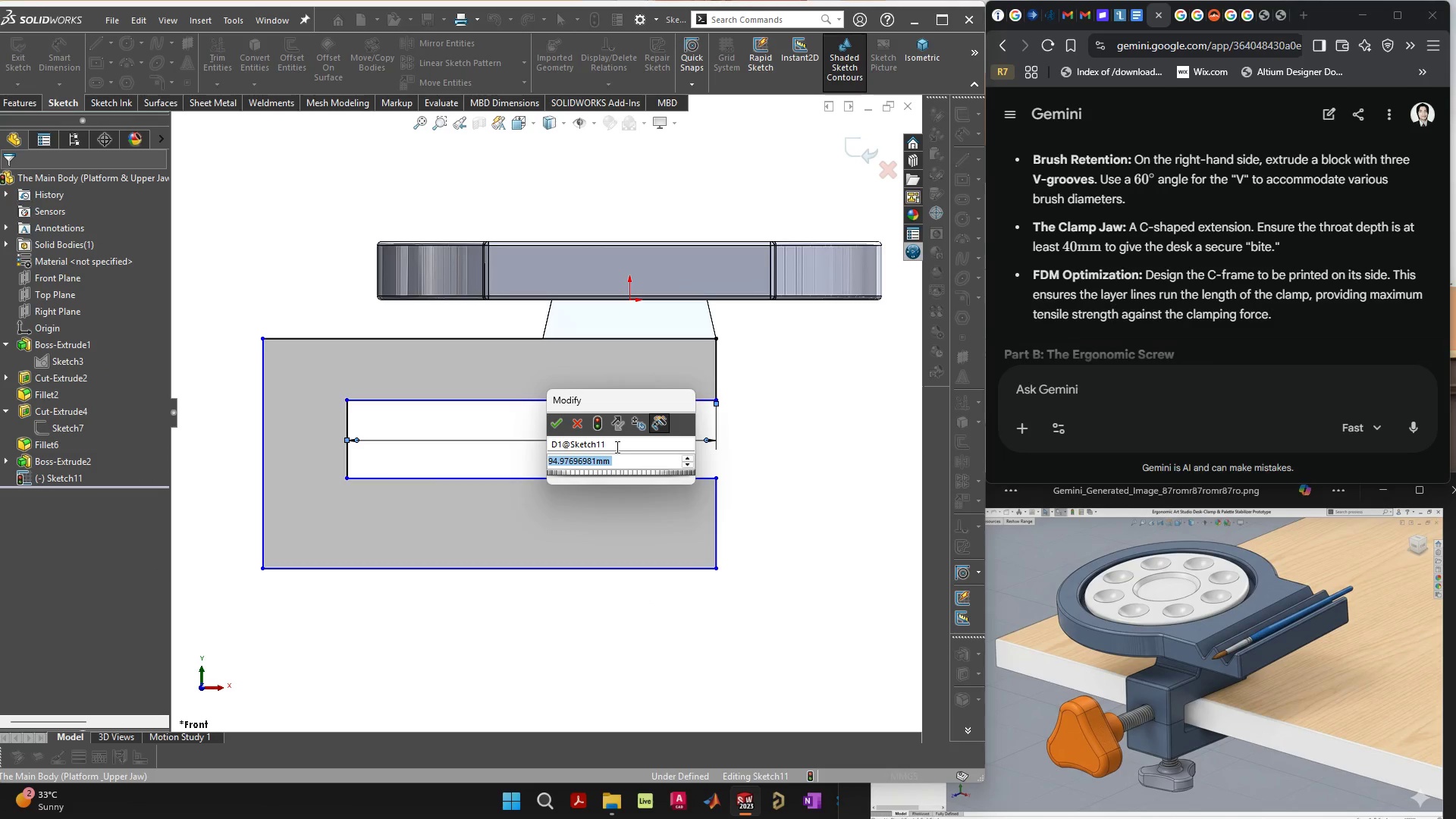 
type(40)
 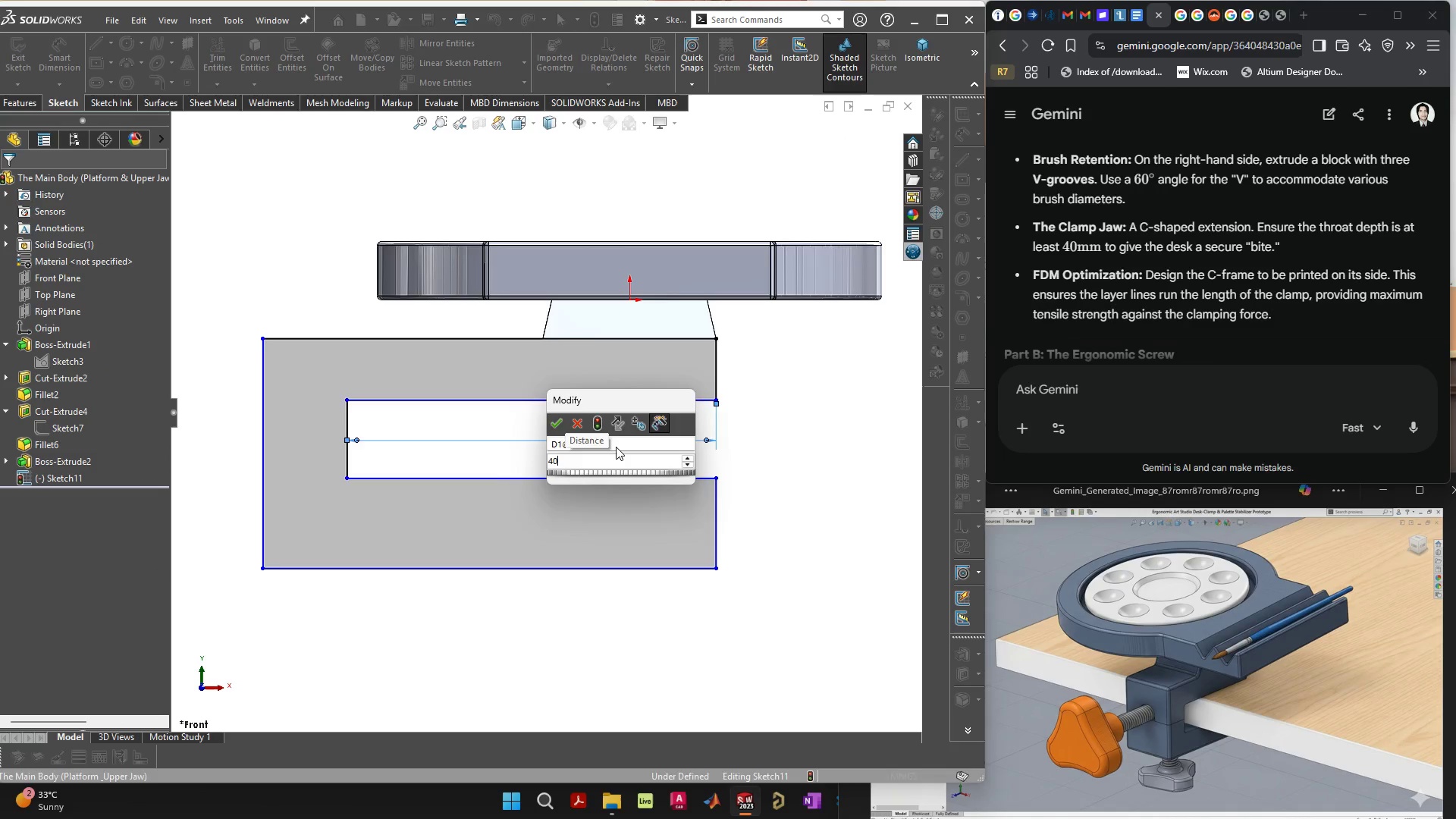 
key(Enter)
 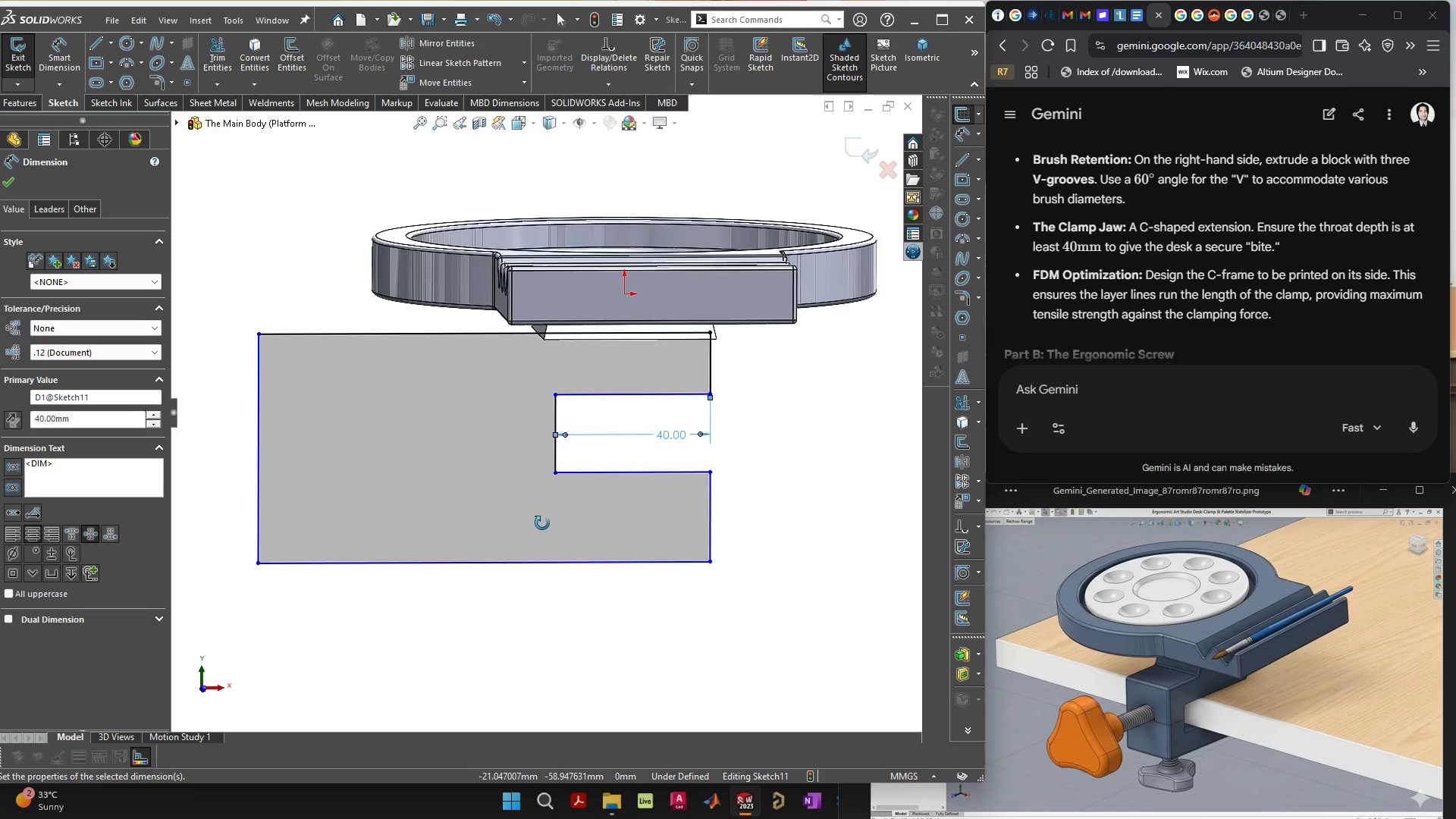 
wait(8.95)
 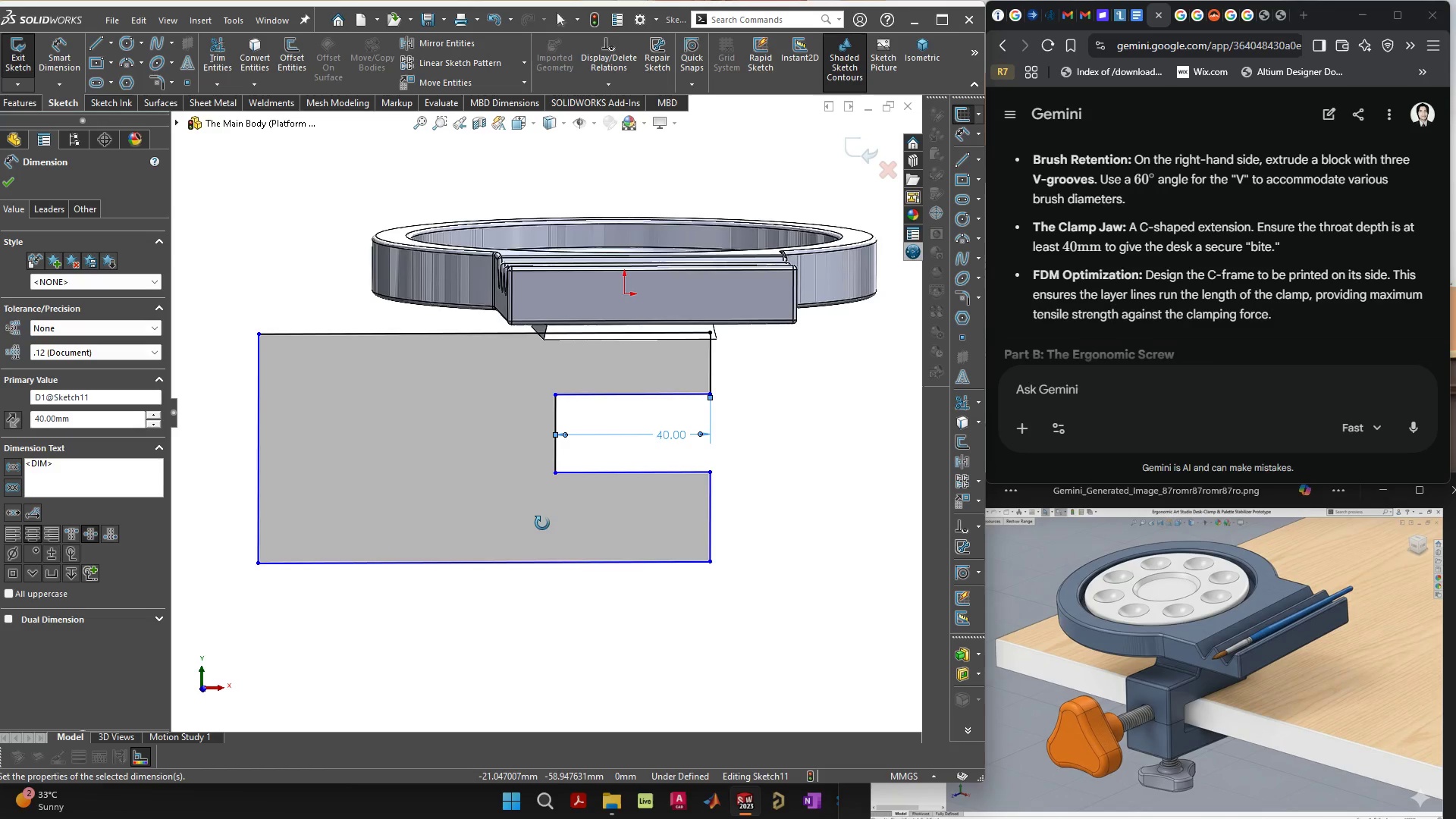 
left_click_drag(start_coordinate=[257, 444], to_coordinate=[462, 447])
 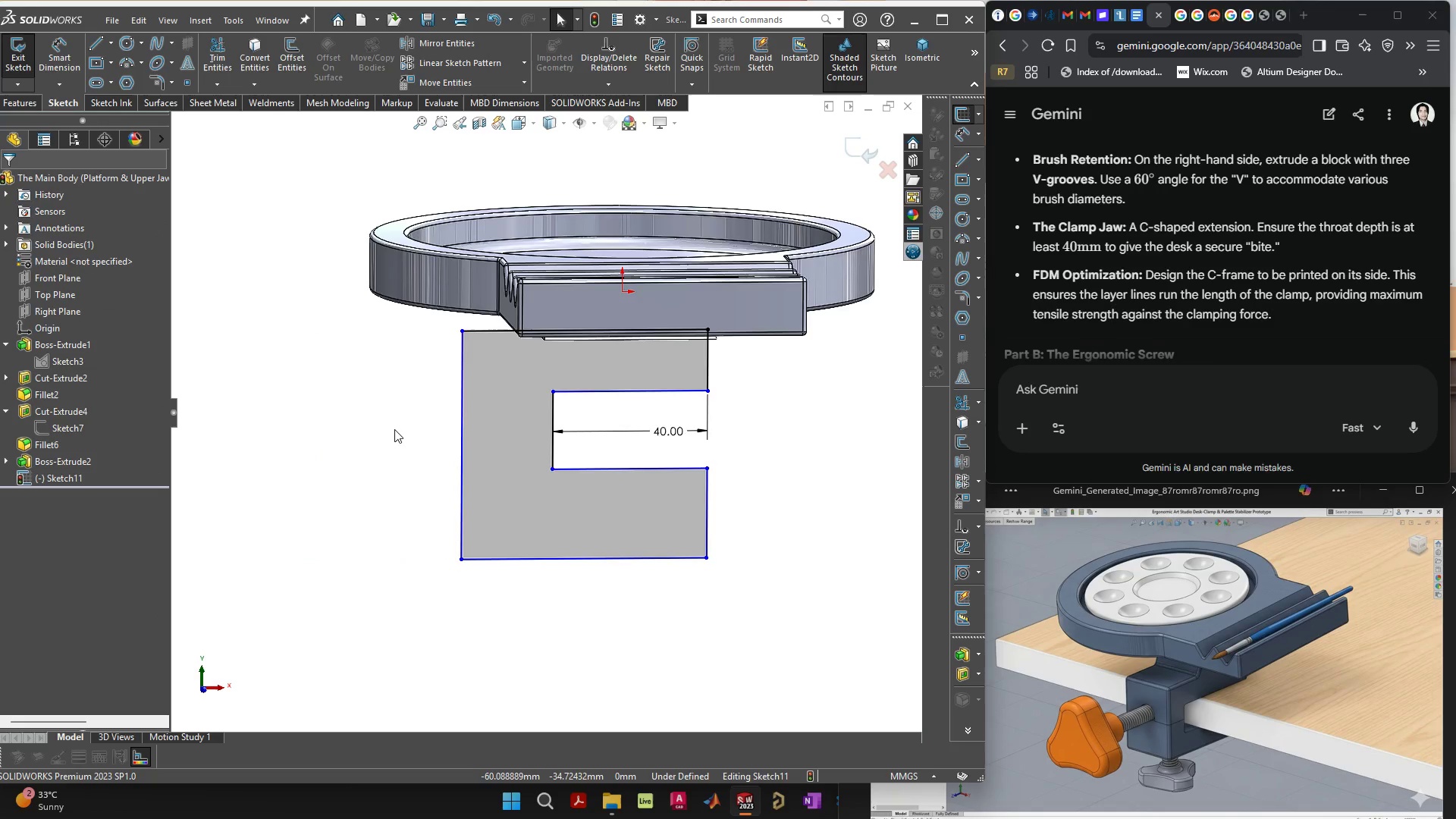 
scroll: coordinate [372, 419], scroll_direction: down, amount: 2.0
 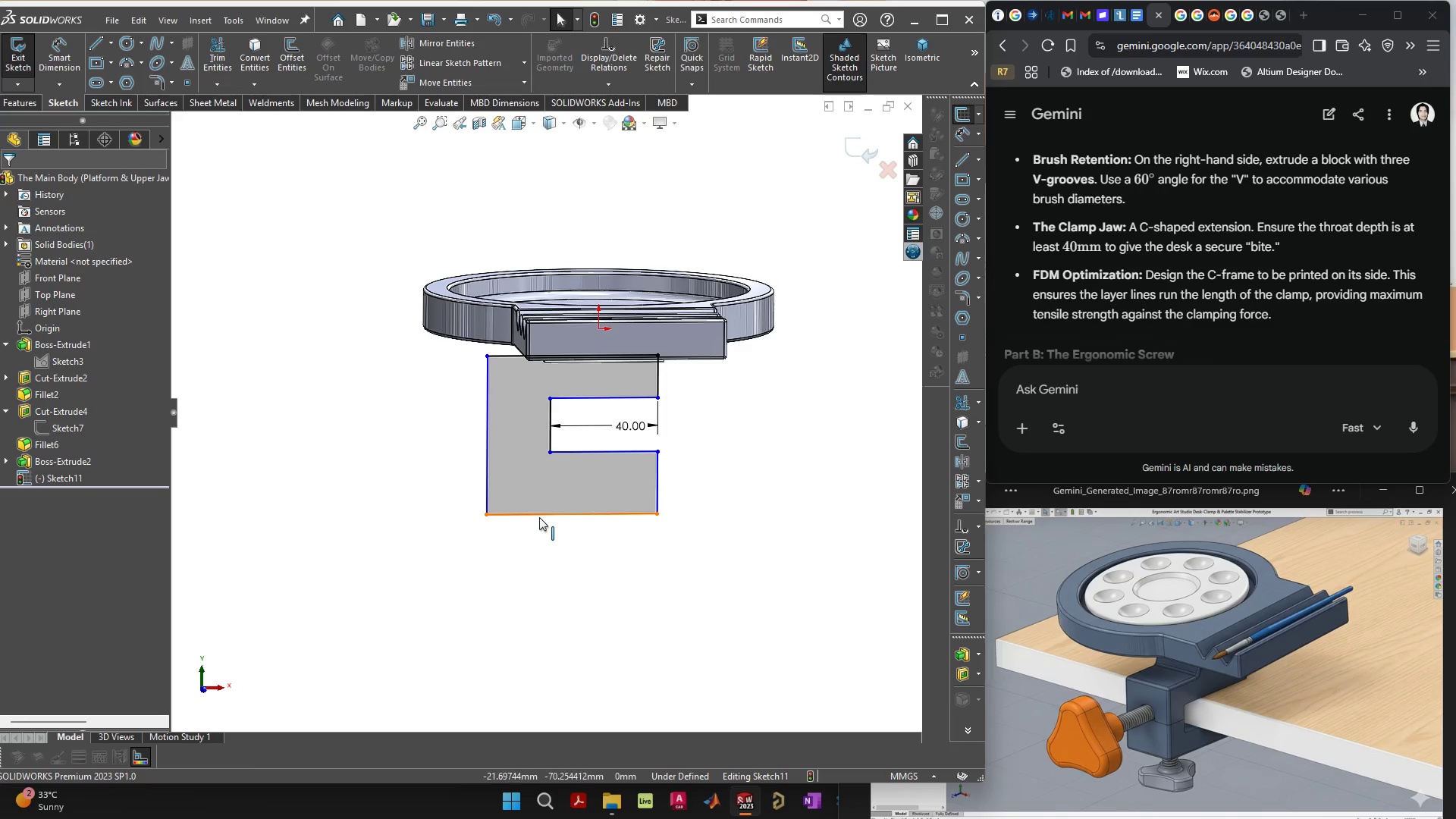 
left_click_drag(start_coordinate=[539, 517], to_coordinate=[530, 504])
 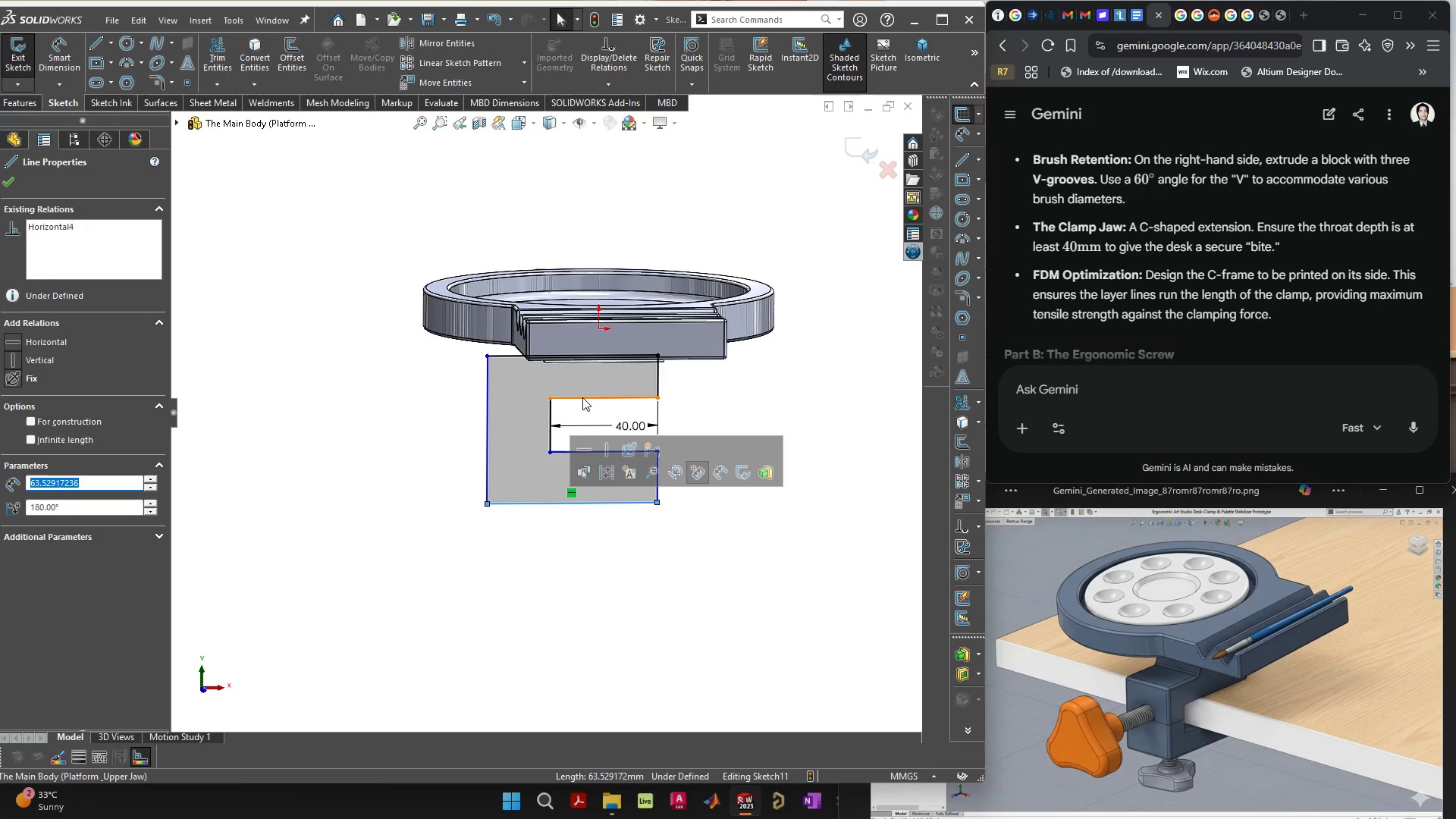 
left_click_drag(start_coordinate=[582, 397], to_coordinate=[581, 383])
 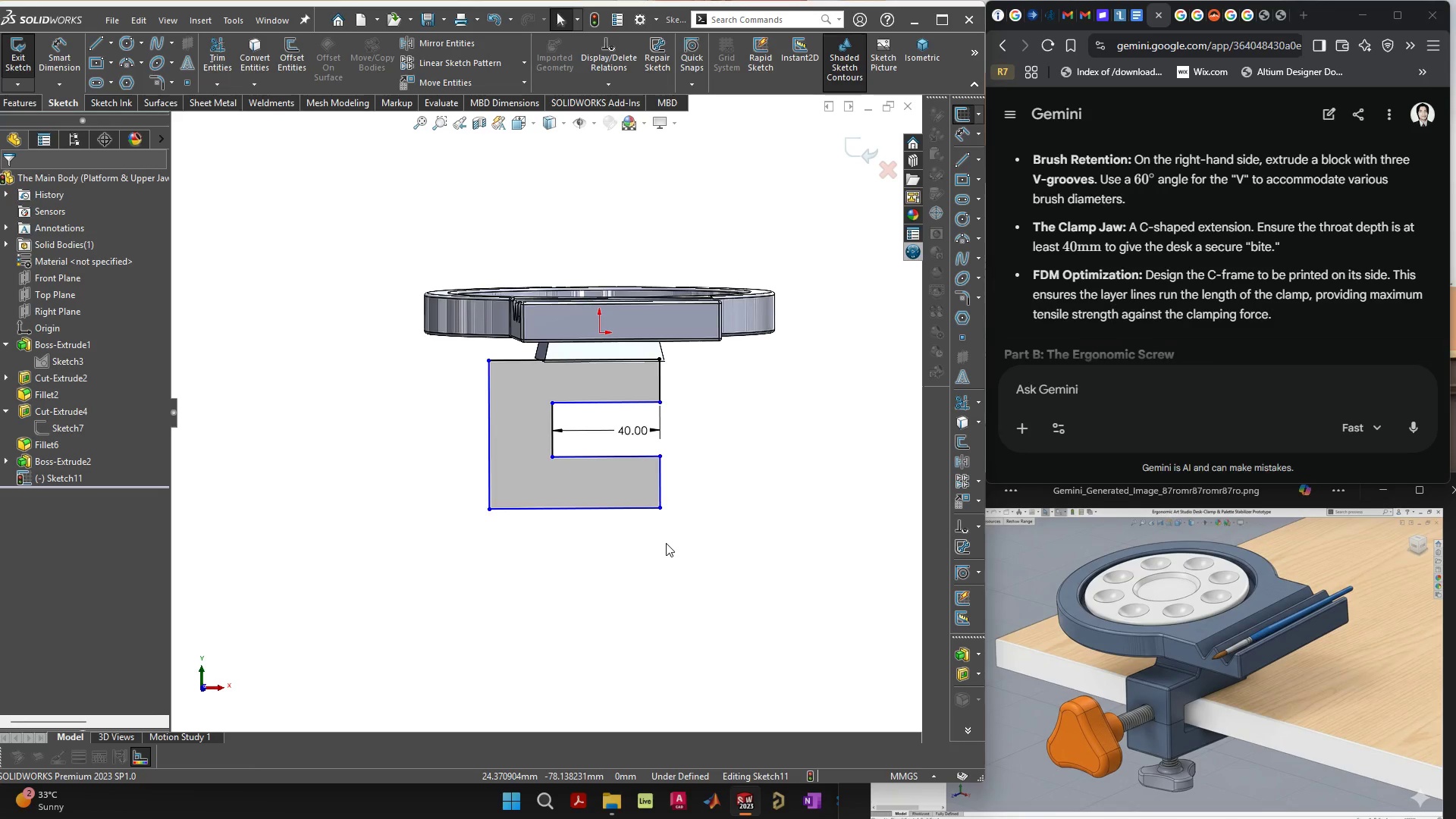 
wait(7.3)
 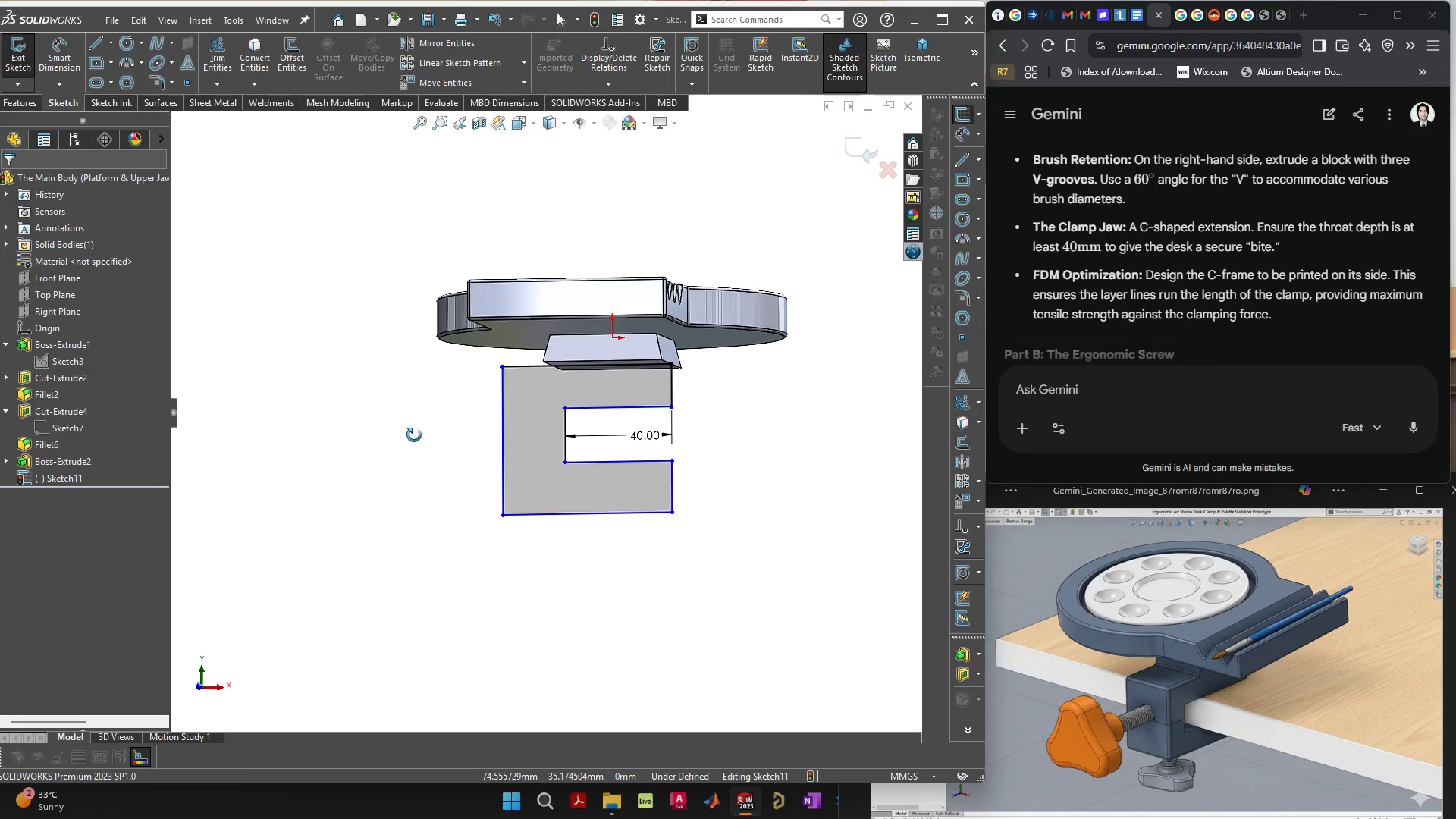 
scroll: coordinate [696, 549], scroll_direction: down, amount: 2.0
 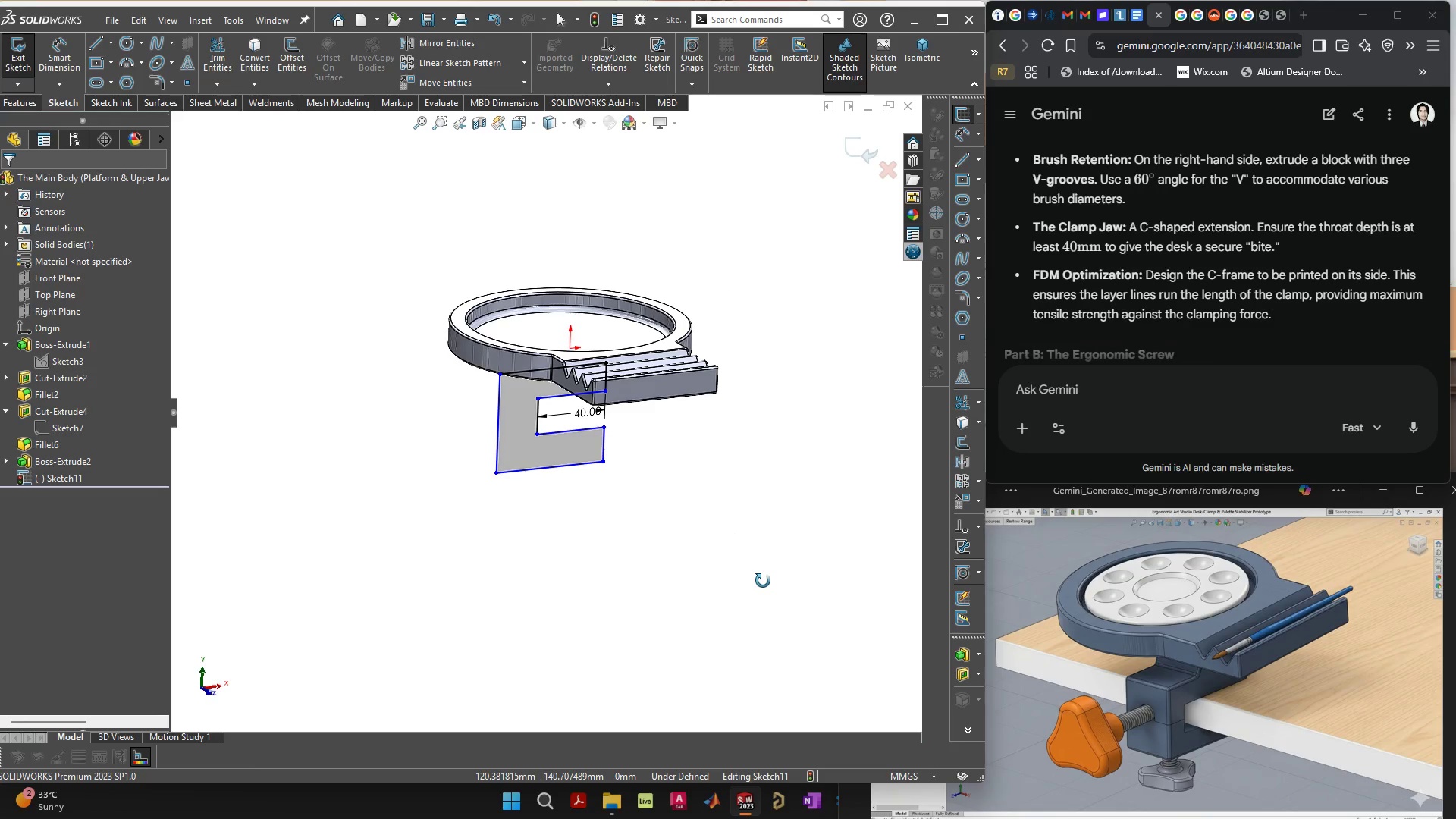 
wait(5.6)
 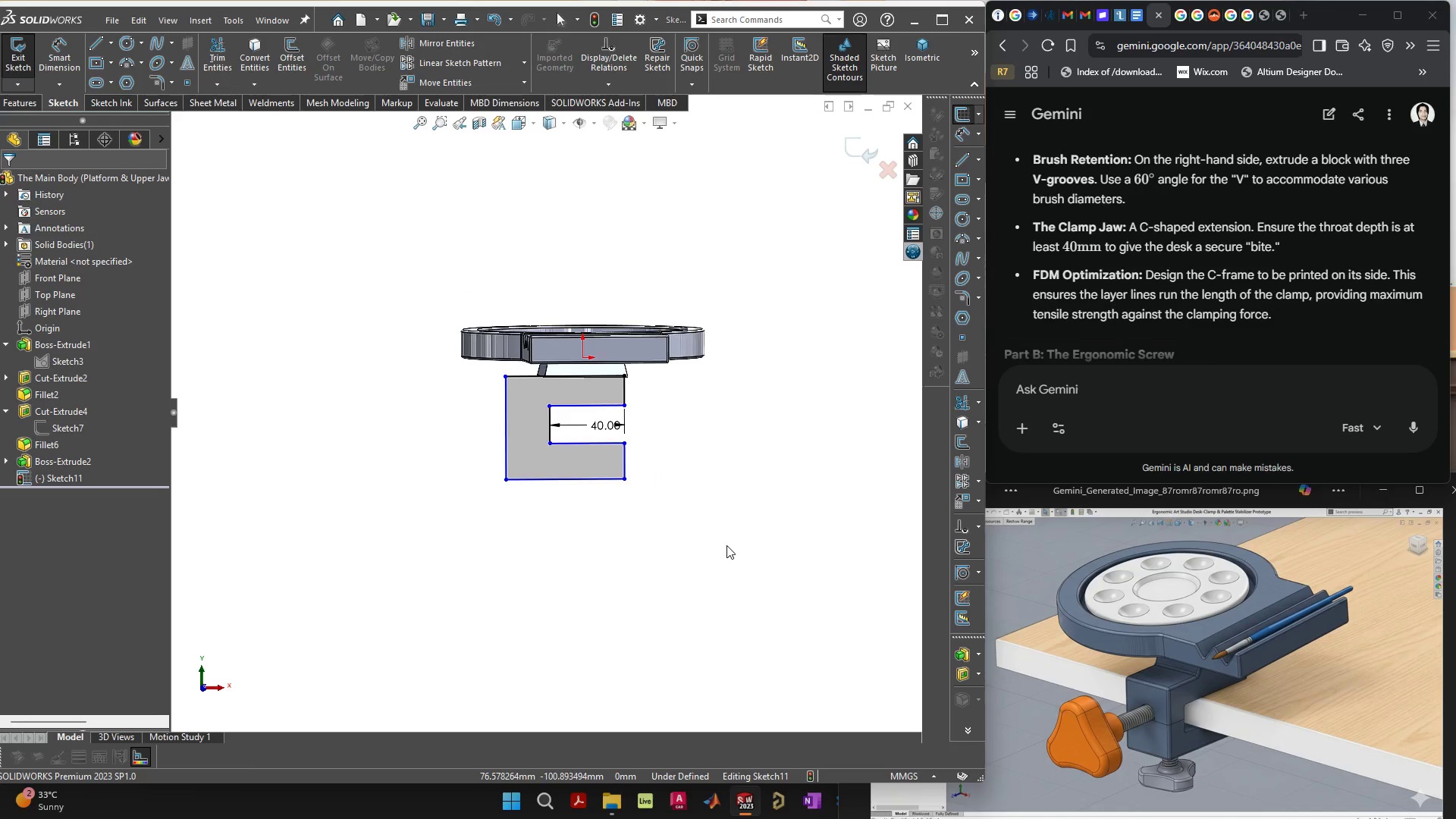 
double_click([576, 413])
 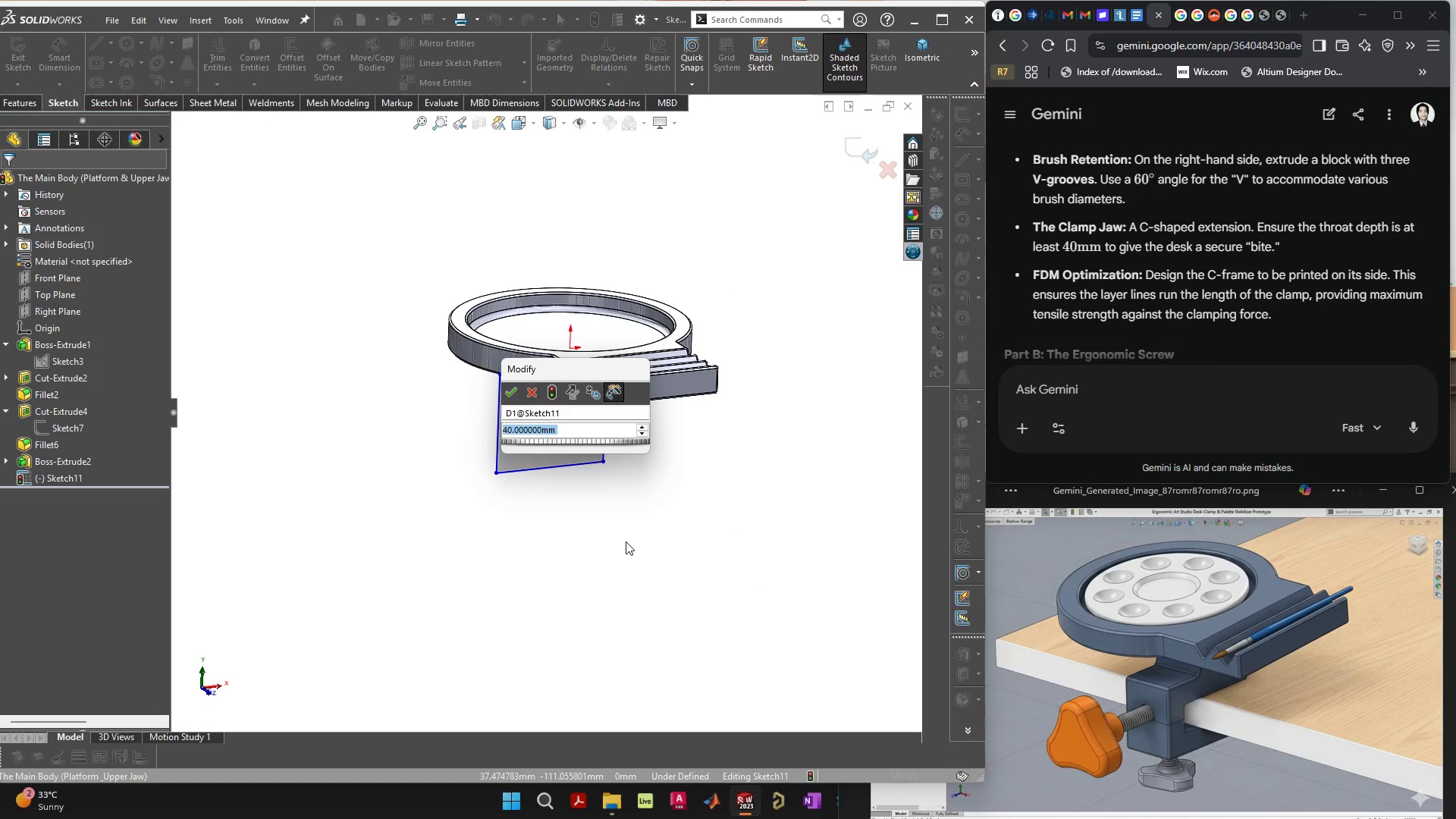 
type(50)
 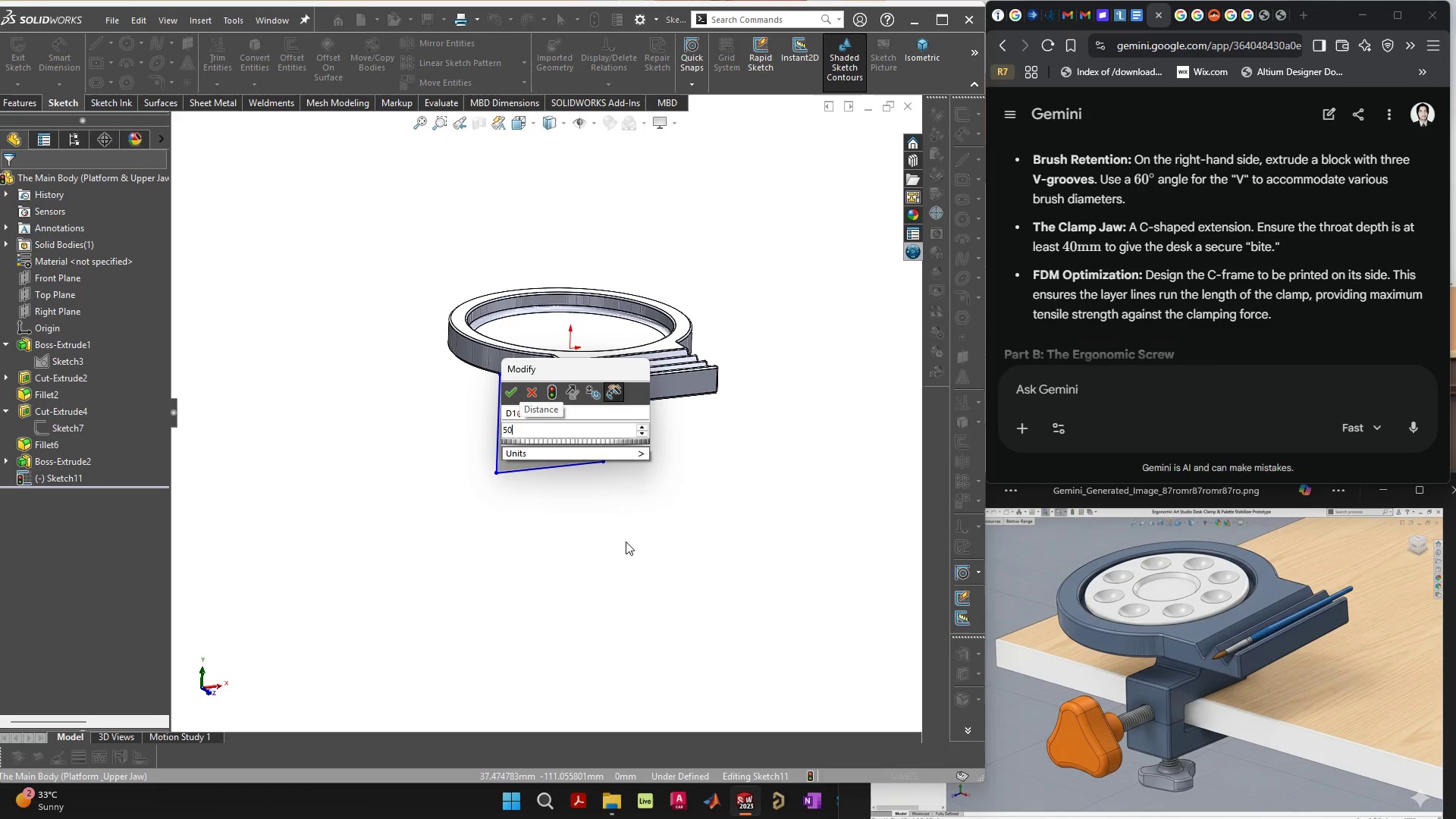 
key(Enter)
 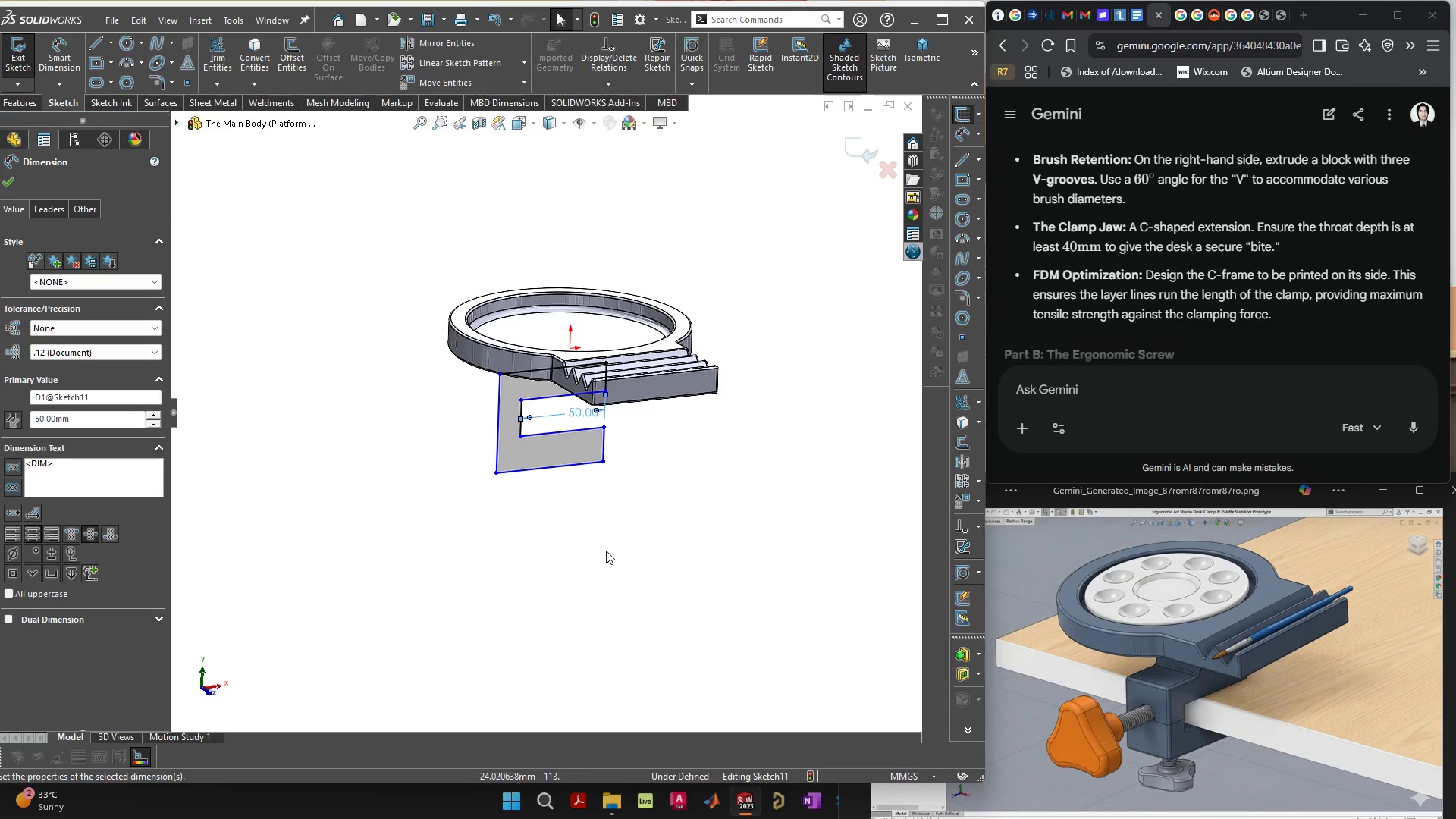 
key(Escape)
 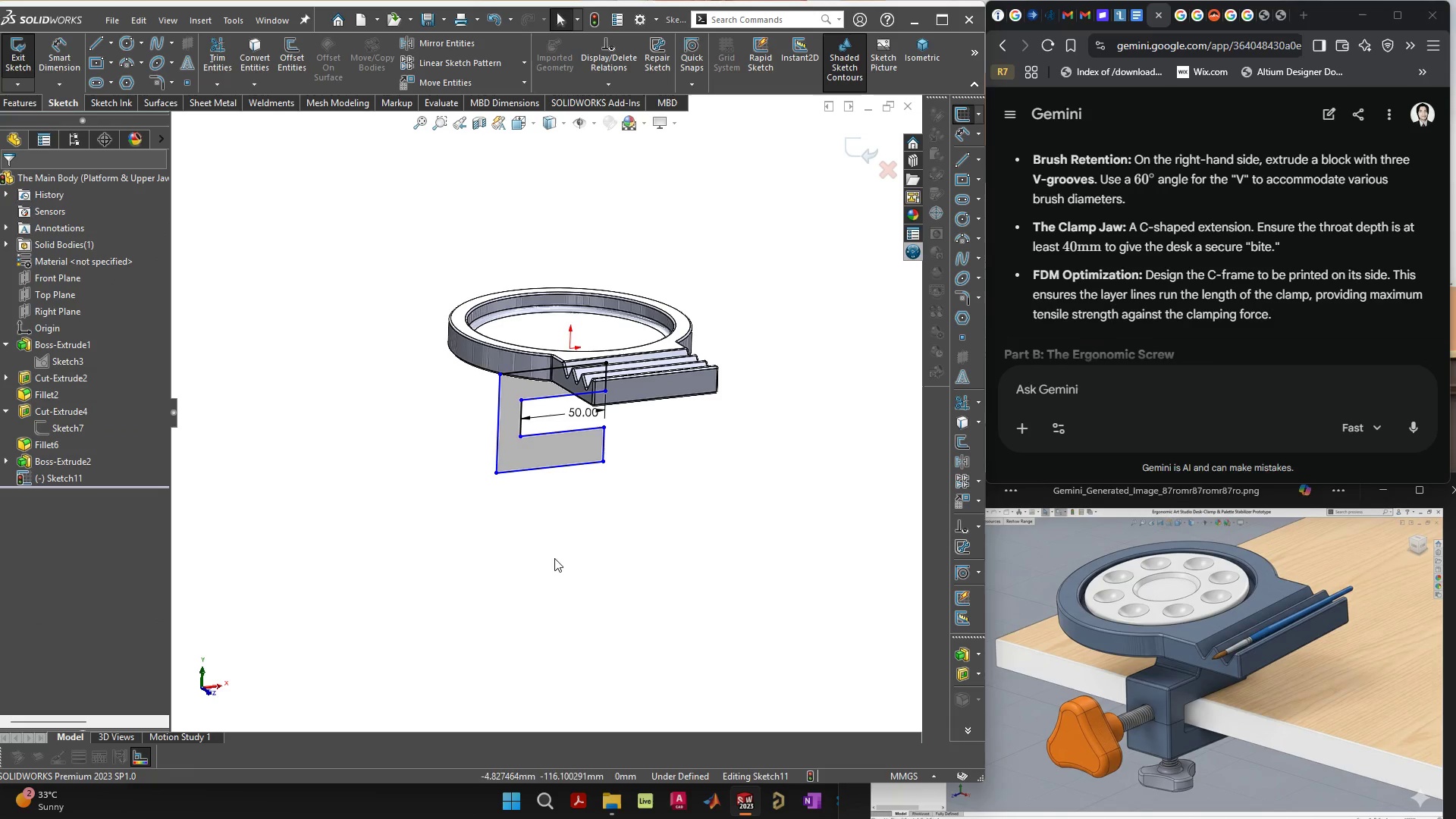 
left_click([554, 558])
 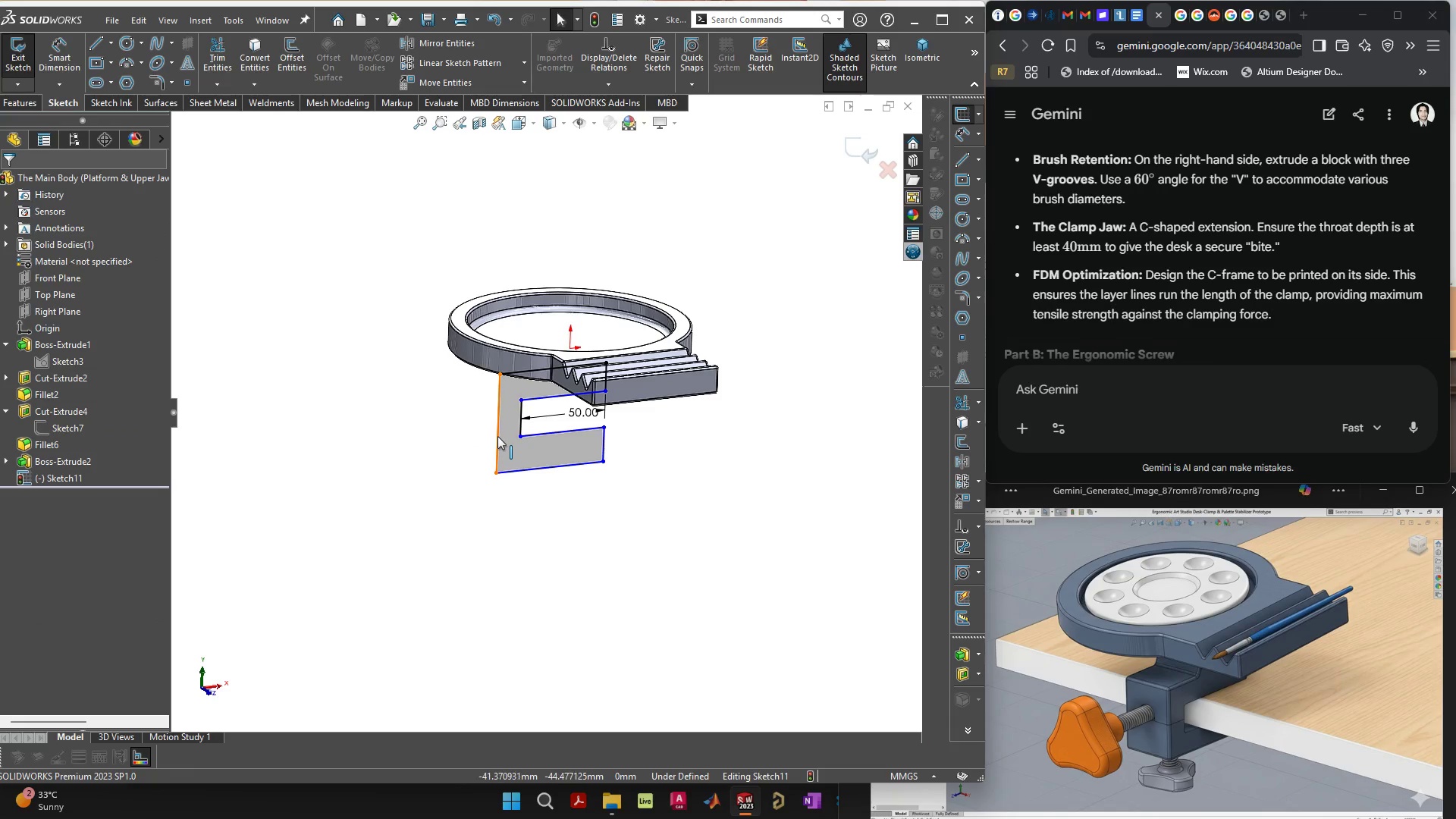 
left_click_drag(start_coordinate=[497, 436], to_coordinate=[483, 440])
 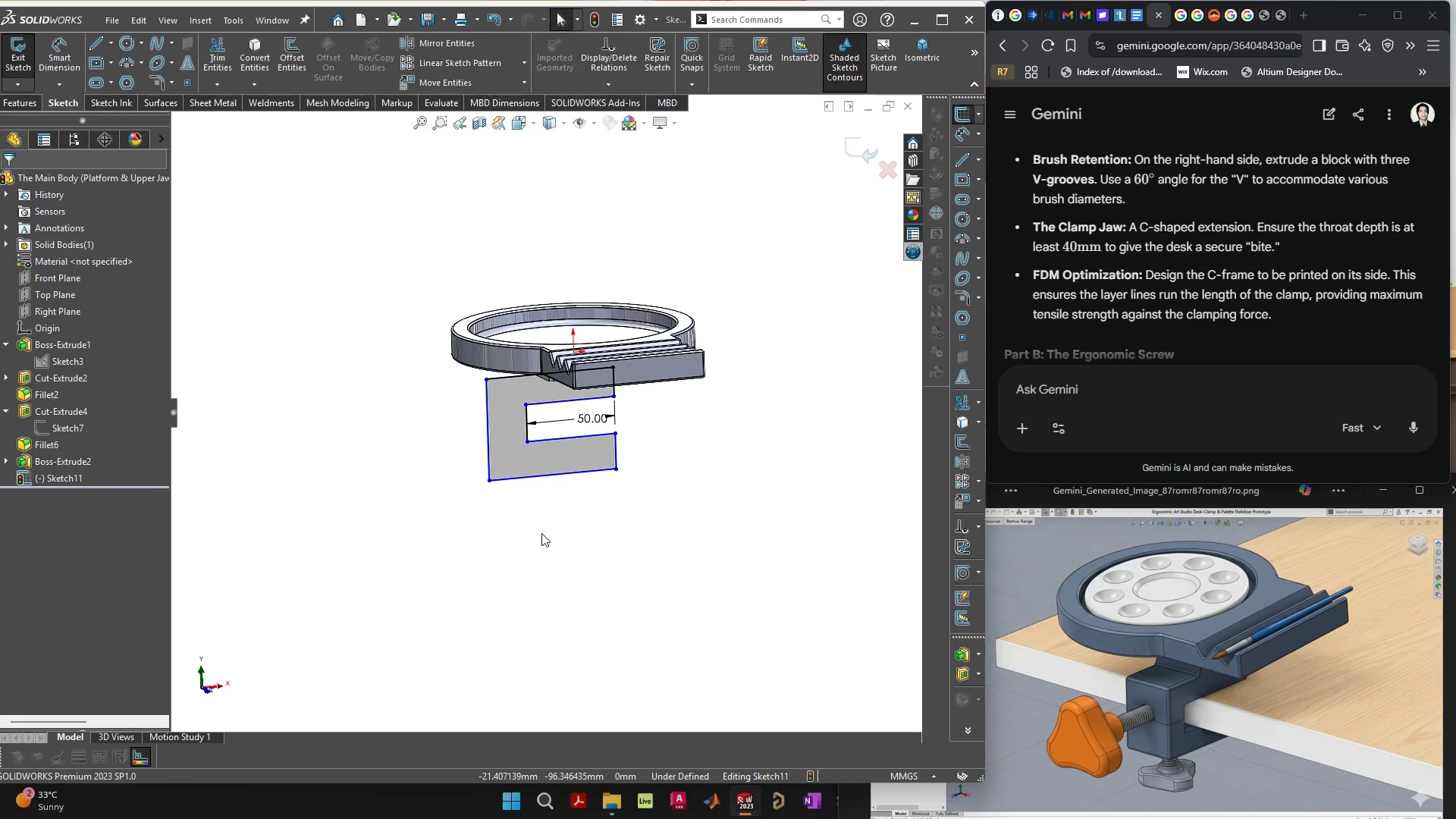 
wait(8.91)
 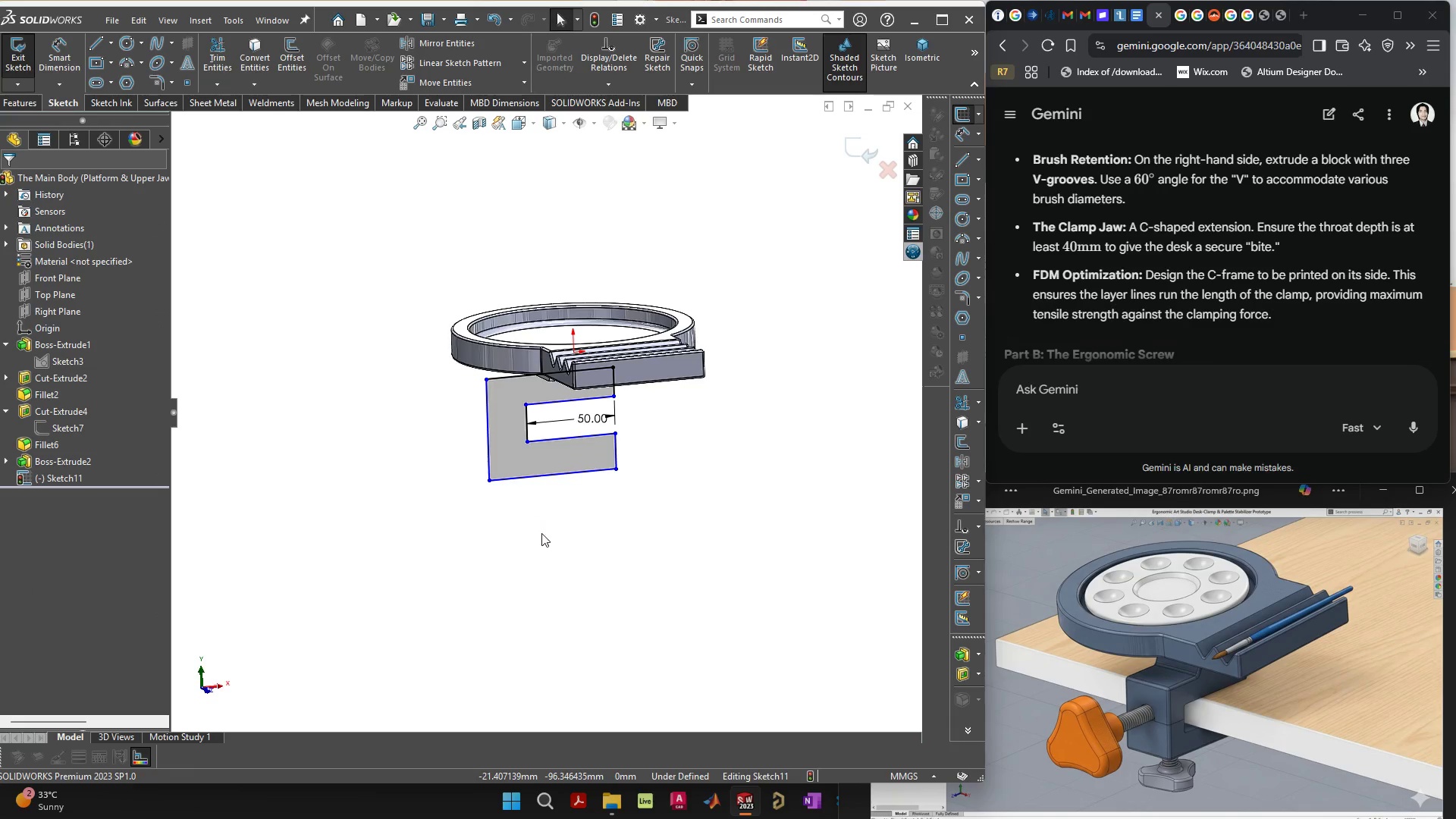 
scroll: coordinate [1308, 259], scroll_direction: down, amount: 2.0
 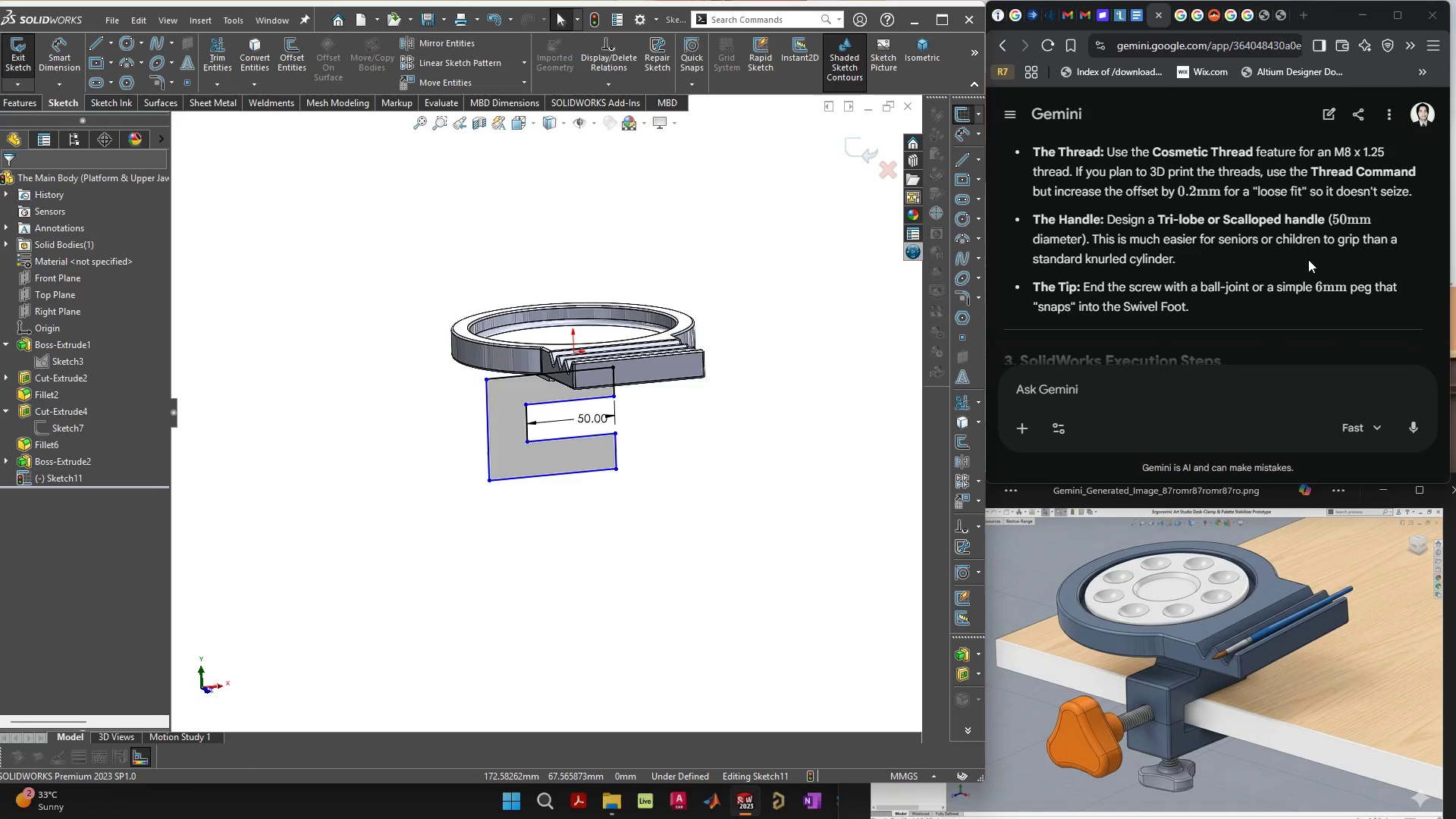 
scroll: coordinate [1308, 259], scroll_direction: up, amount: 1.0
 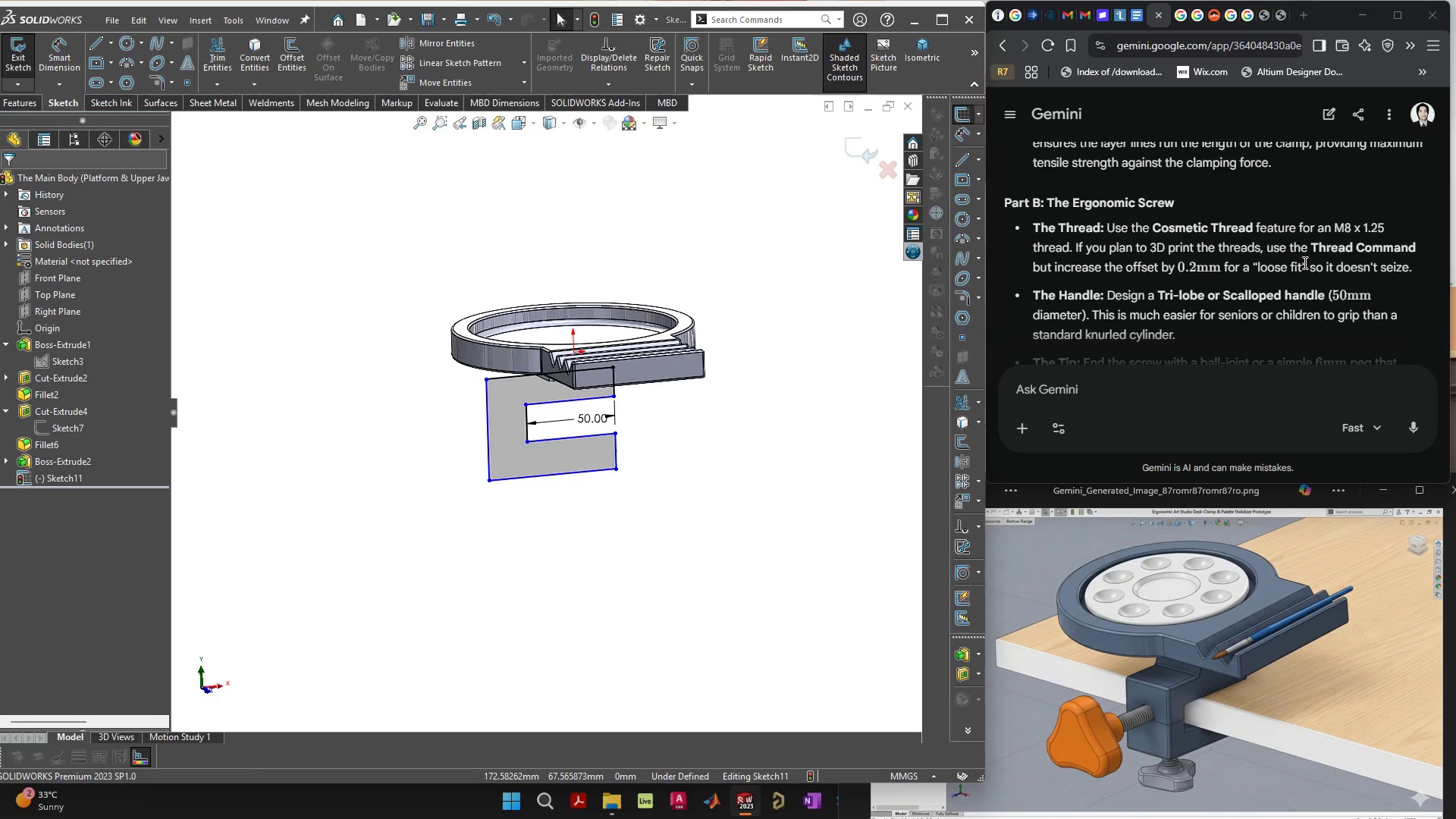 
wait(6.13)
 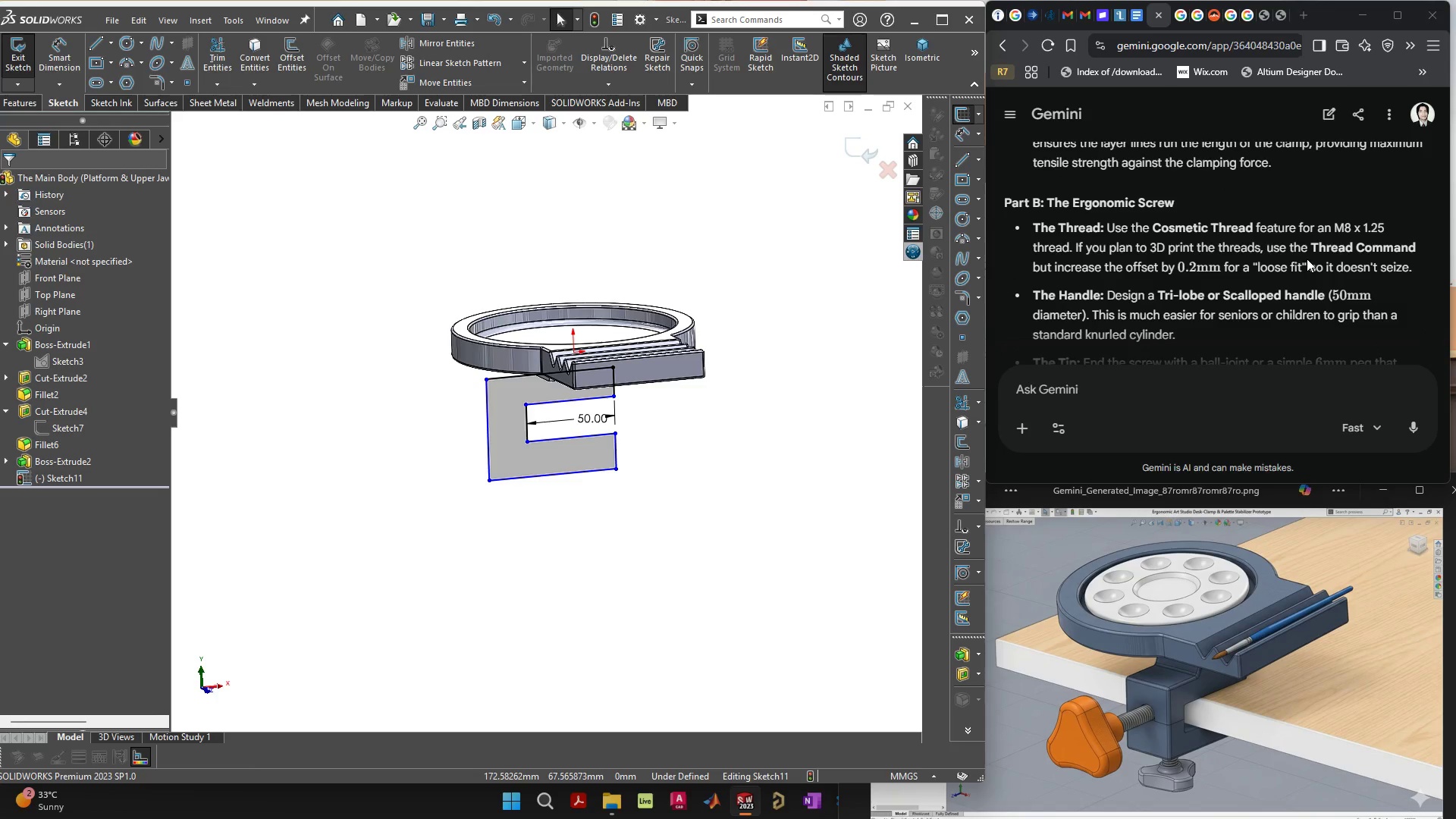 
scroll: coordinate [1303, 263], scroll_direction: down, amount: 2.0
 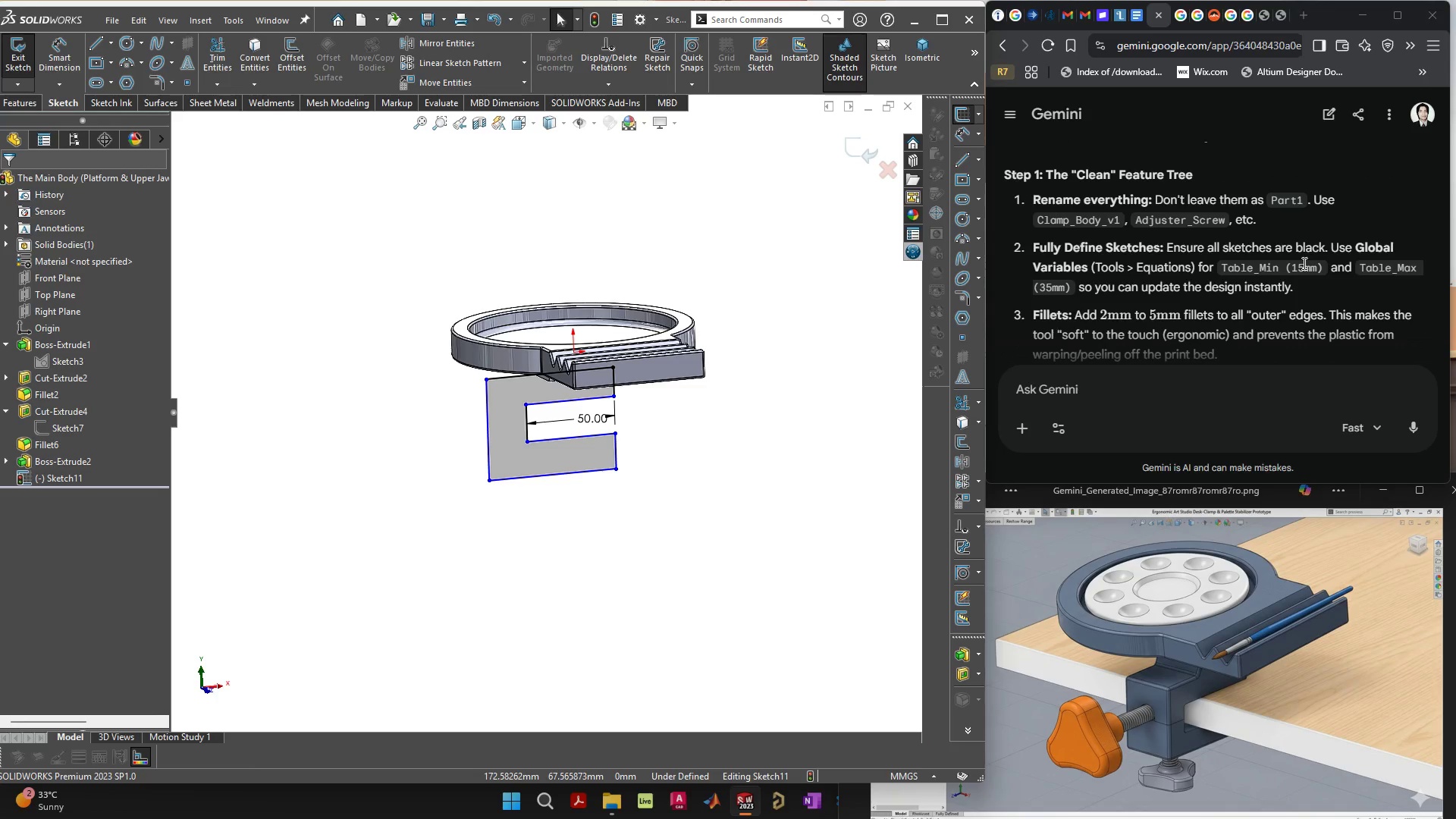 
wait(6.66)
 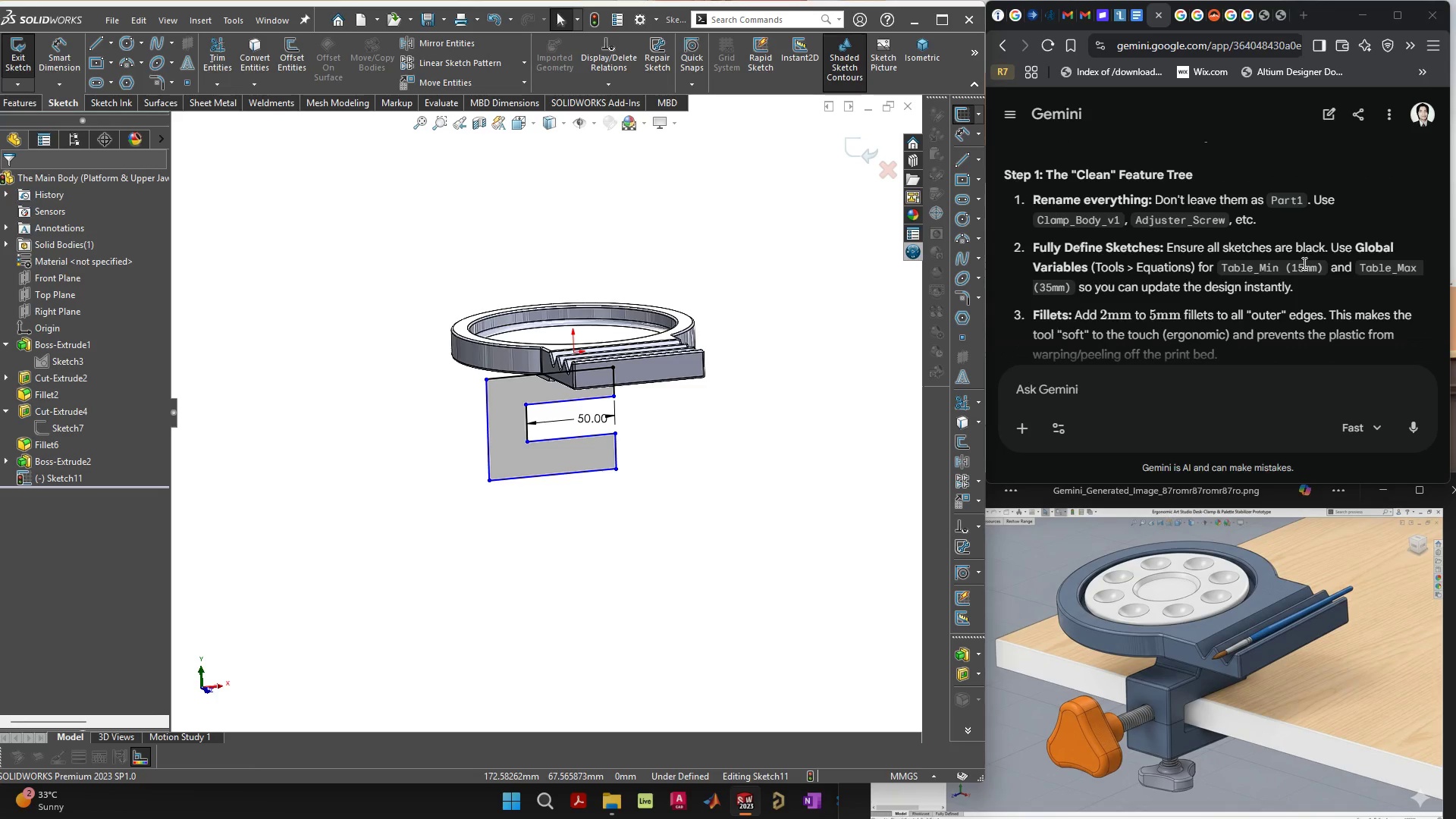 
left_click([772, 453])
 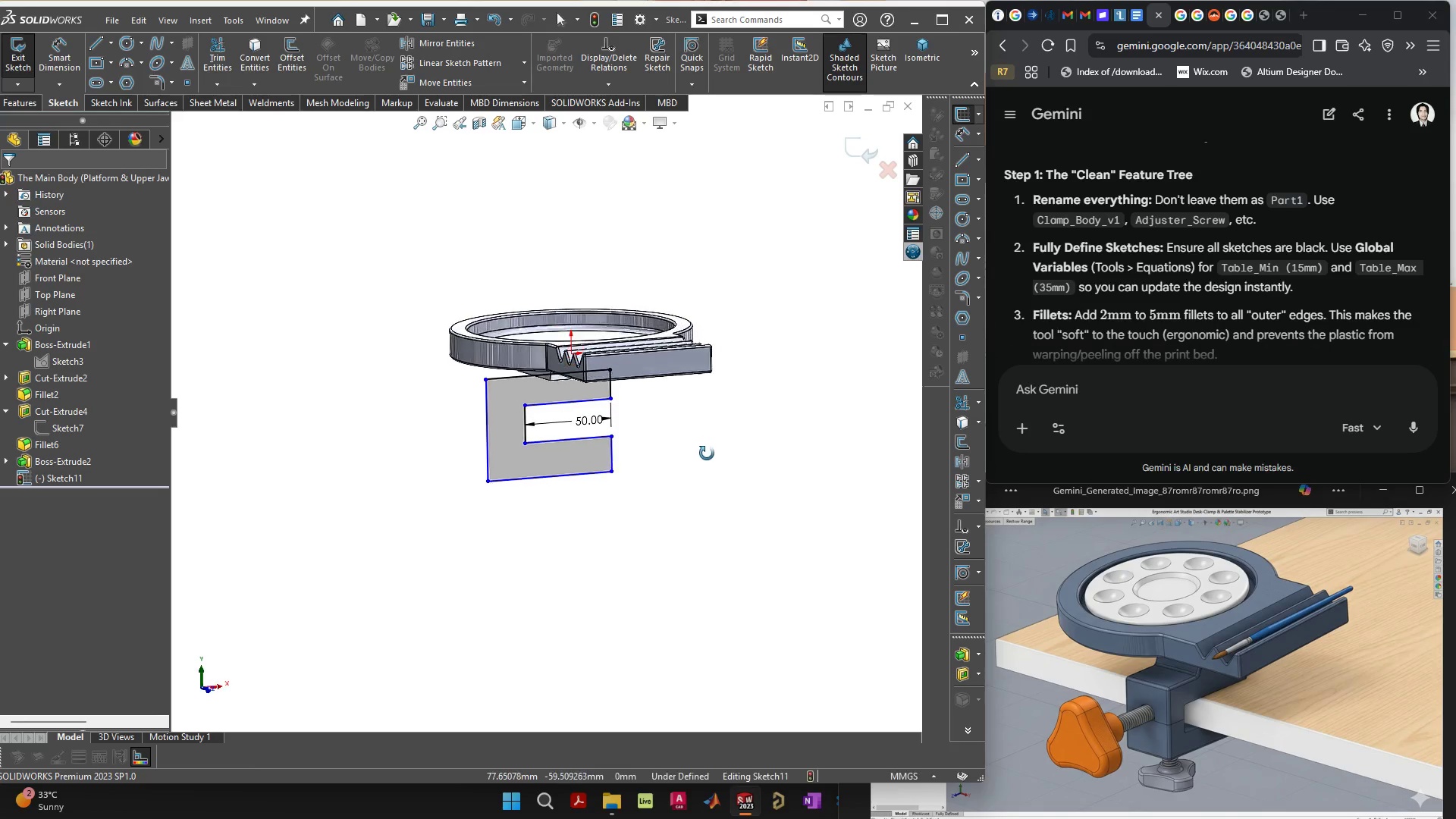 
scroll: coordinate [1066, 338], scroll_direction: up, amount: 7.0
 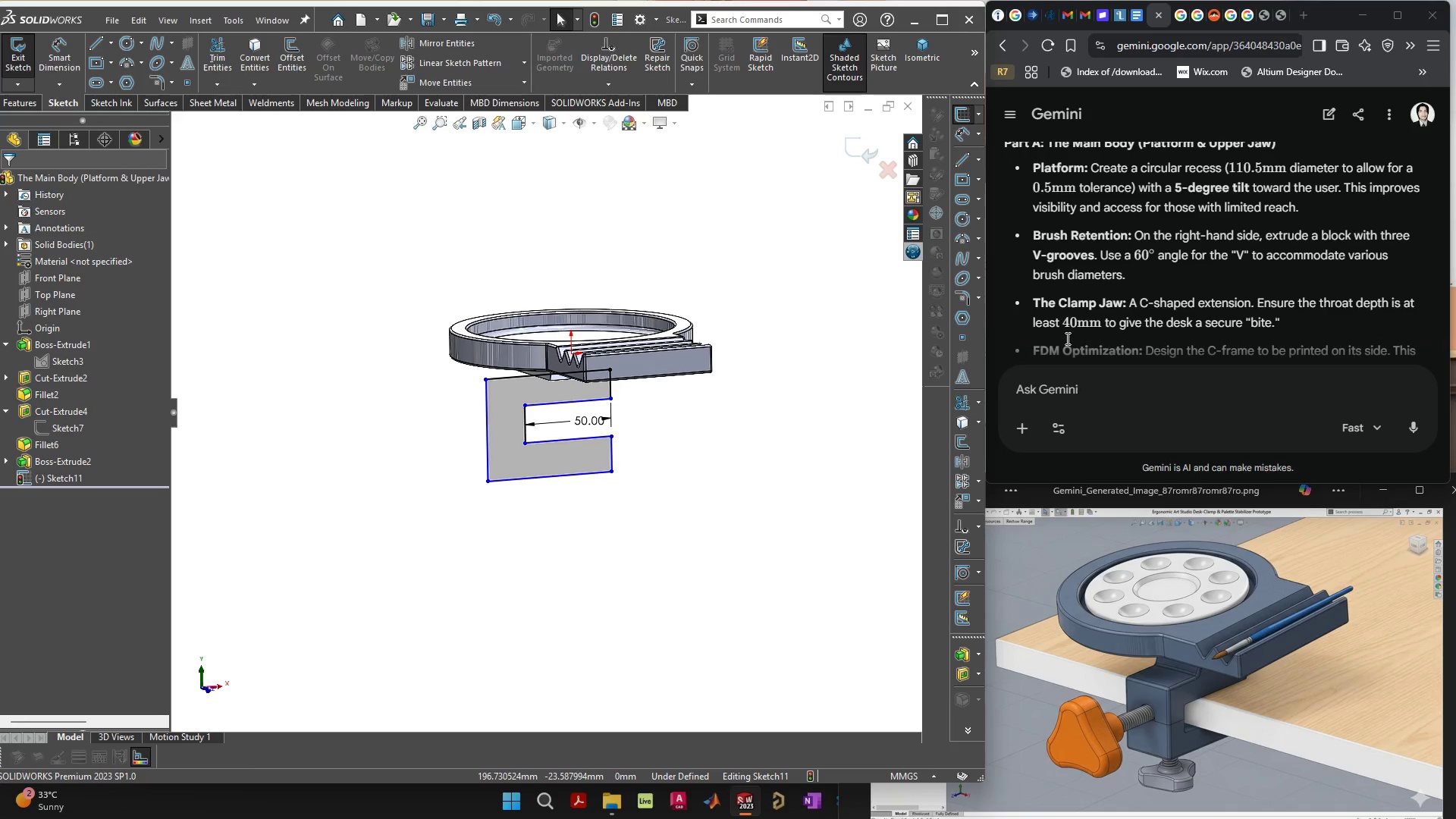 
scroll: coordinate [1066, 338], scroll_direction: down, amount: 1.0
 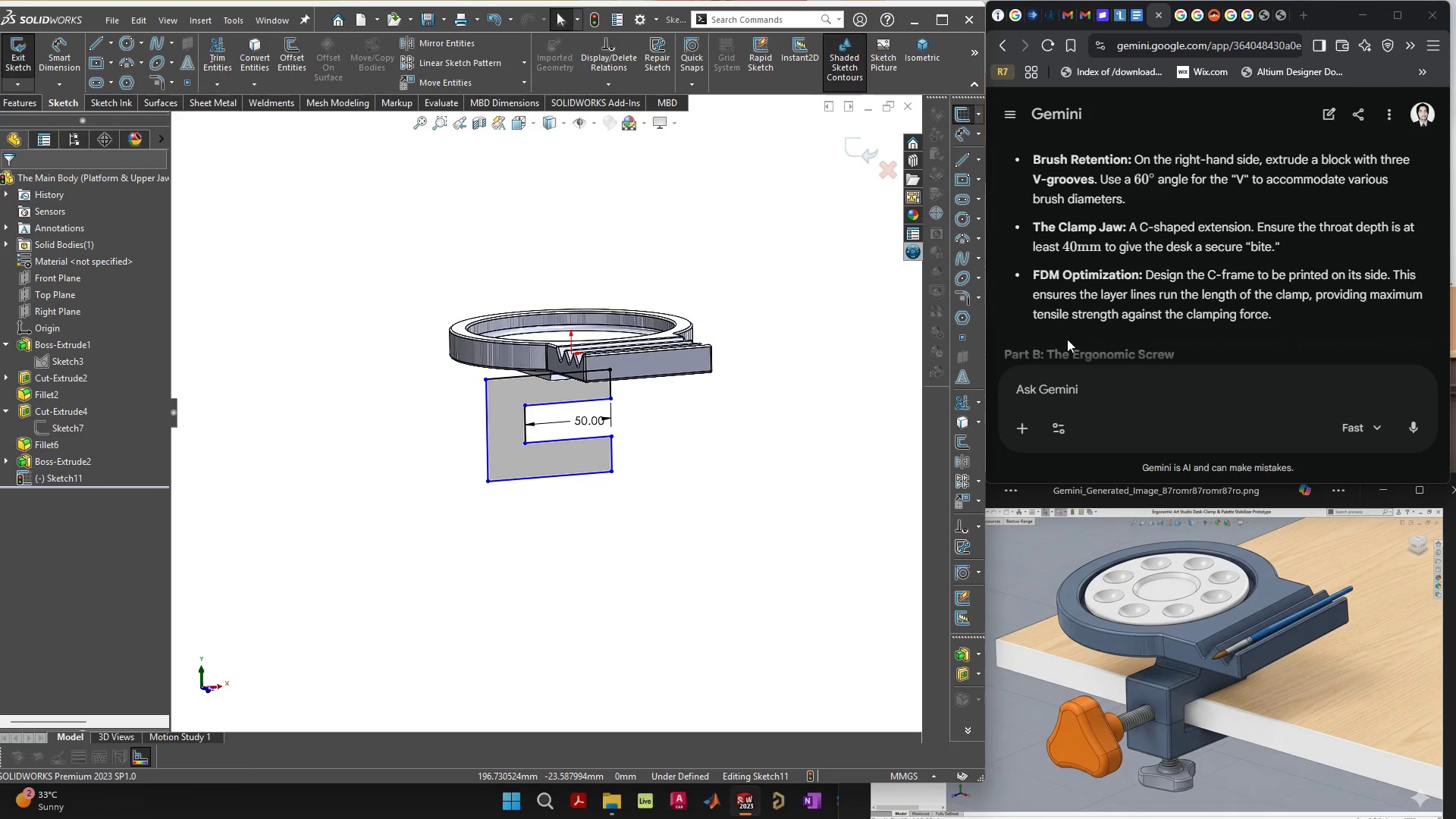 
scroll: coordinate [545, 405], scroll_direction: up, amount: 4.0
 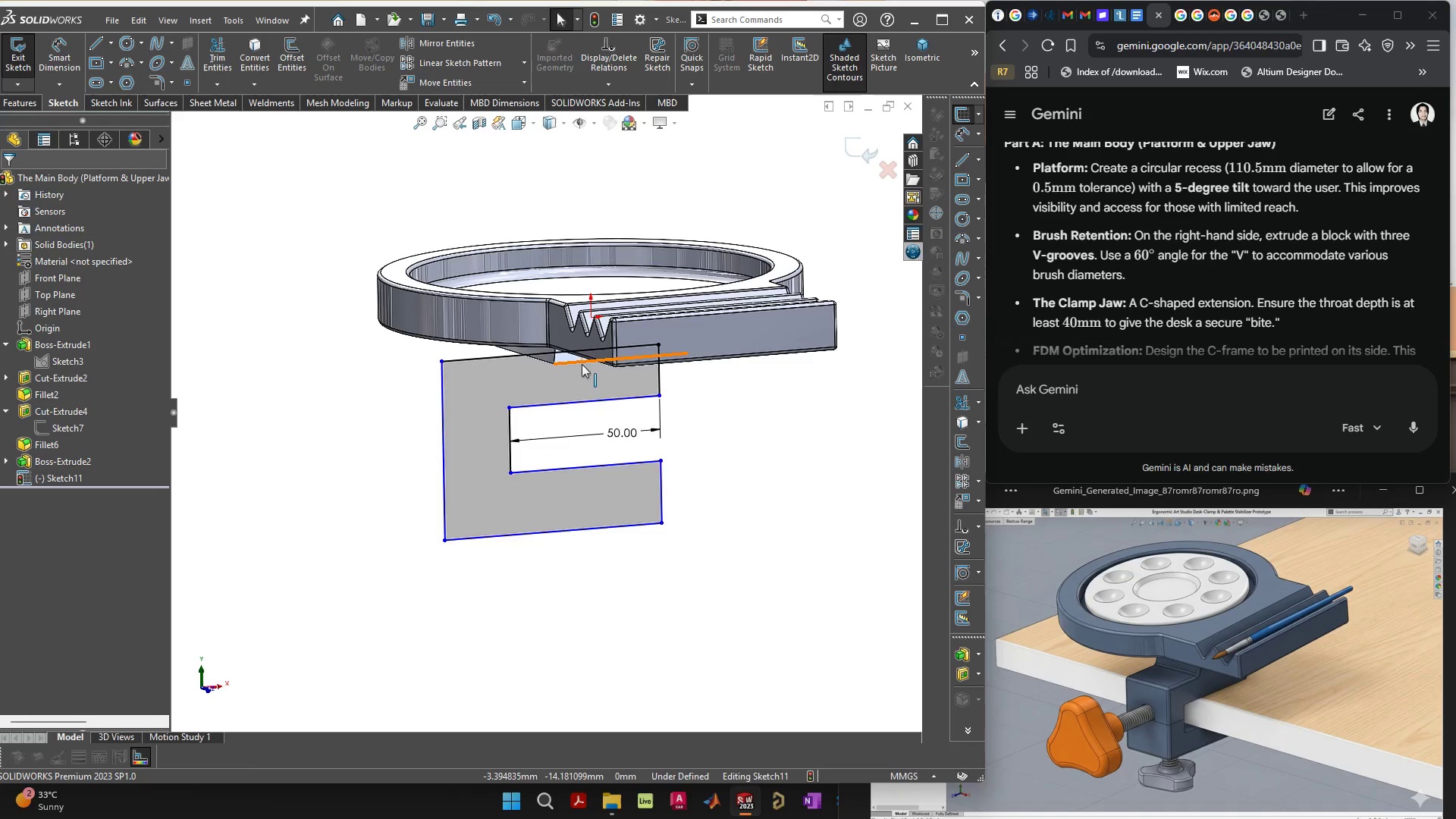 
left_click([734, 544])
 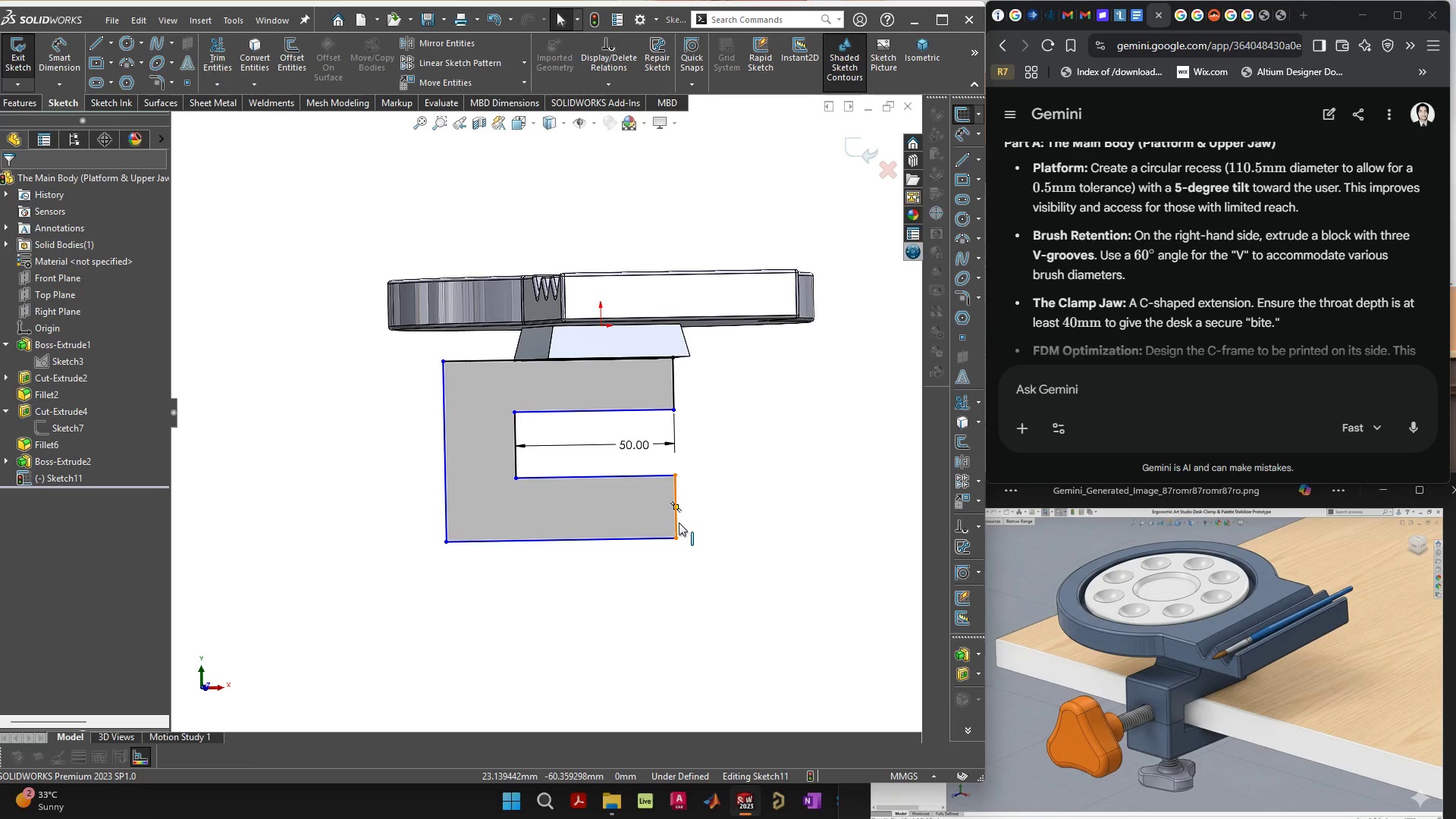 
wait(8.97)
 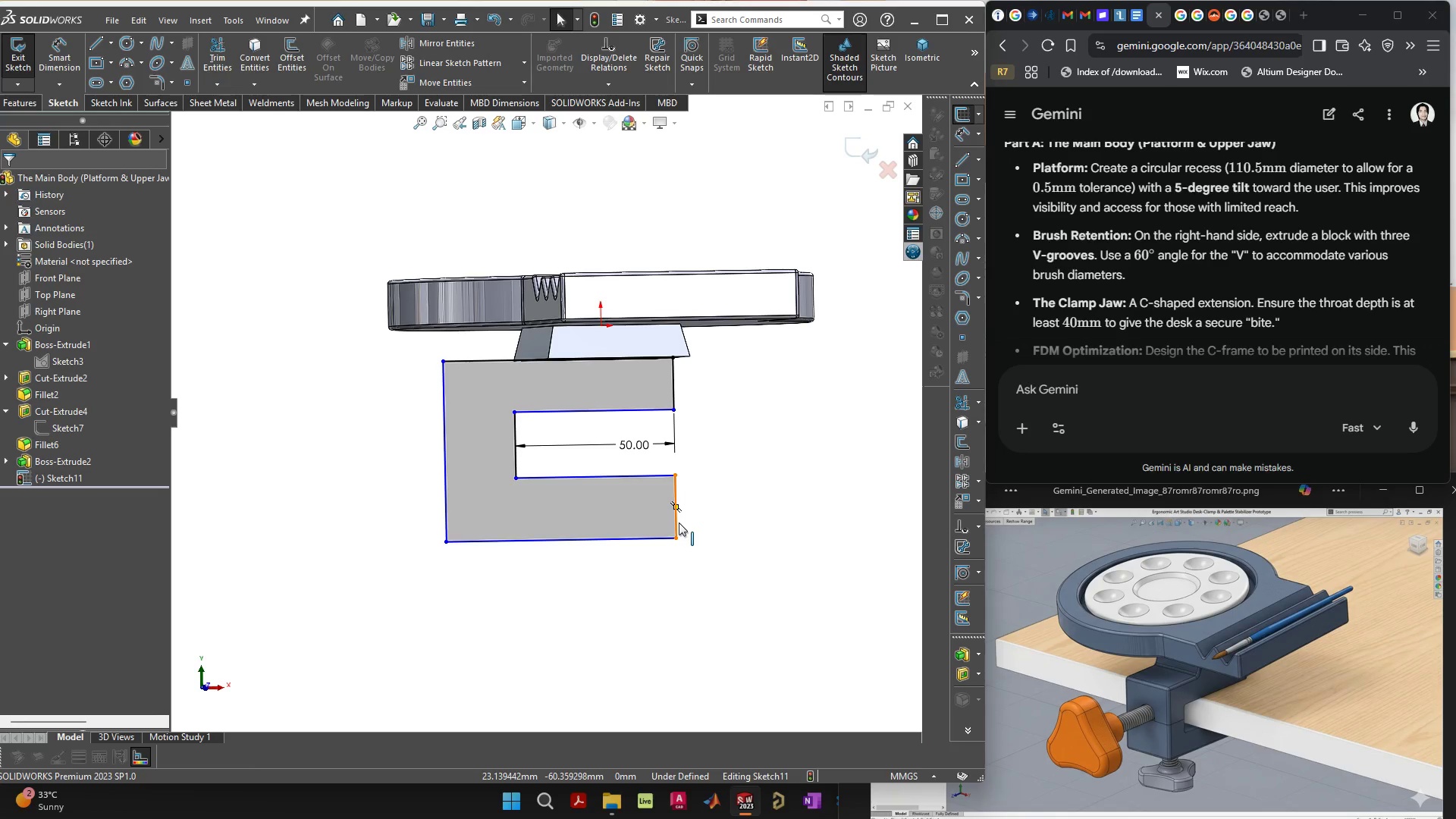 
left_click([611, 410])
 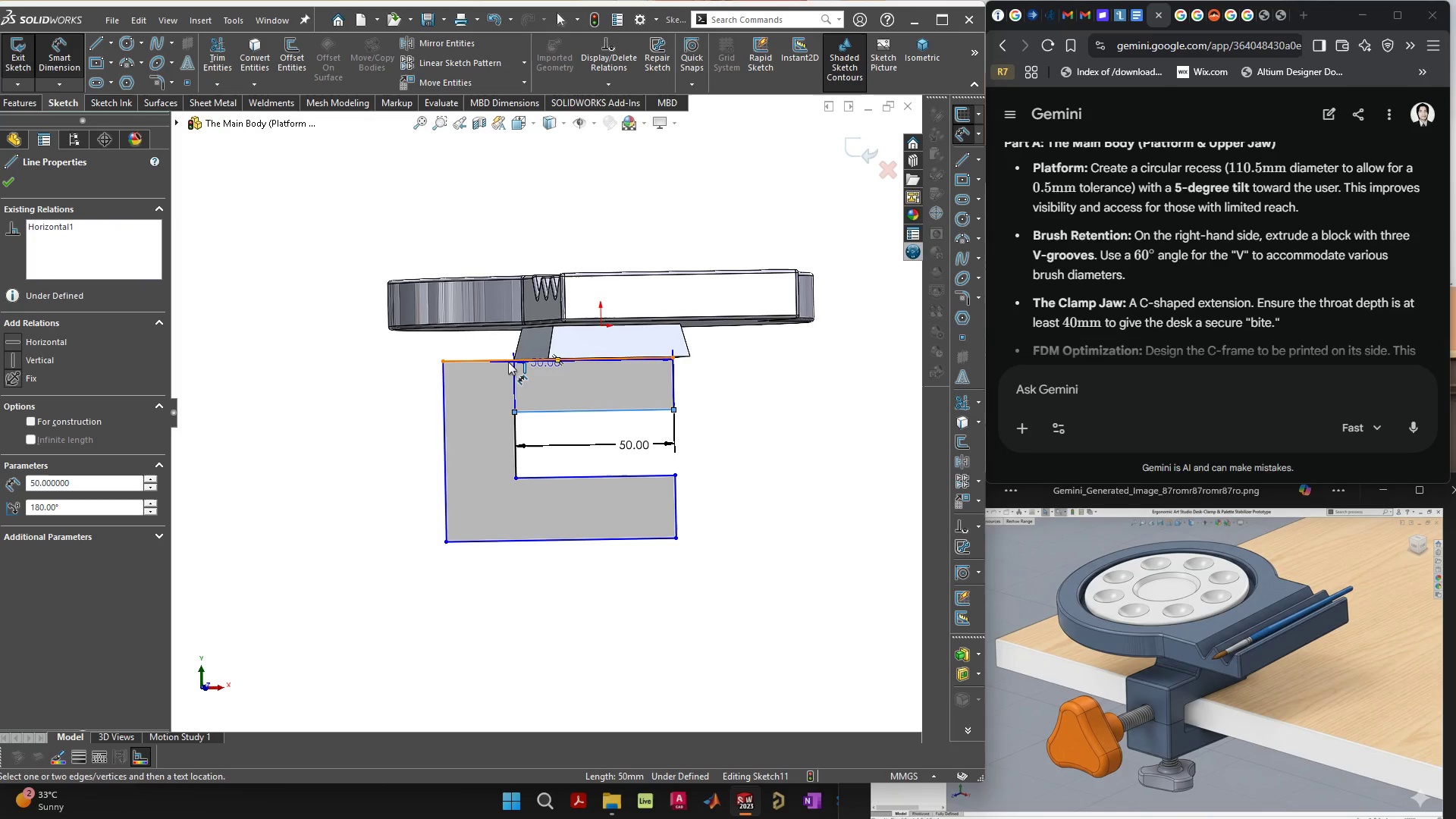 
left_click([508, 362])
 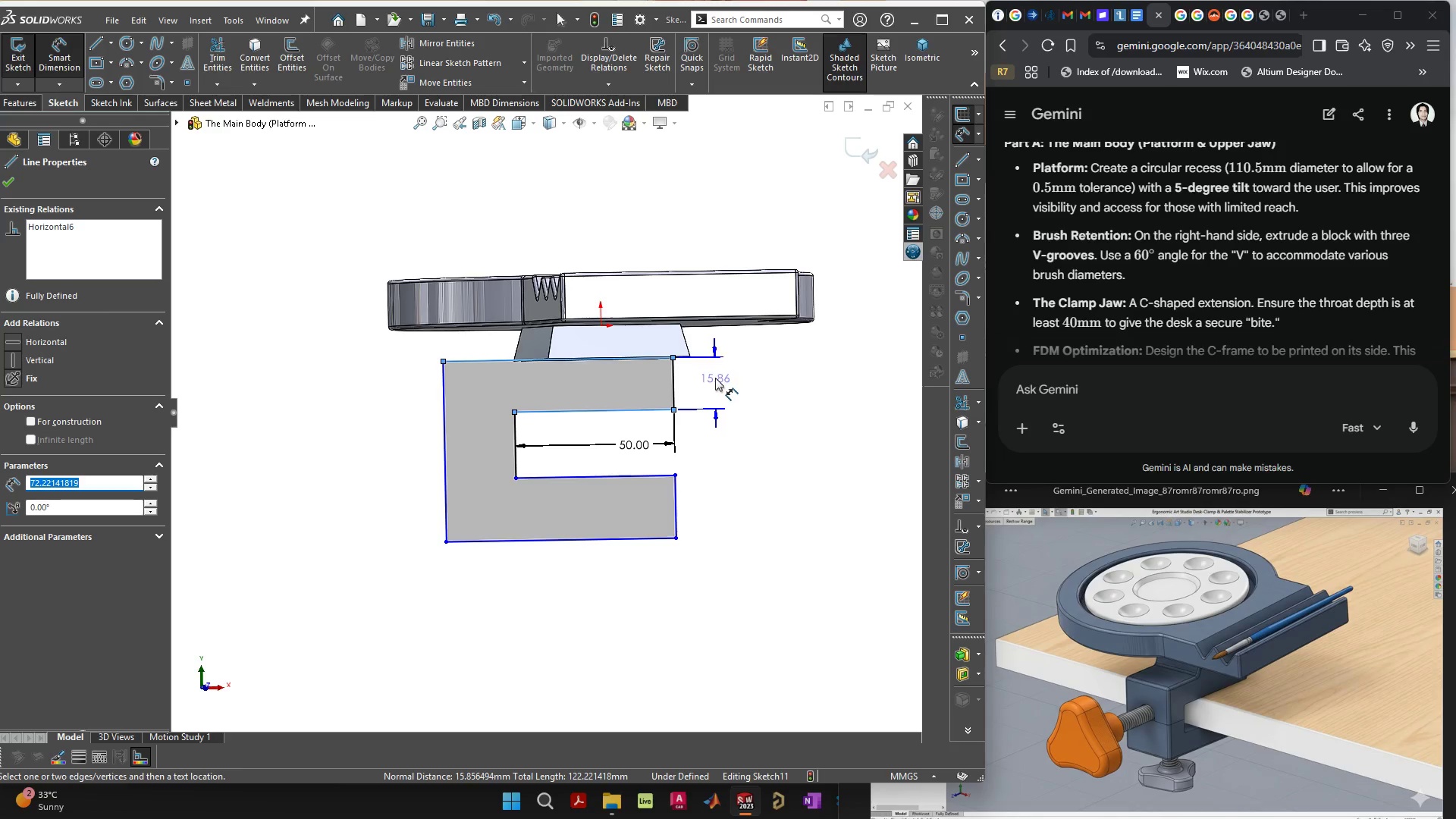 
left_click([715, 378])
 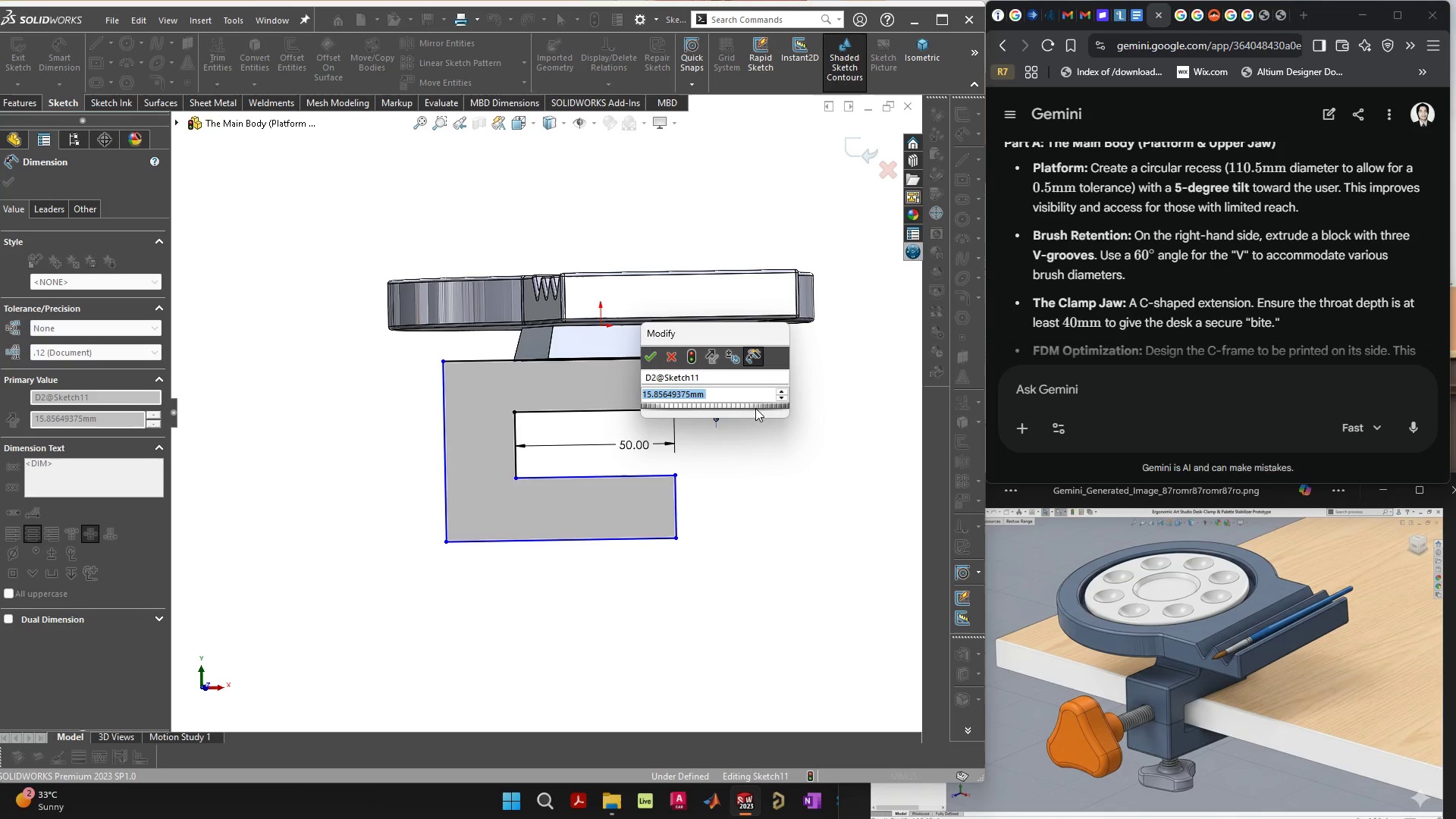 
type(10)
 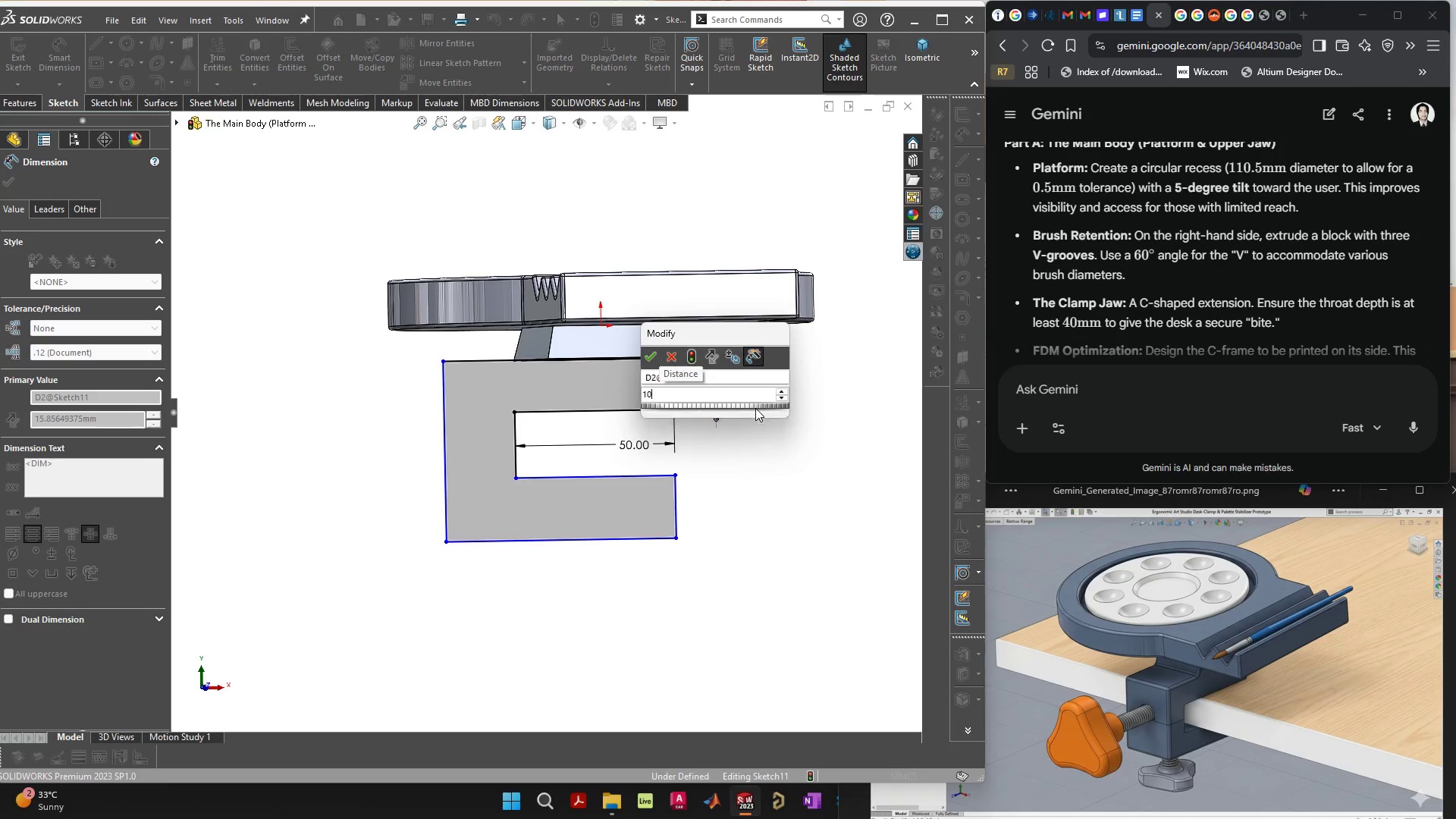 
key(Enter)
 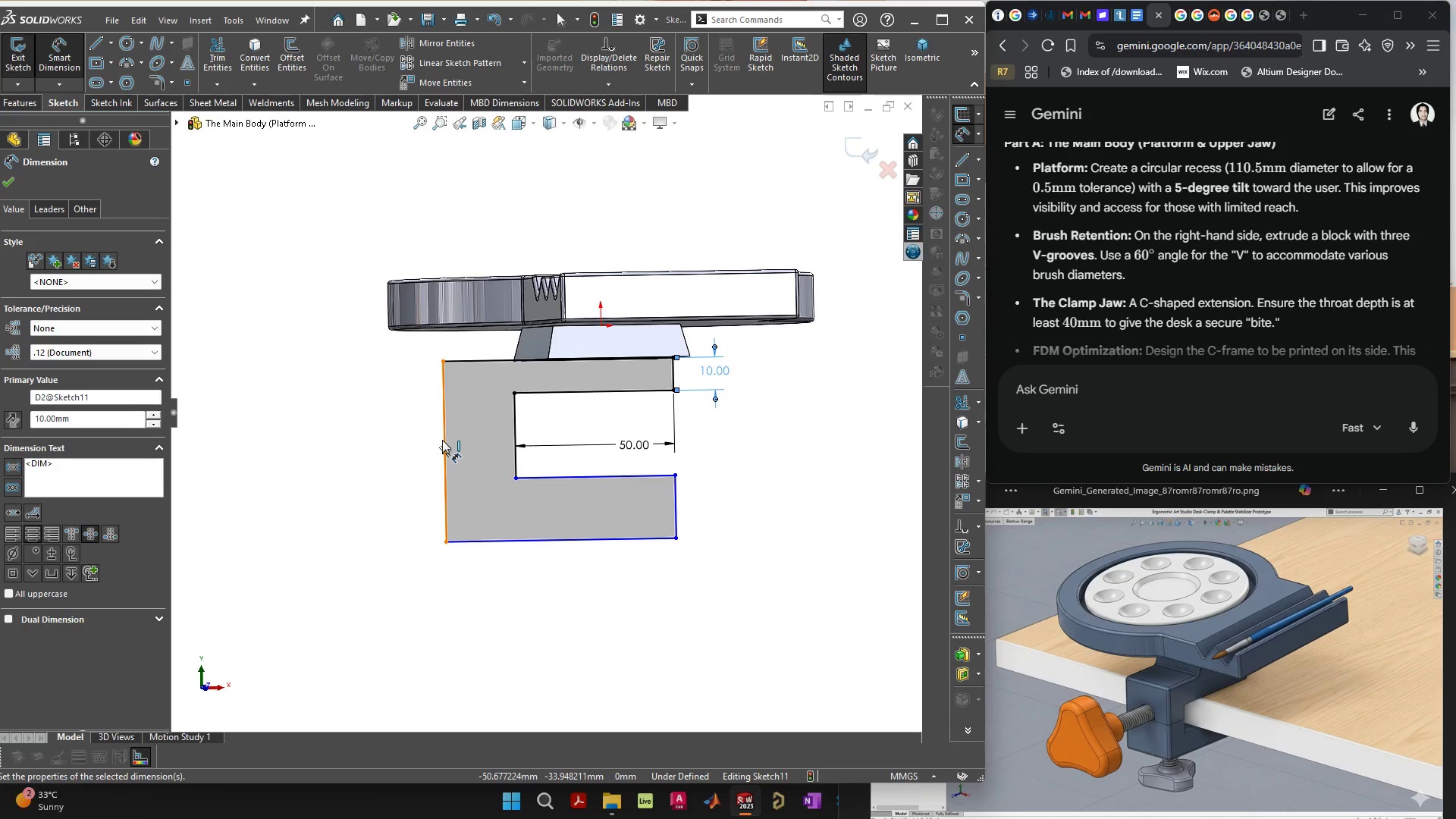 
wait(6.48)
 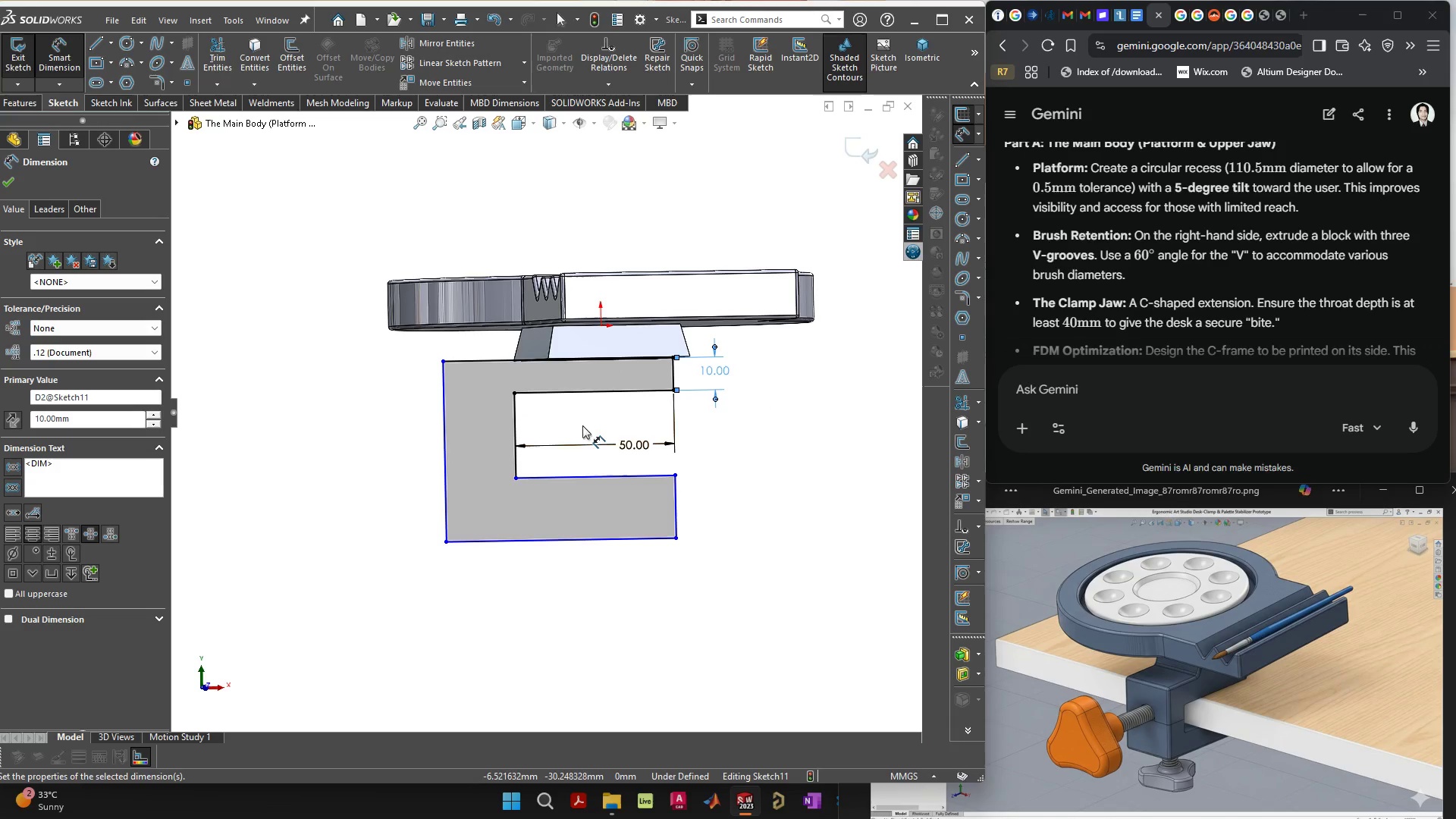 
left_click([442, 438])
 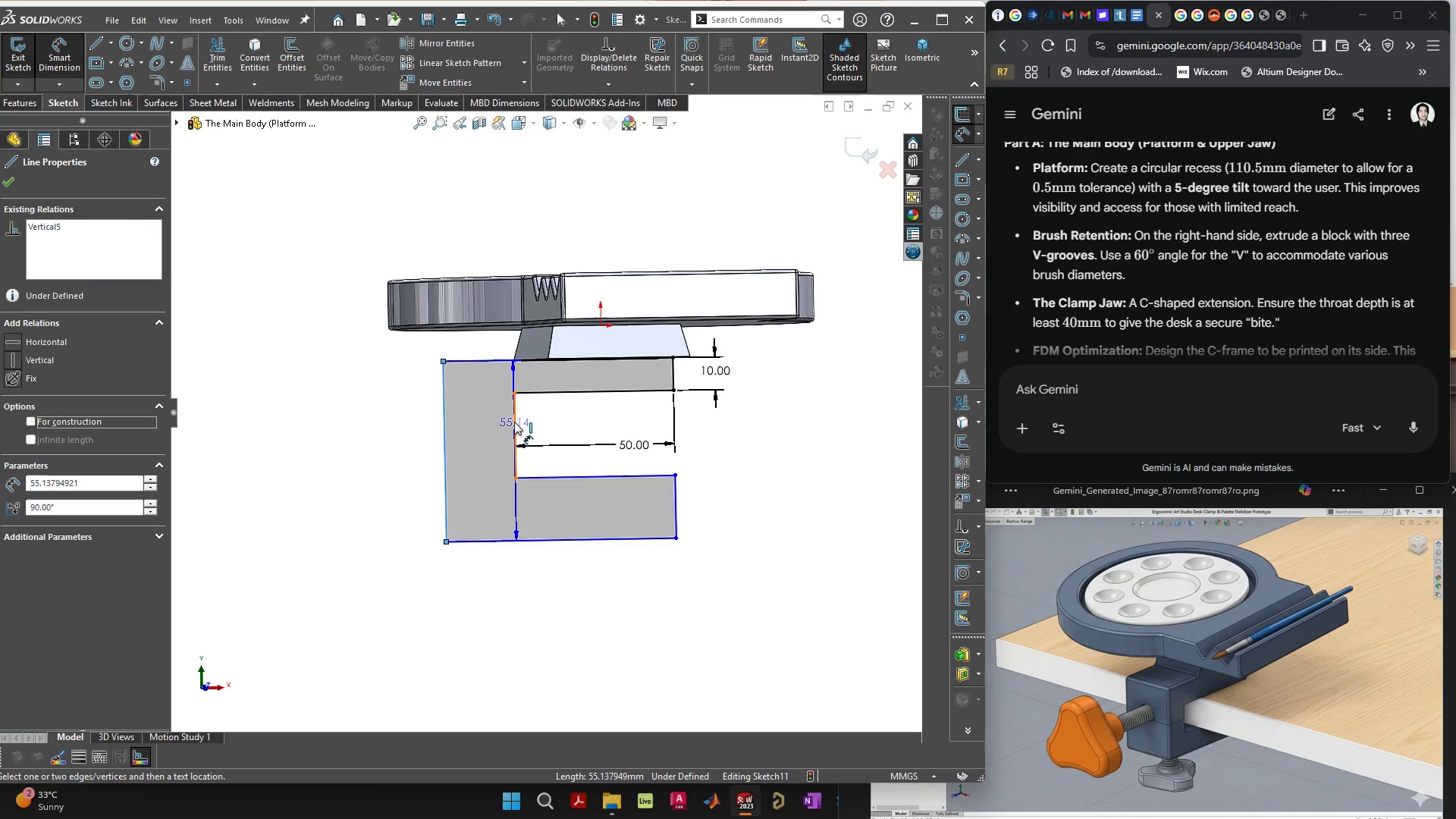 
left_click([514, 422])
 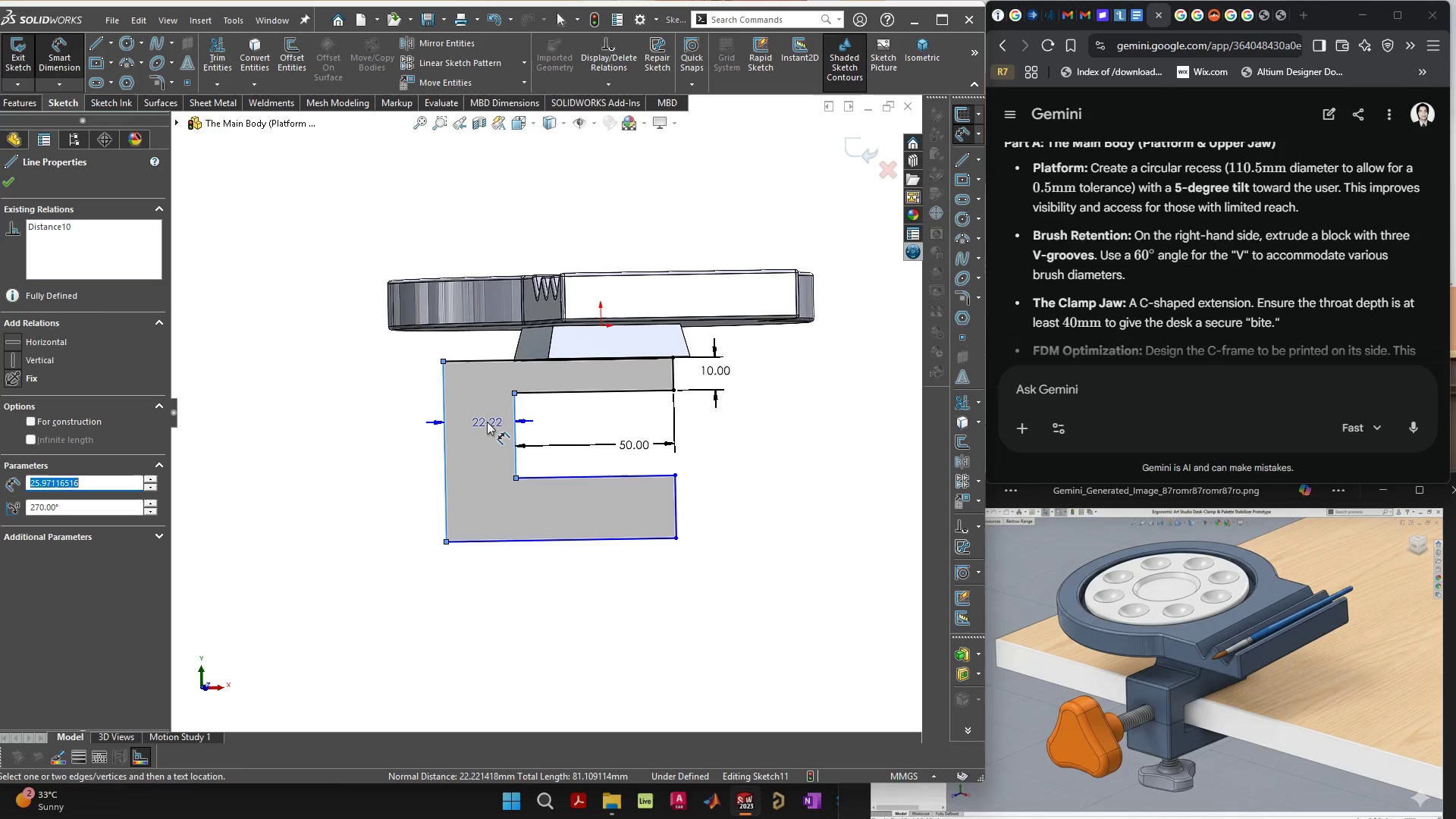 
left_click([482, 423])
 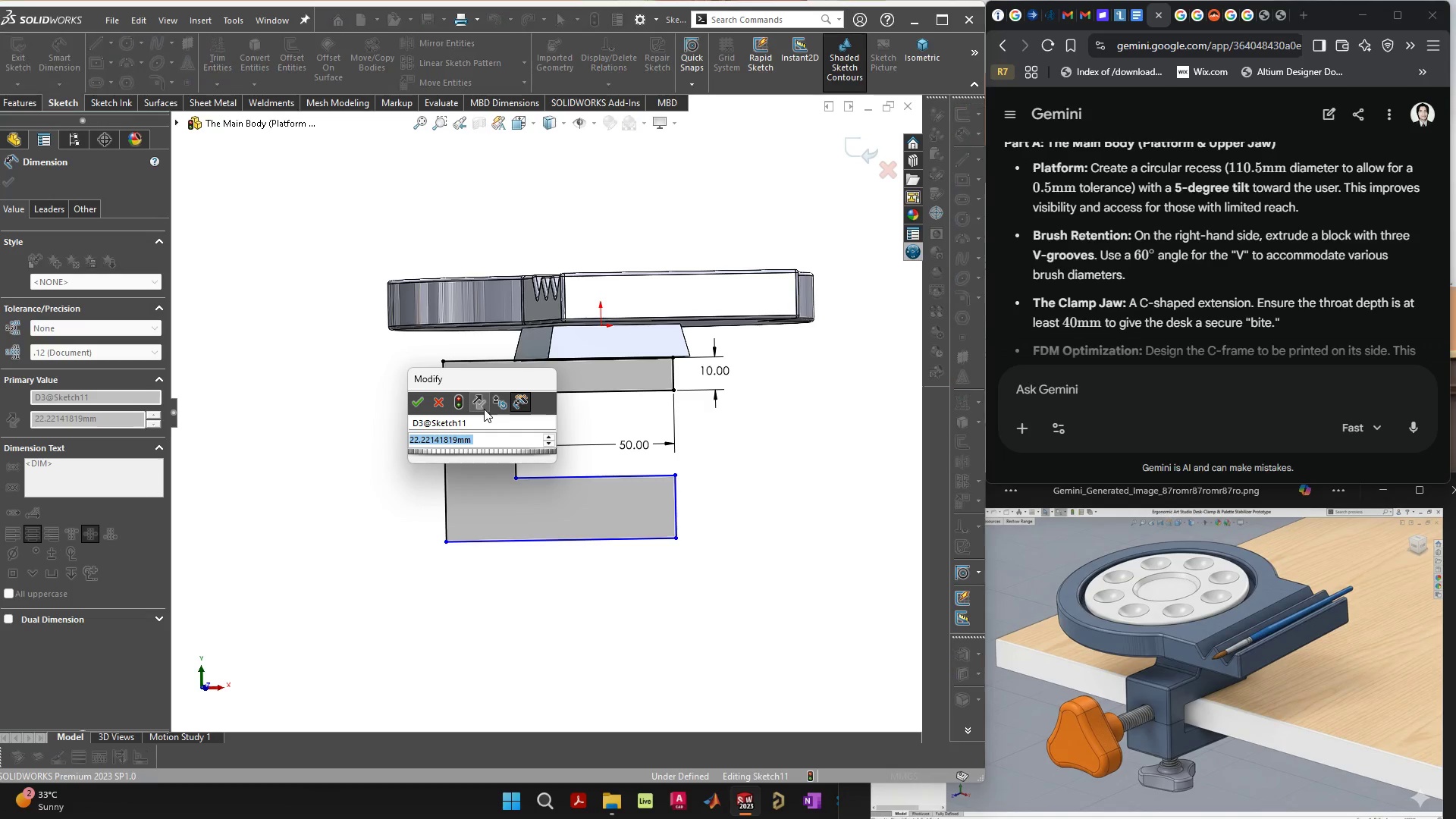 
type(15)
 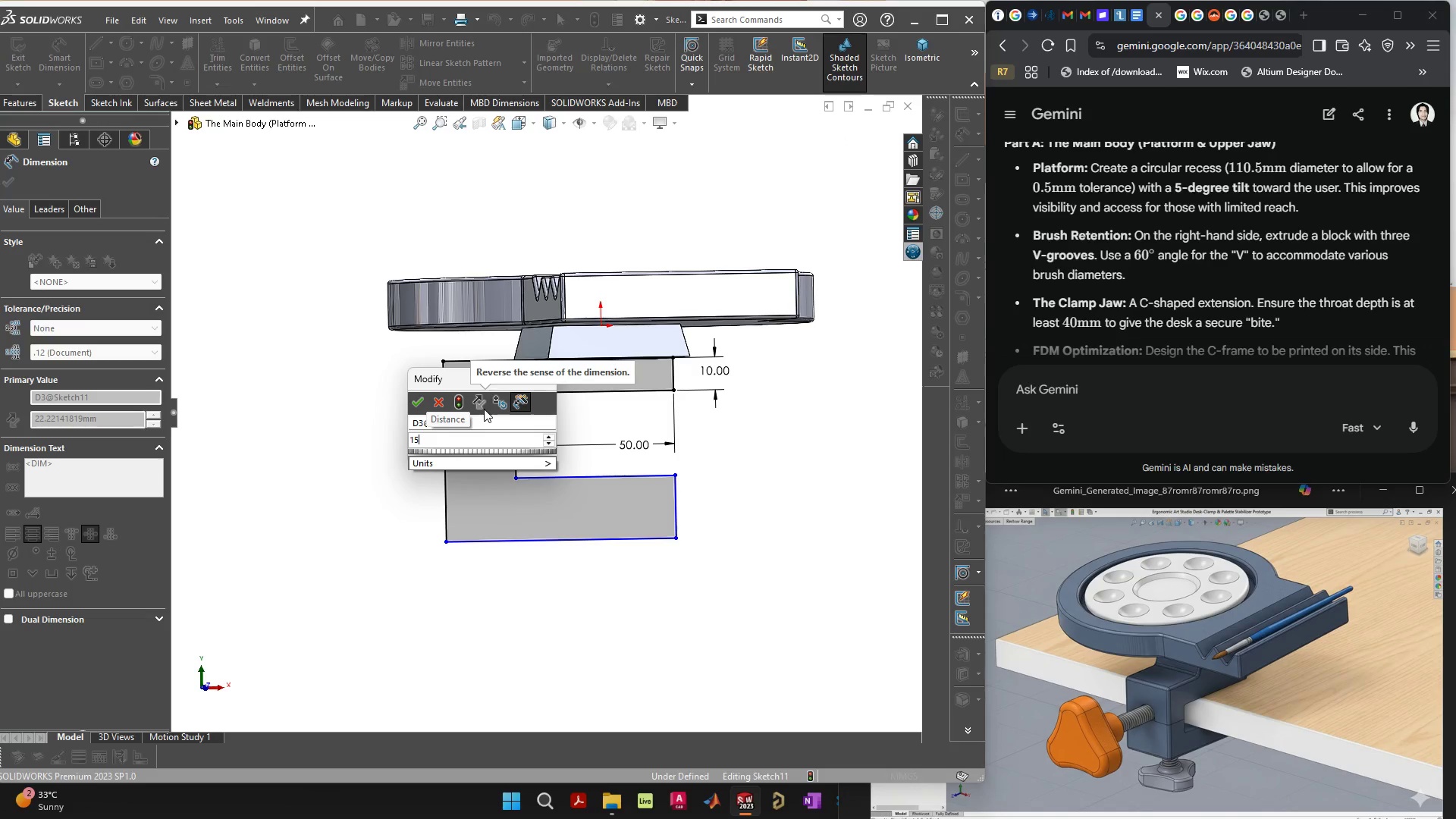 
key(Enter)
 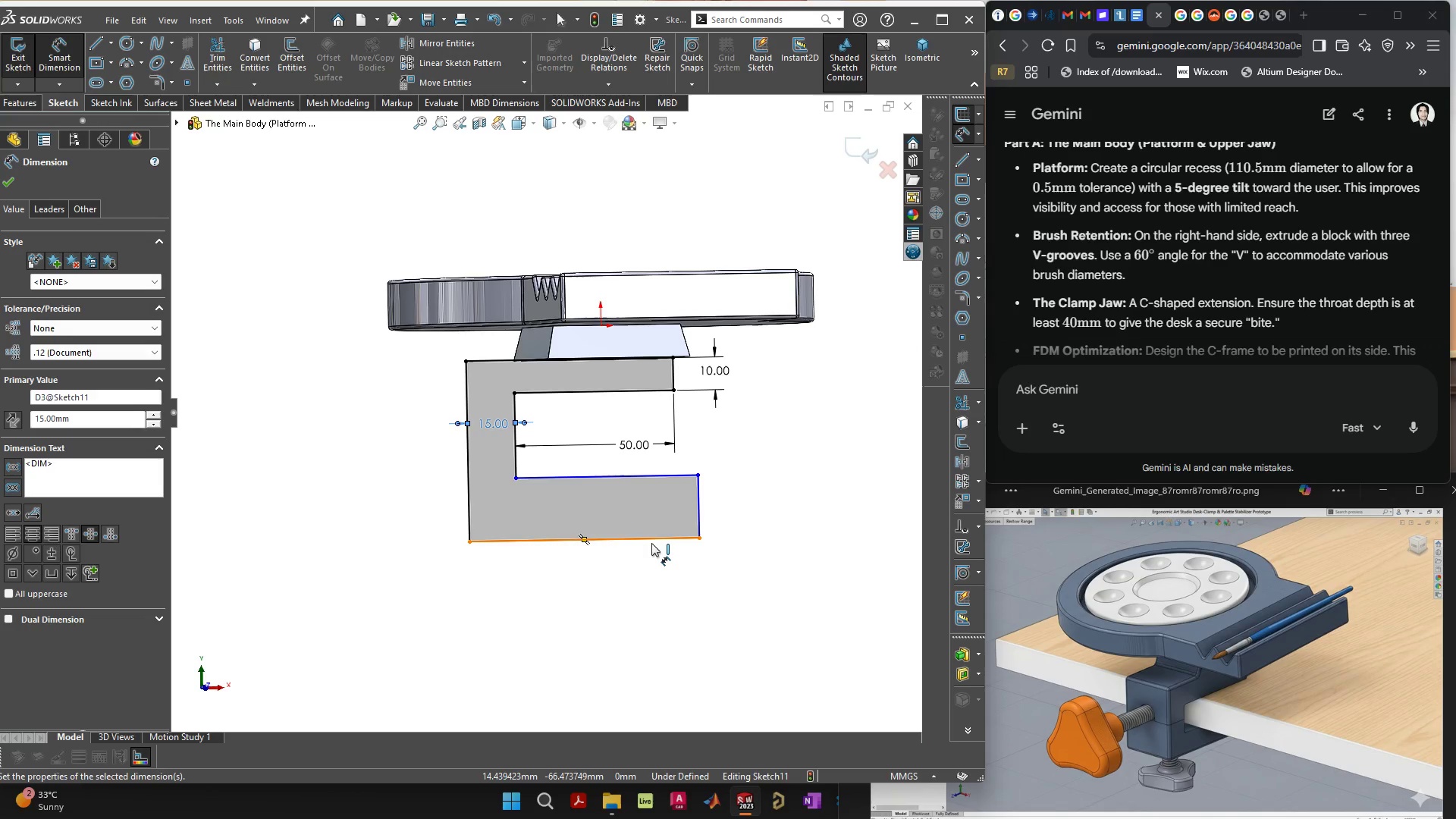 
left_click([651, 541])
 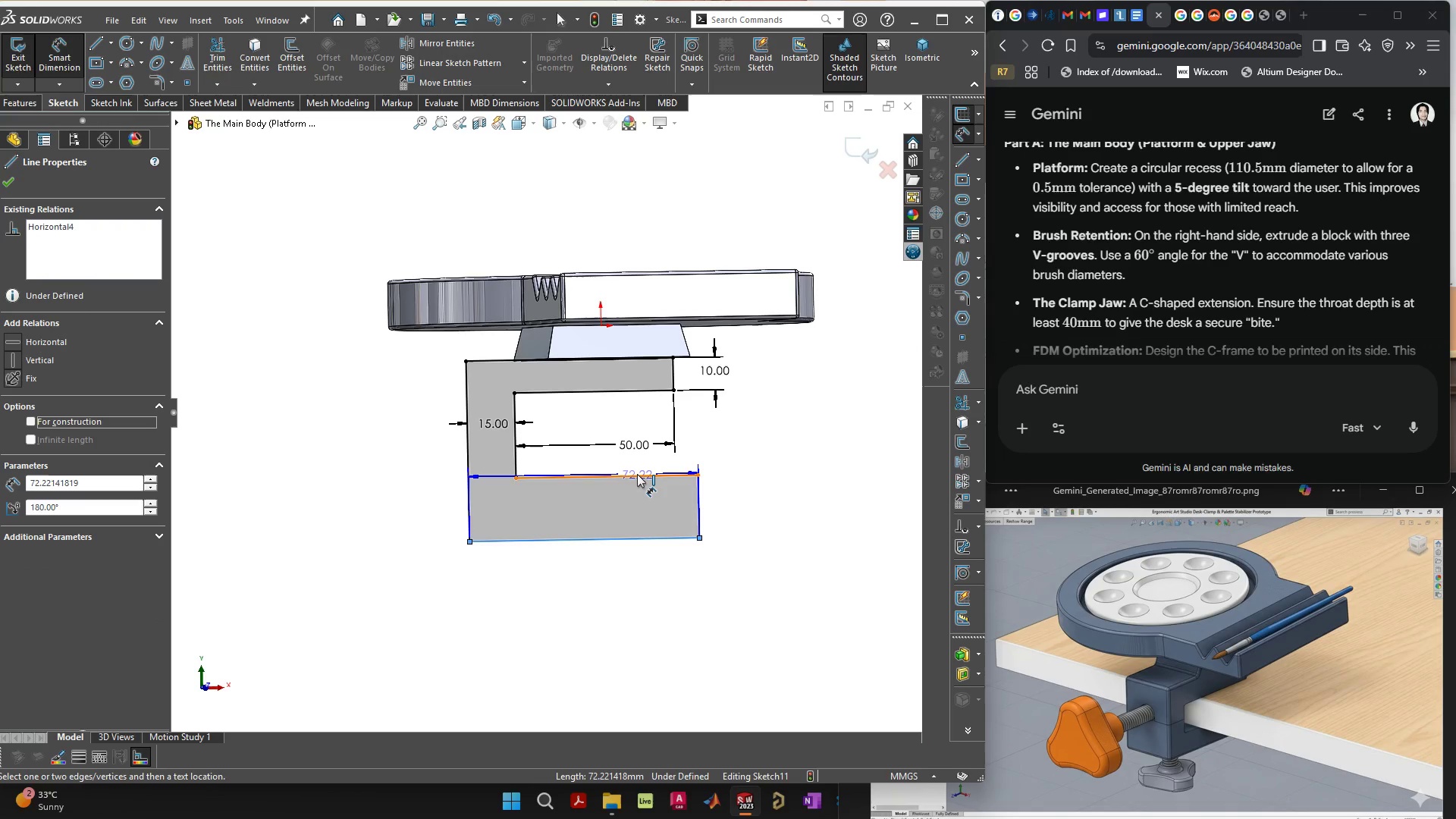 
left_click([637, 474])
 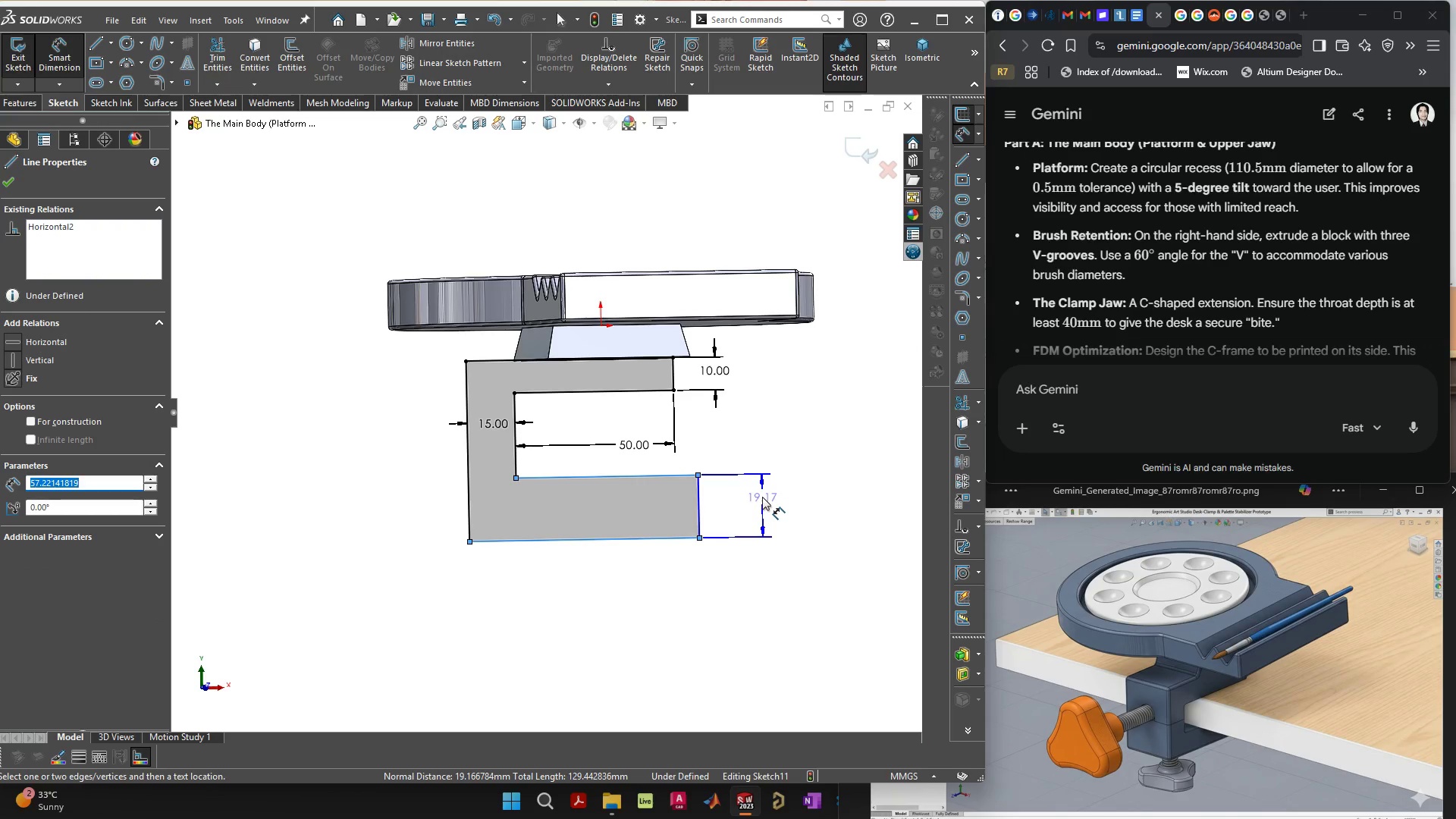 
left_click([758, 500])
 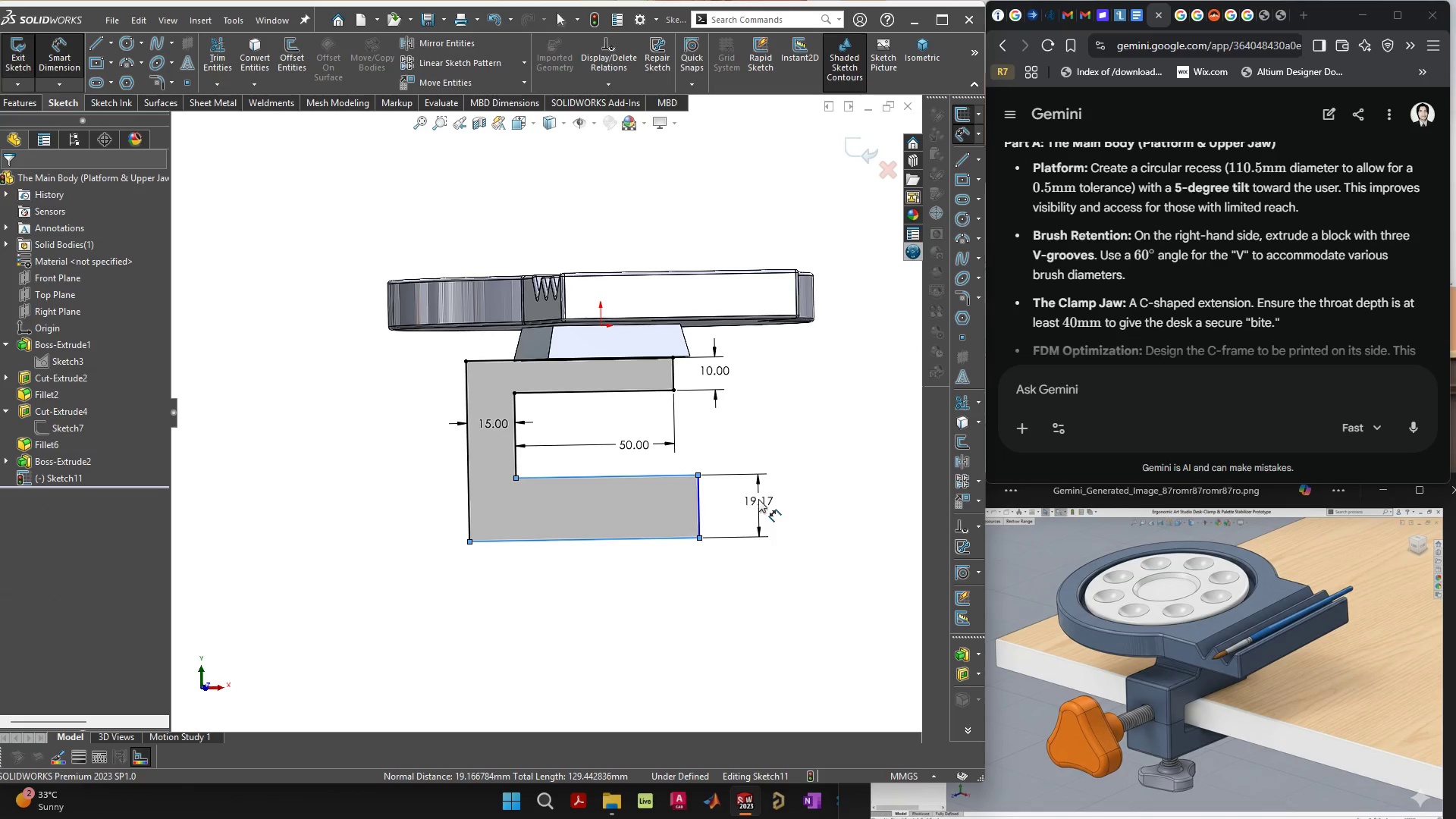 
type(10)
 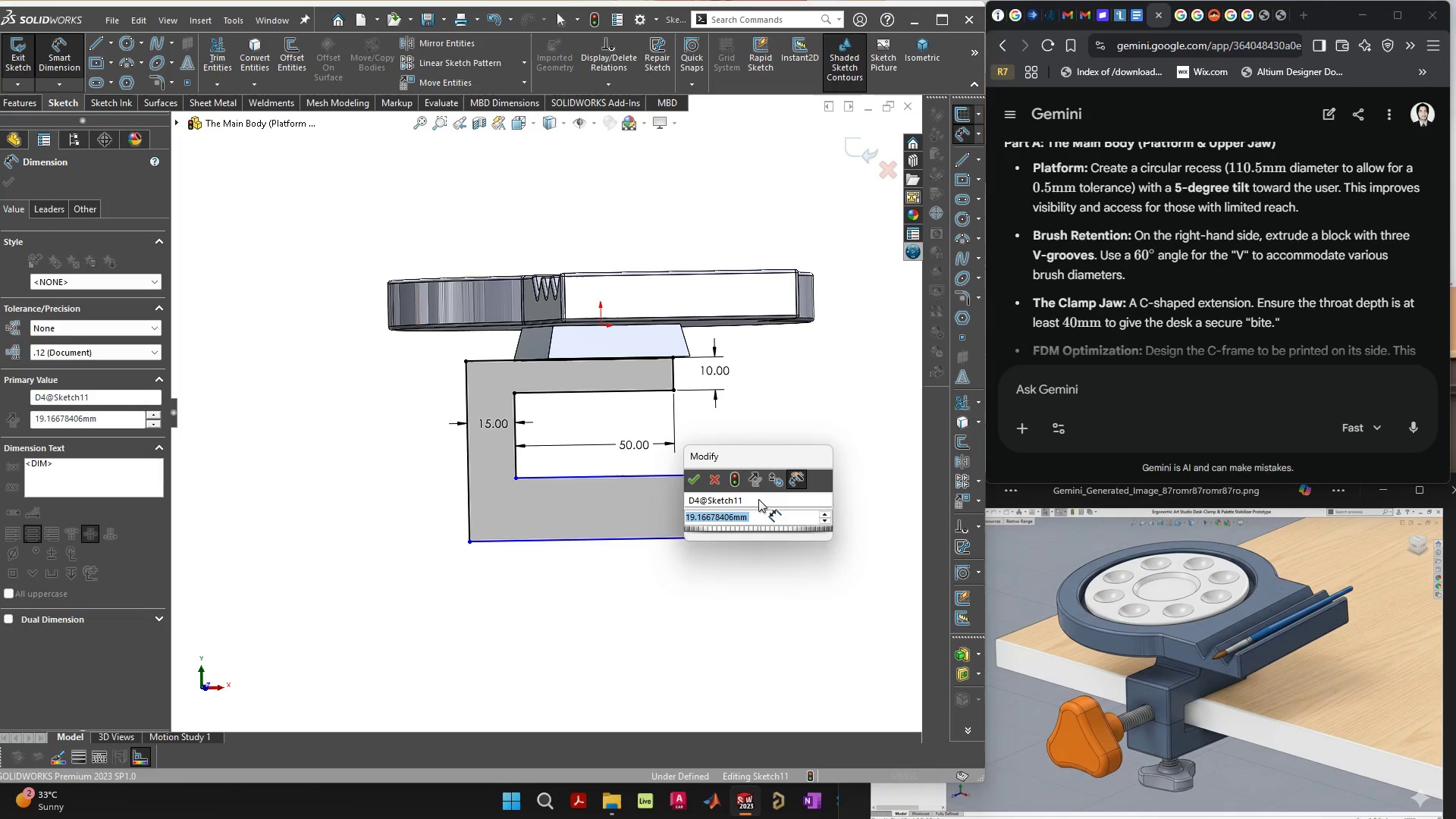 
key(Enter)
 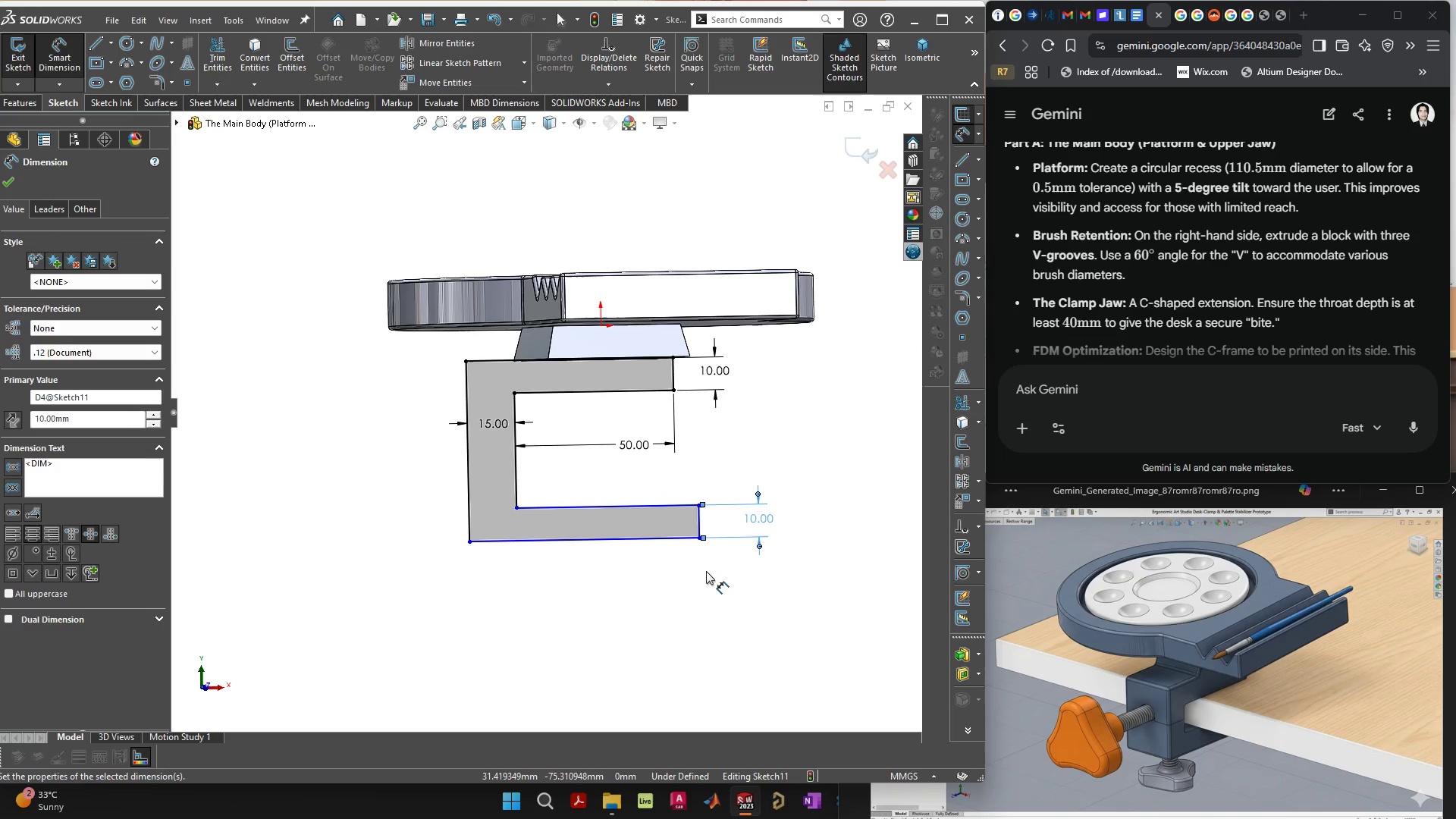 
key(Escape)
 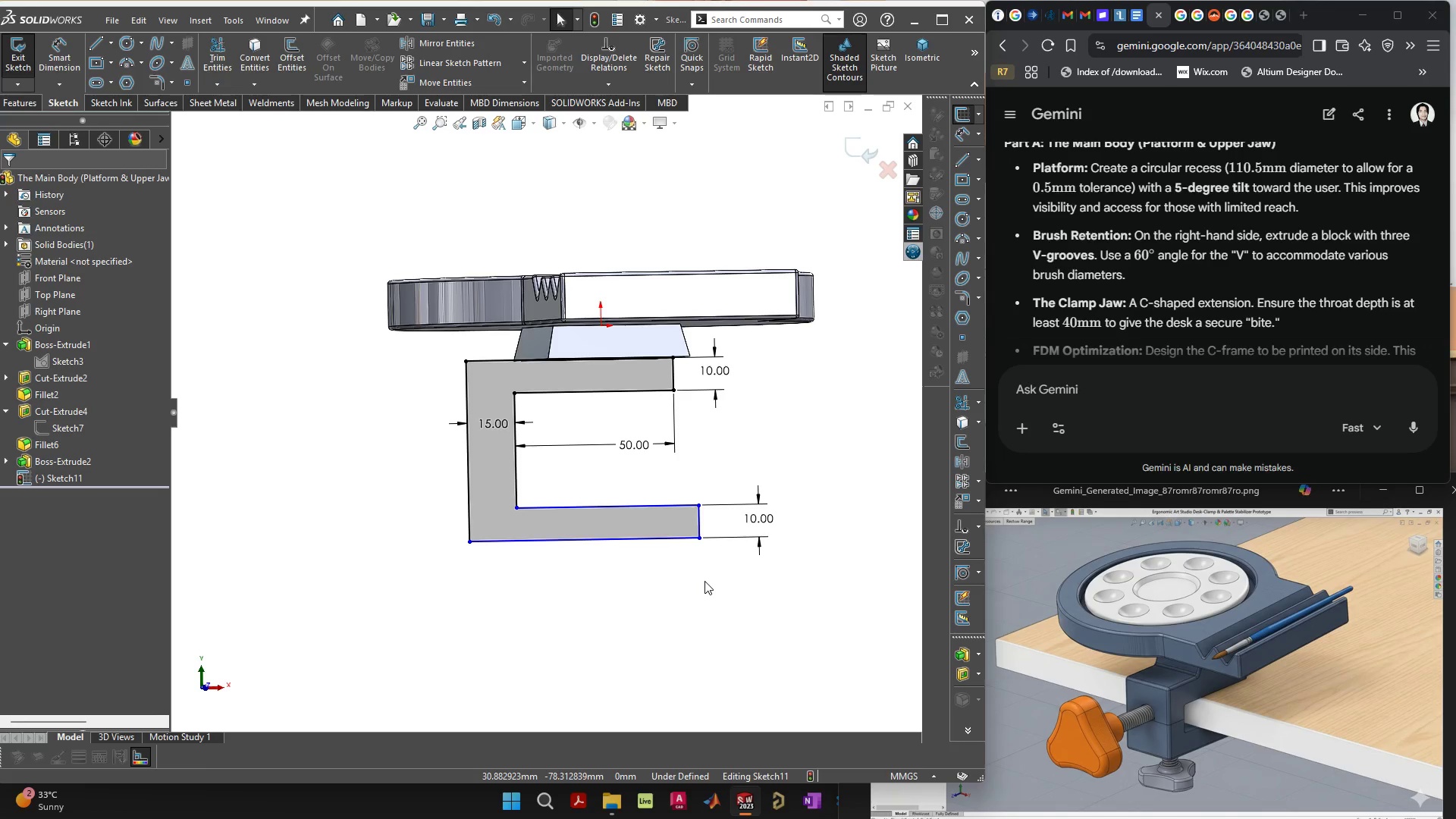 
left_click([704, 581])
 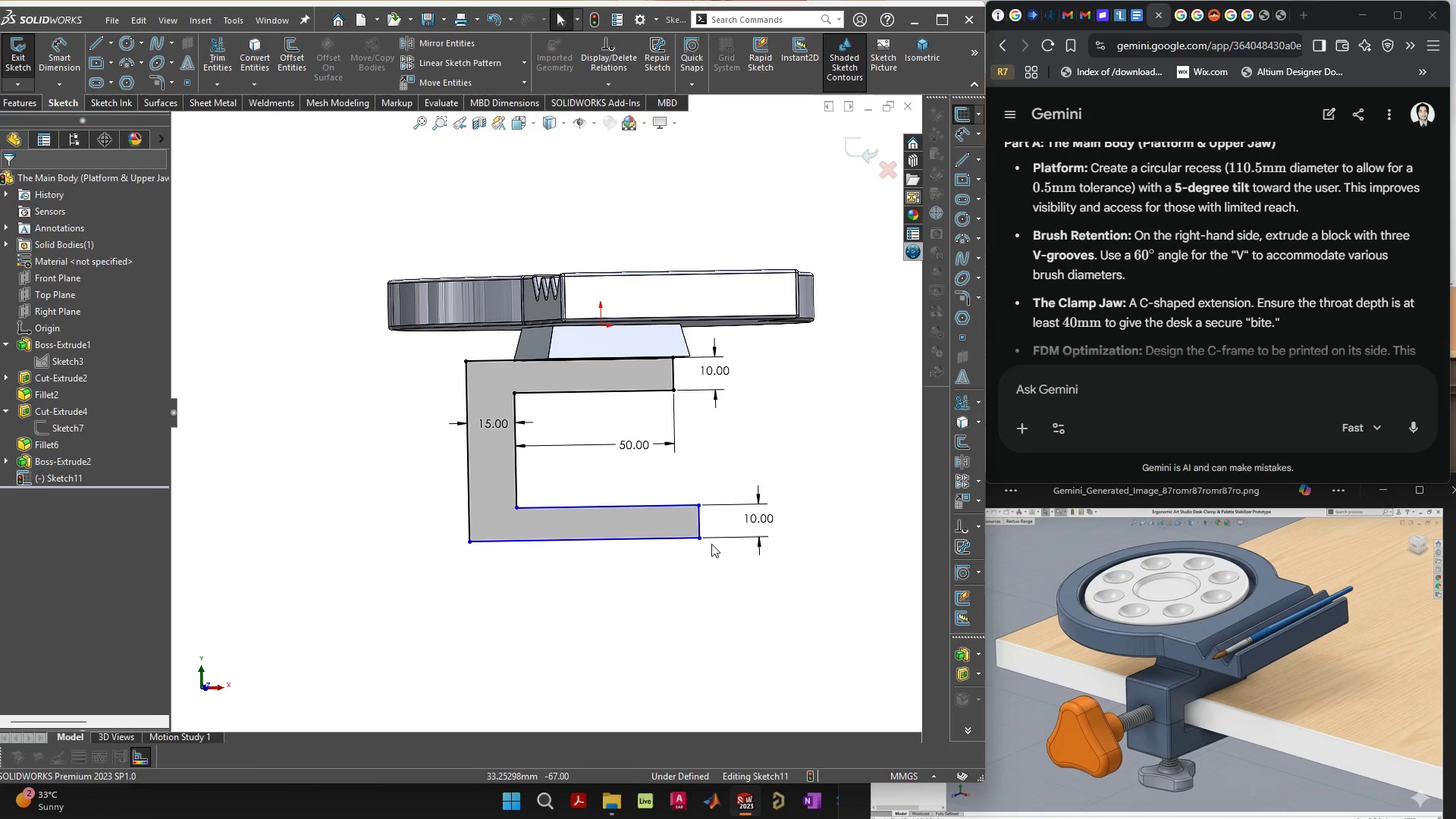 
left_click([699, 522])
 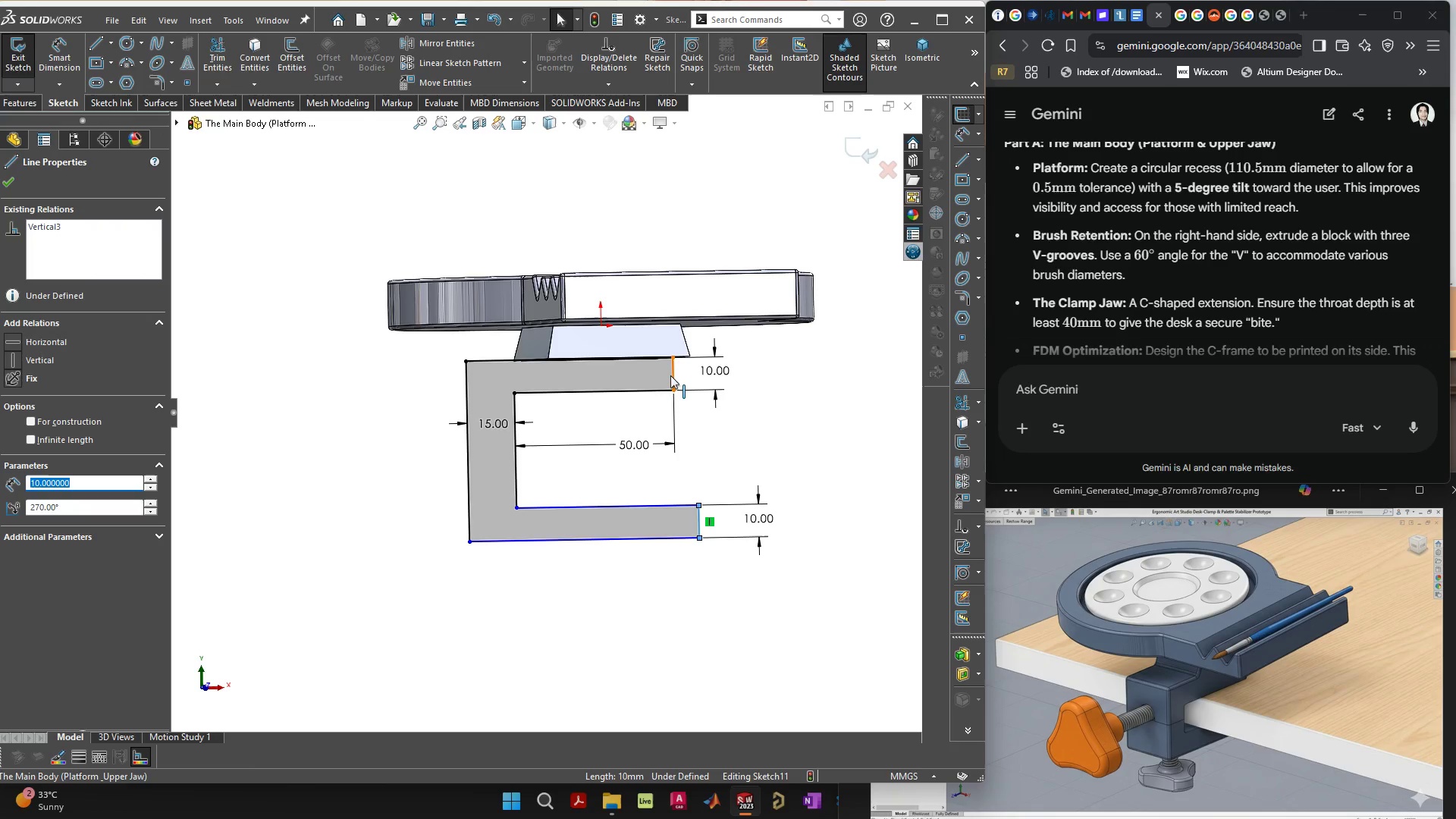 
key(Shift+ShiftLeft)
 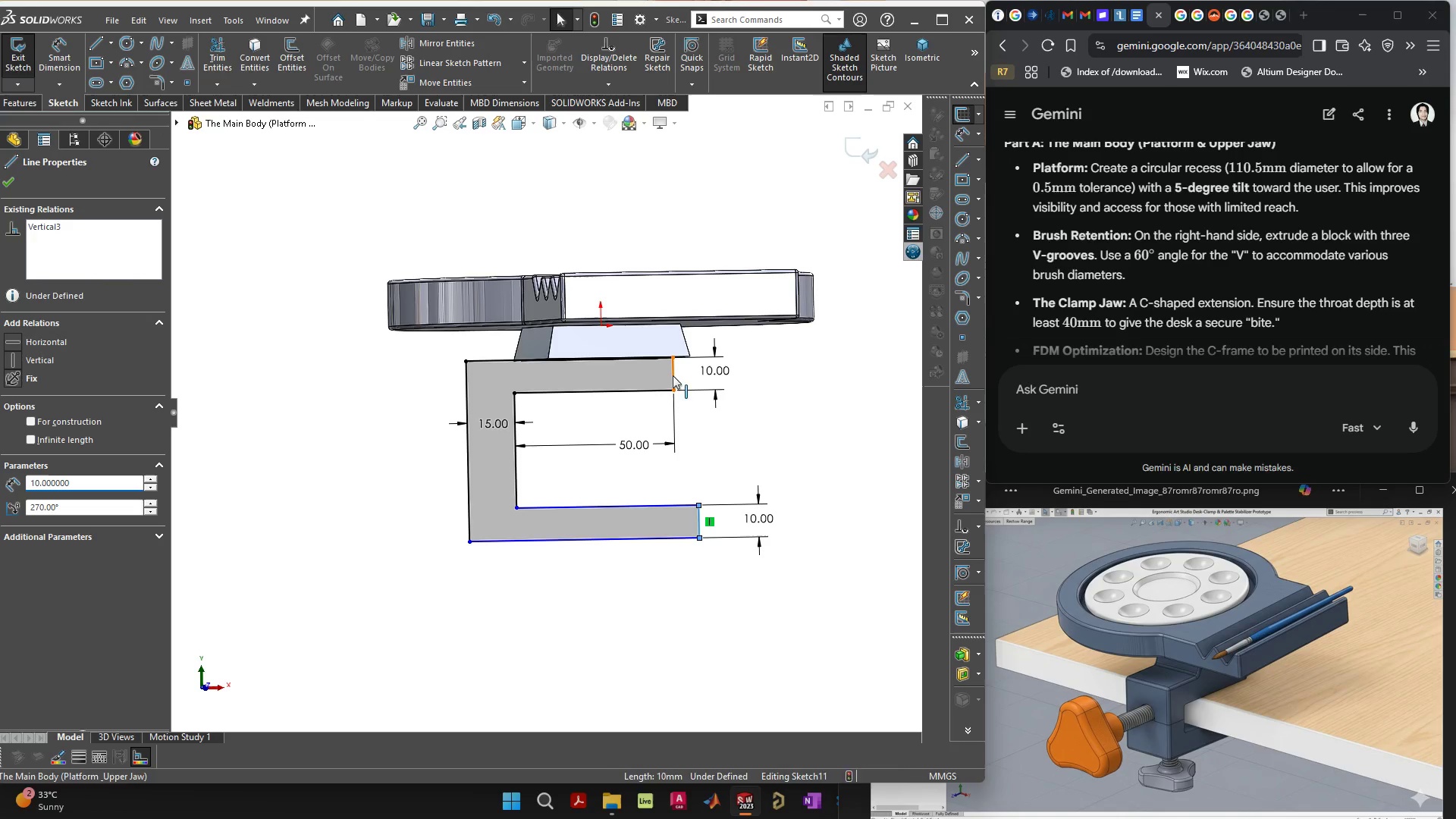 
left_click([673, 375])
 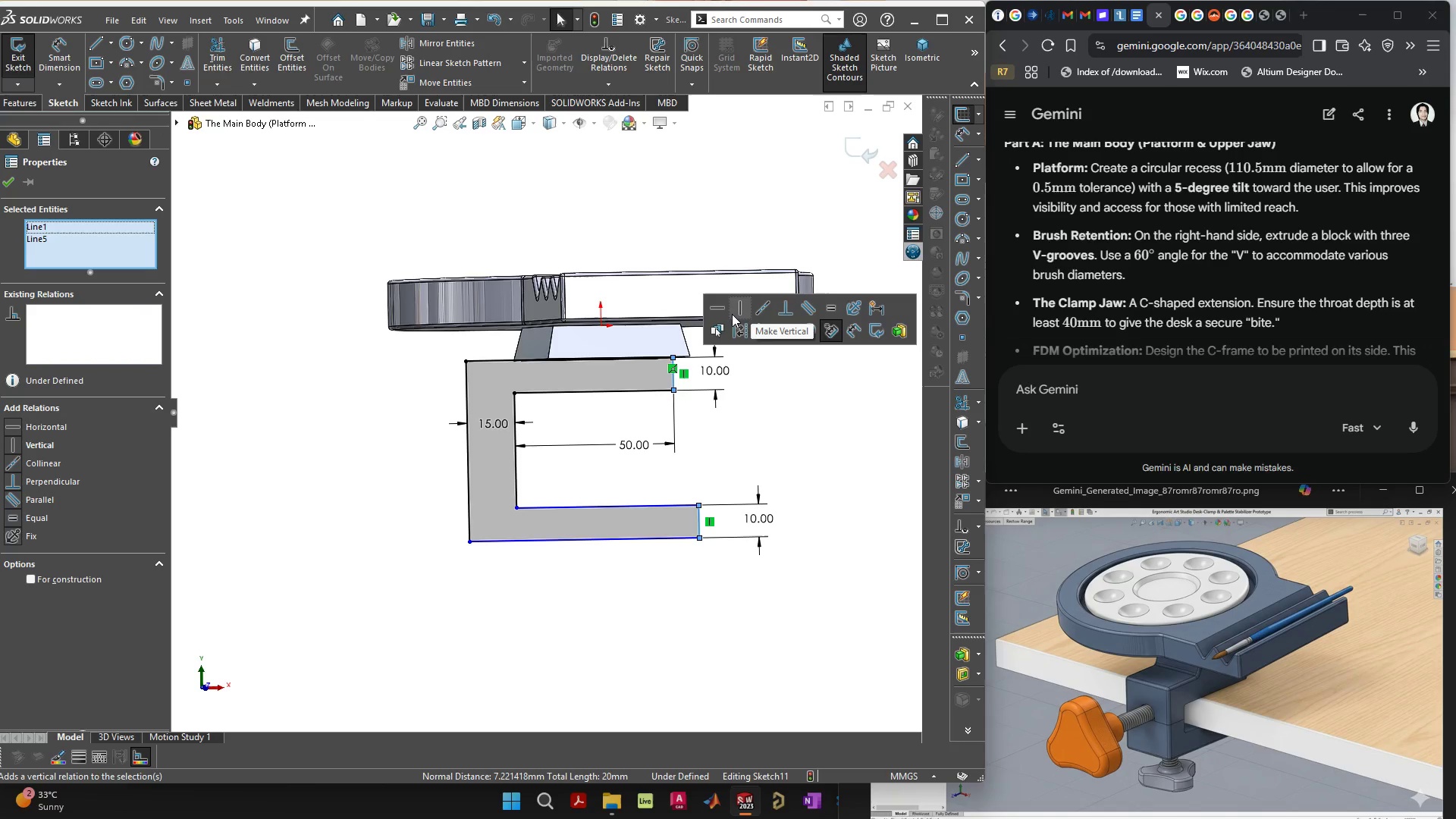 
left_click([739, 309])
 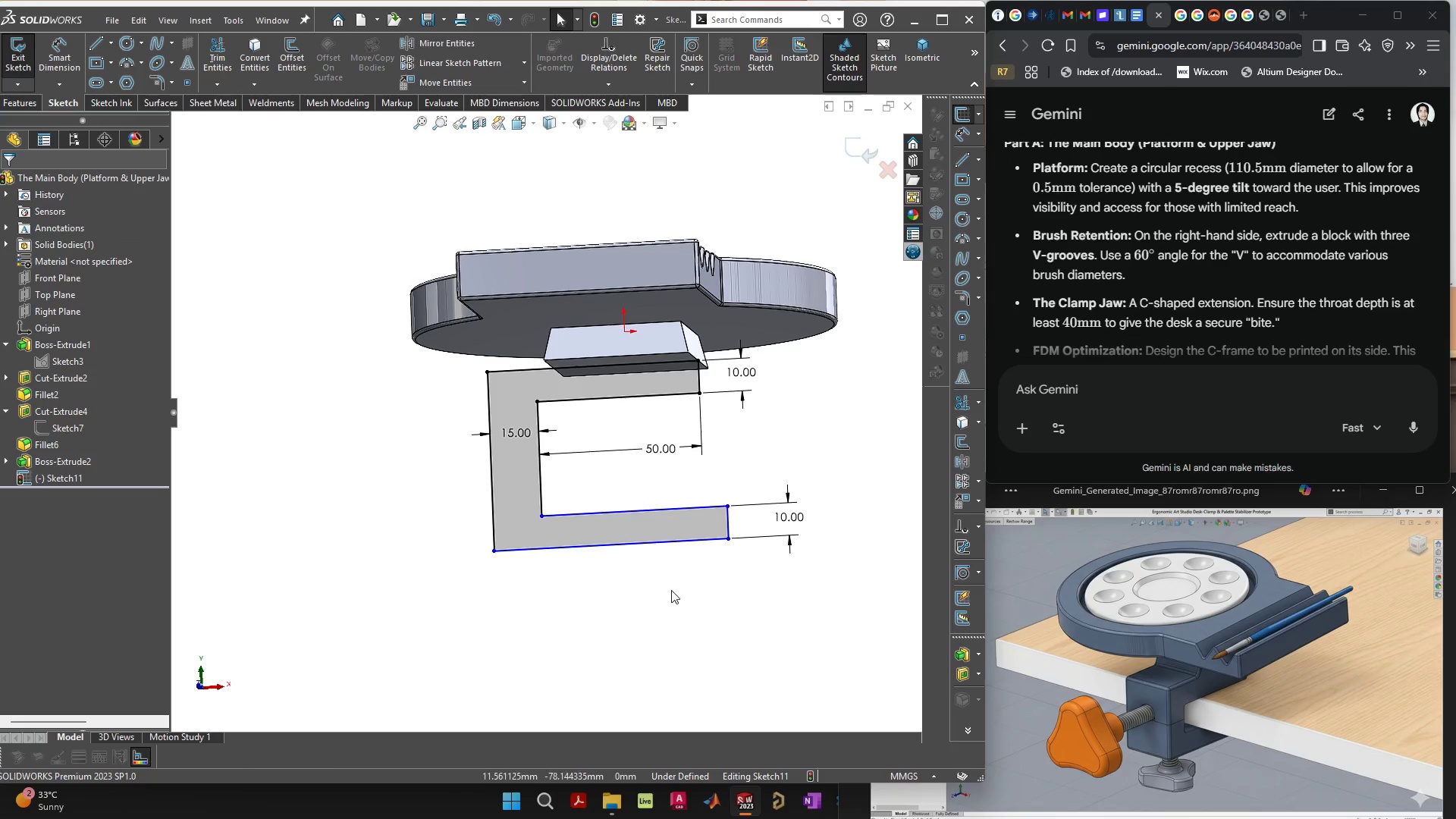 
left_click([702, 381])
 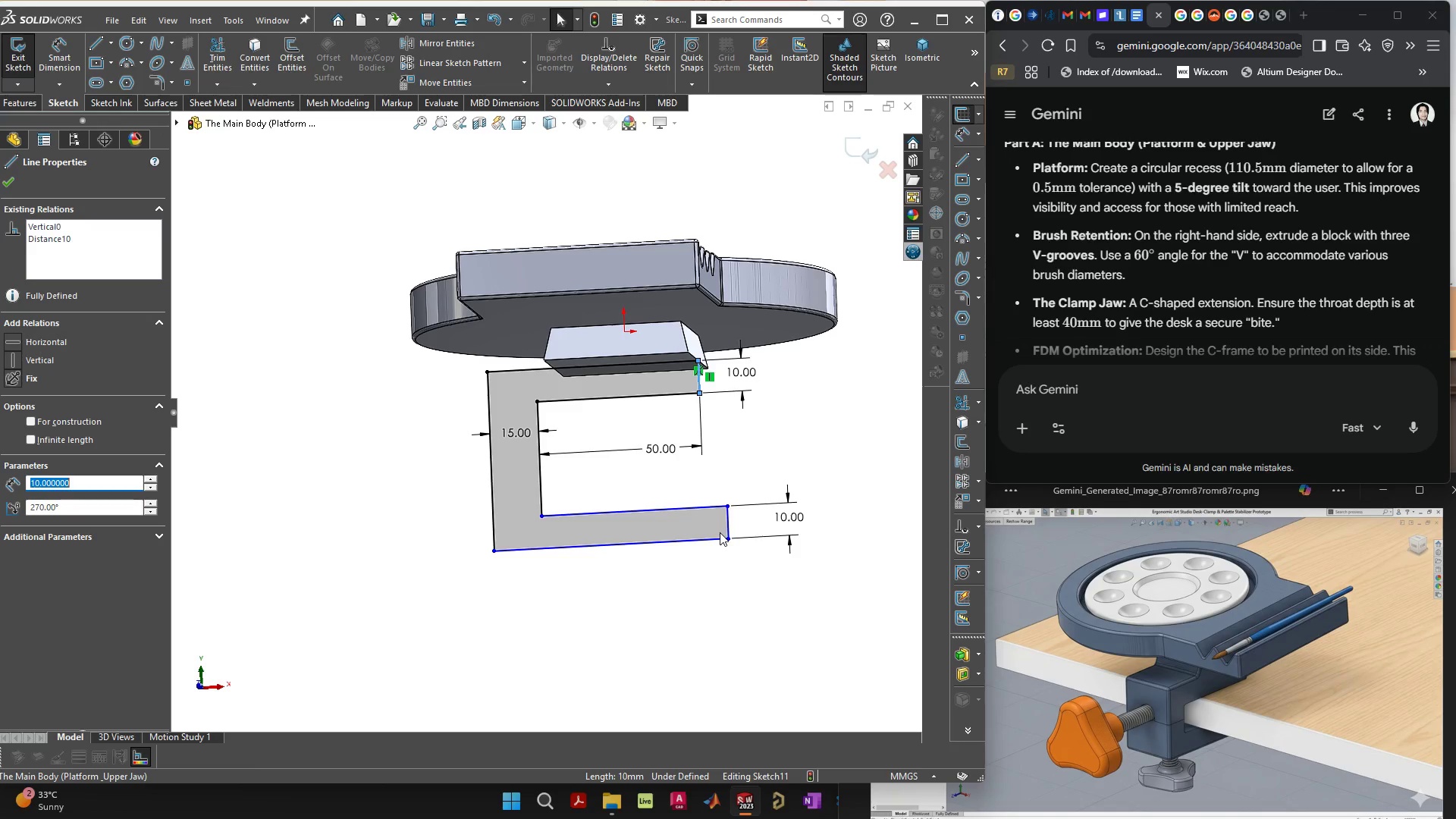 
hold_key(key=ShiftLeft, duration=0.55)
left_click([729, 523])
 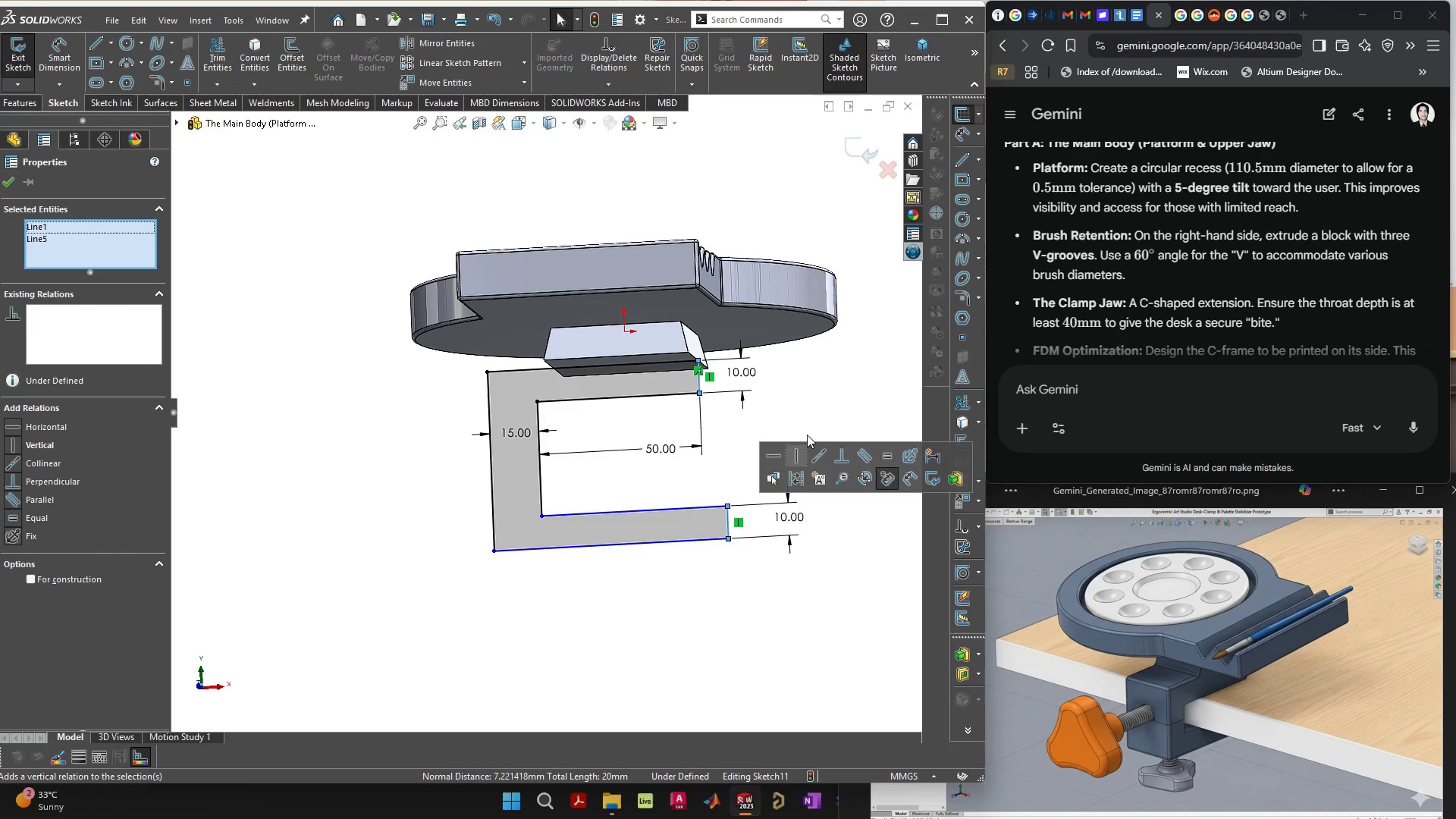 
left_click([799, 453])
 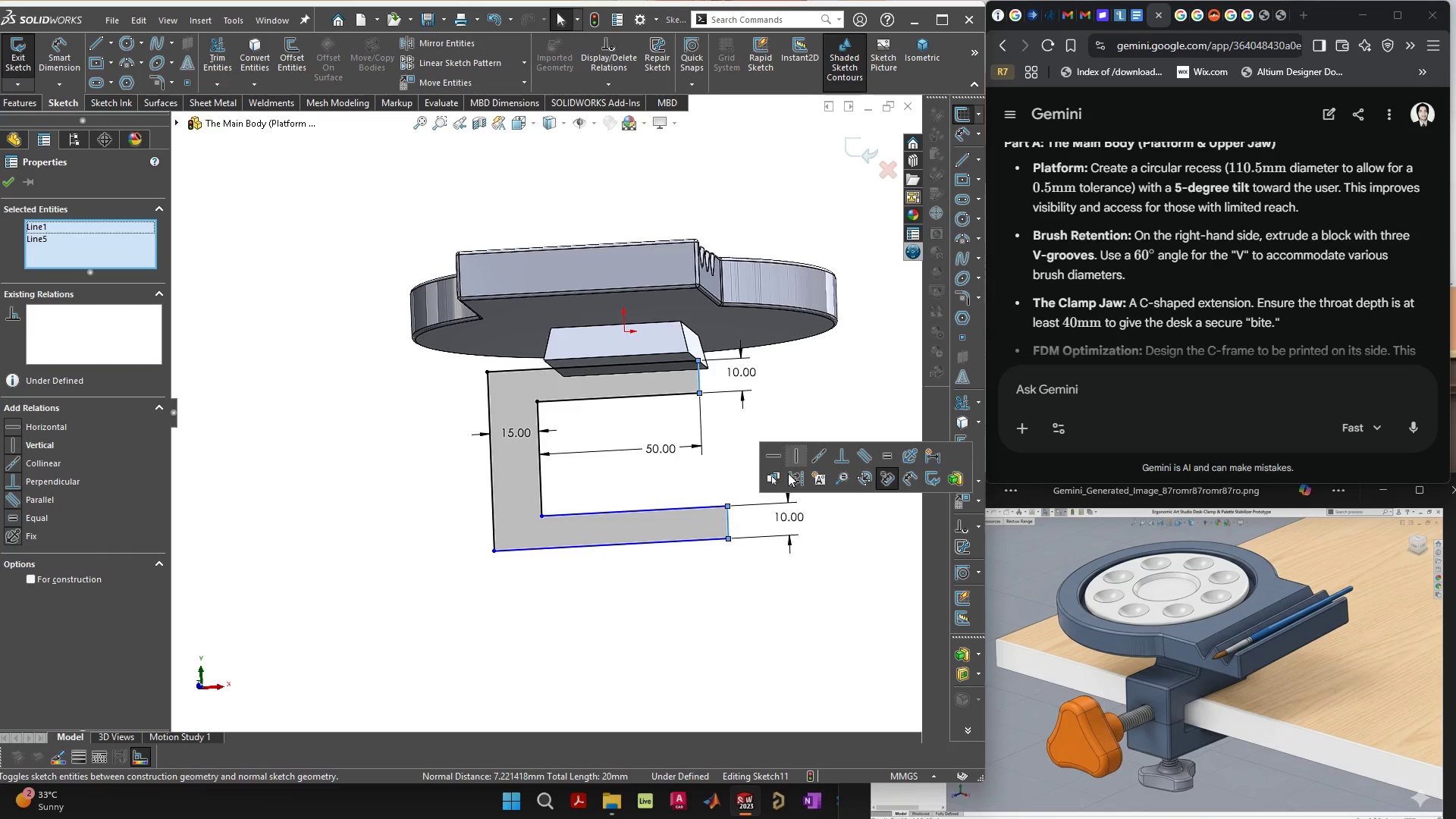 
left_click([738, 599])
 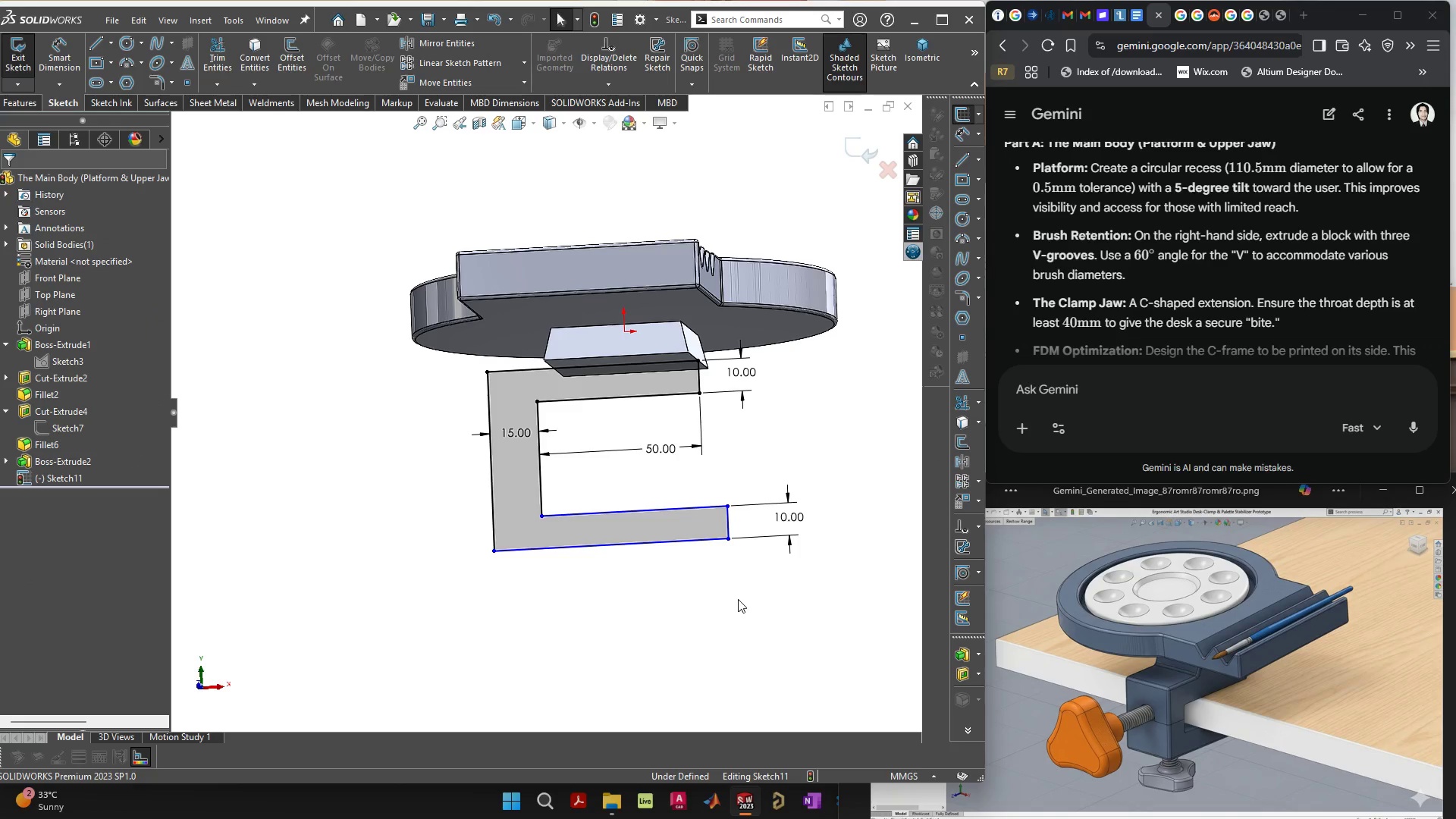 
key(Control+8)
 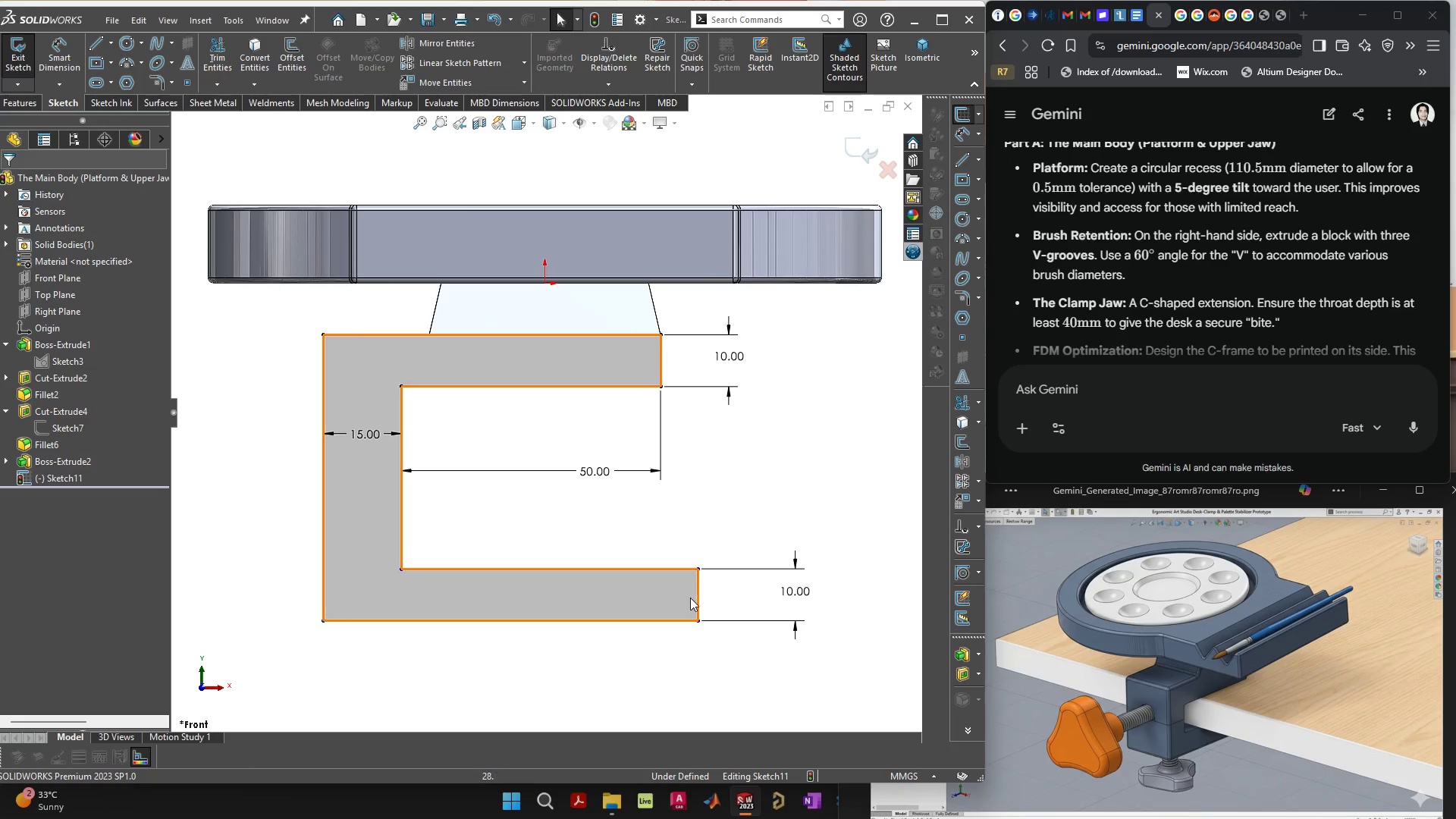 
left_click([696, 595])
 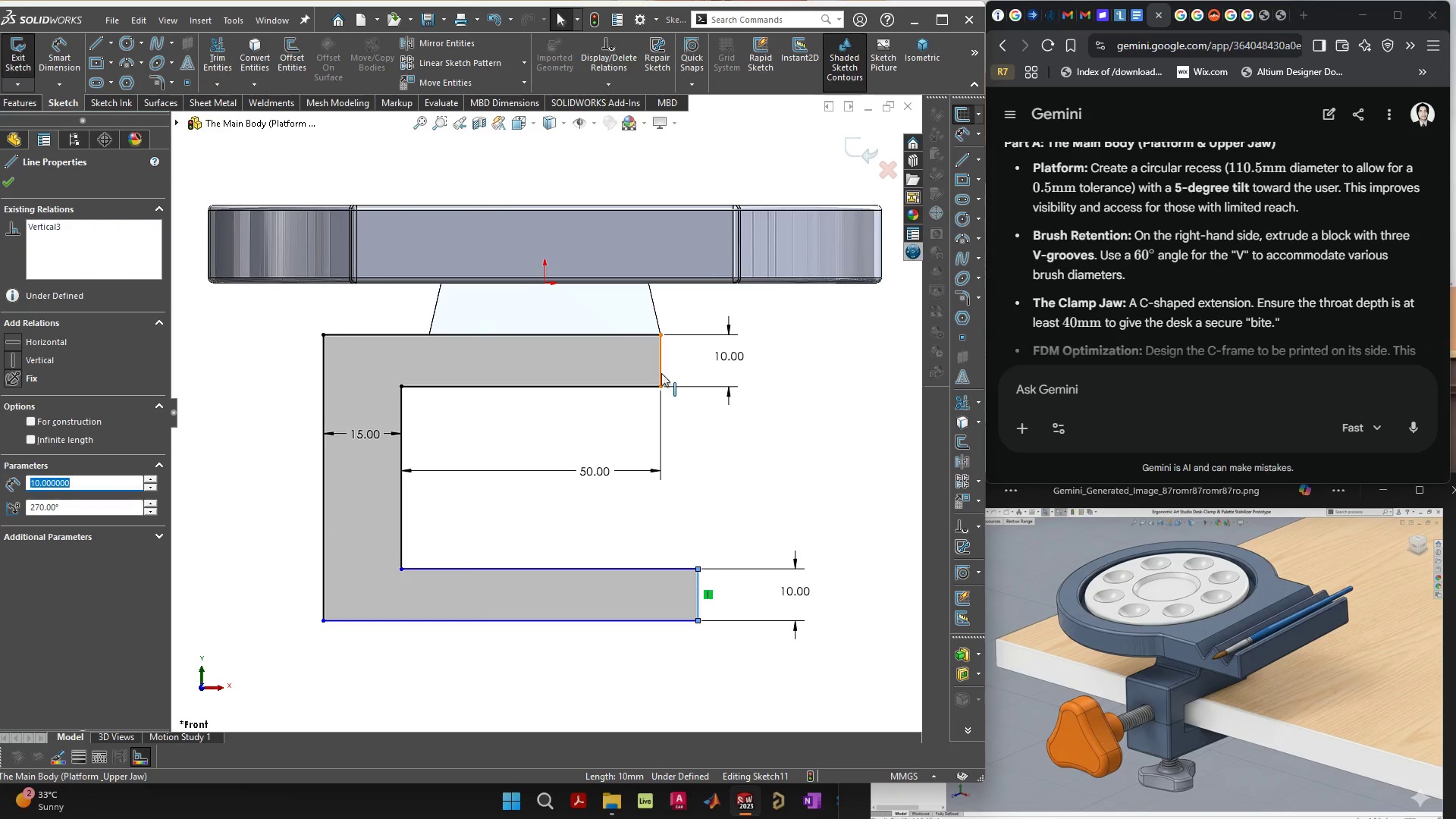 
hold_key(key=ShiftLeft, duration=0.64)
left_click([661, 371])
 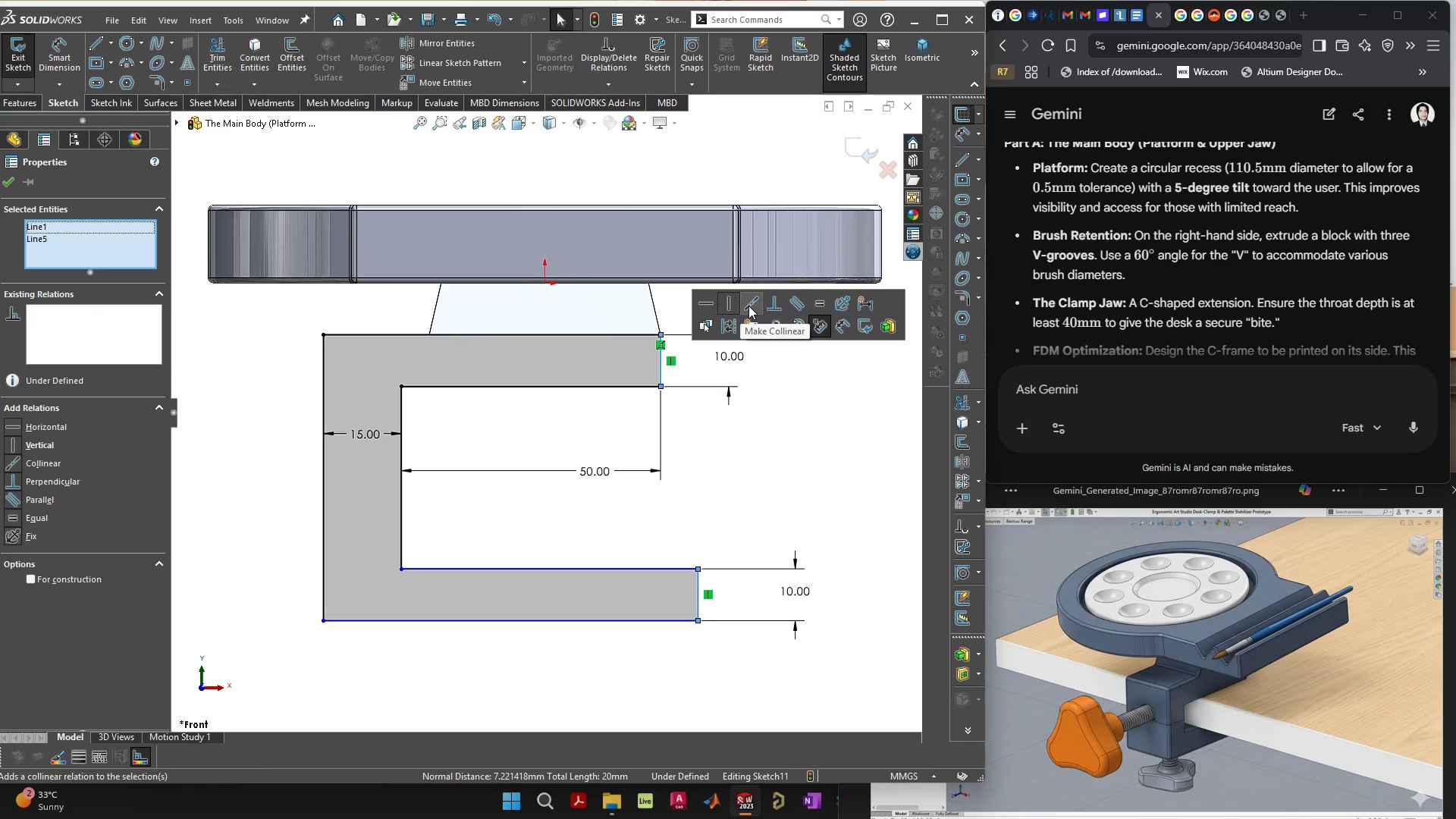 
left_click([751, 305])
 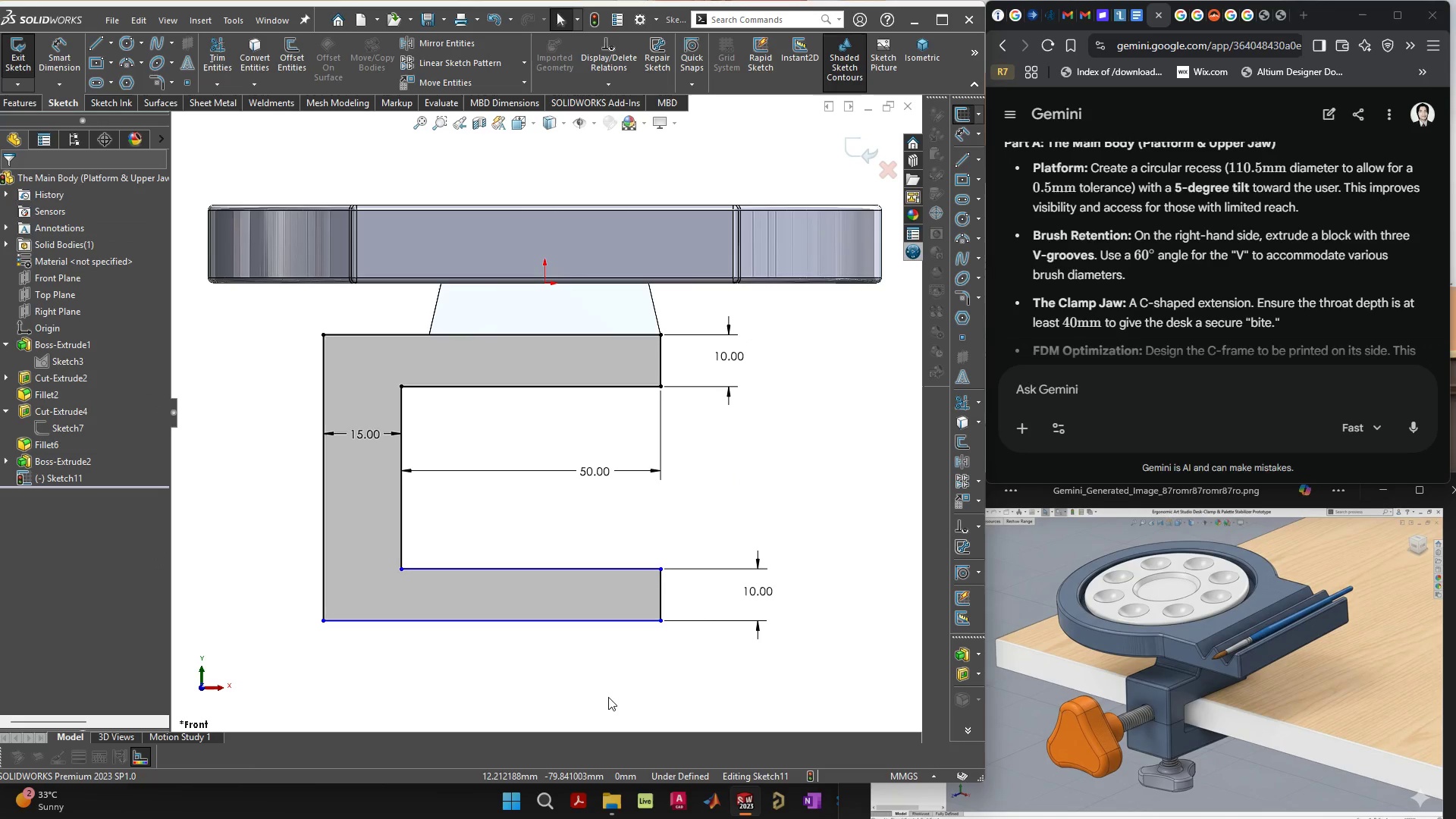 
left_click([605, 689])
 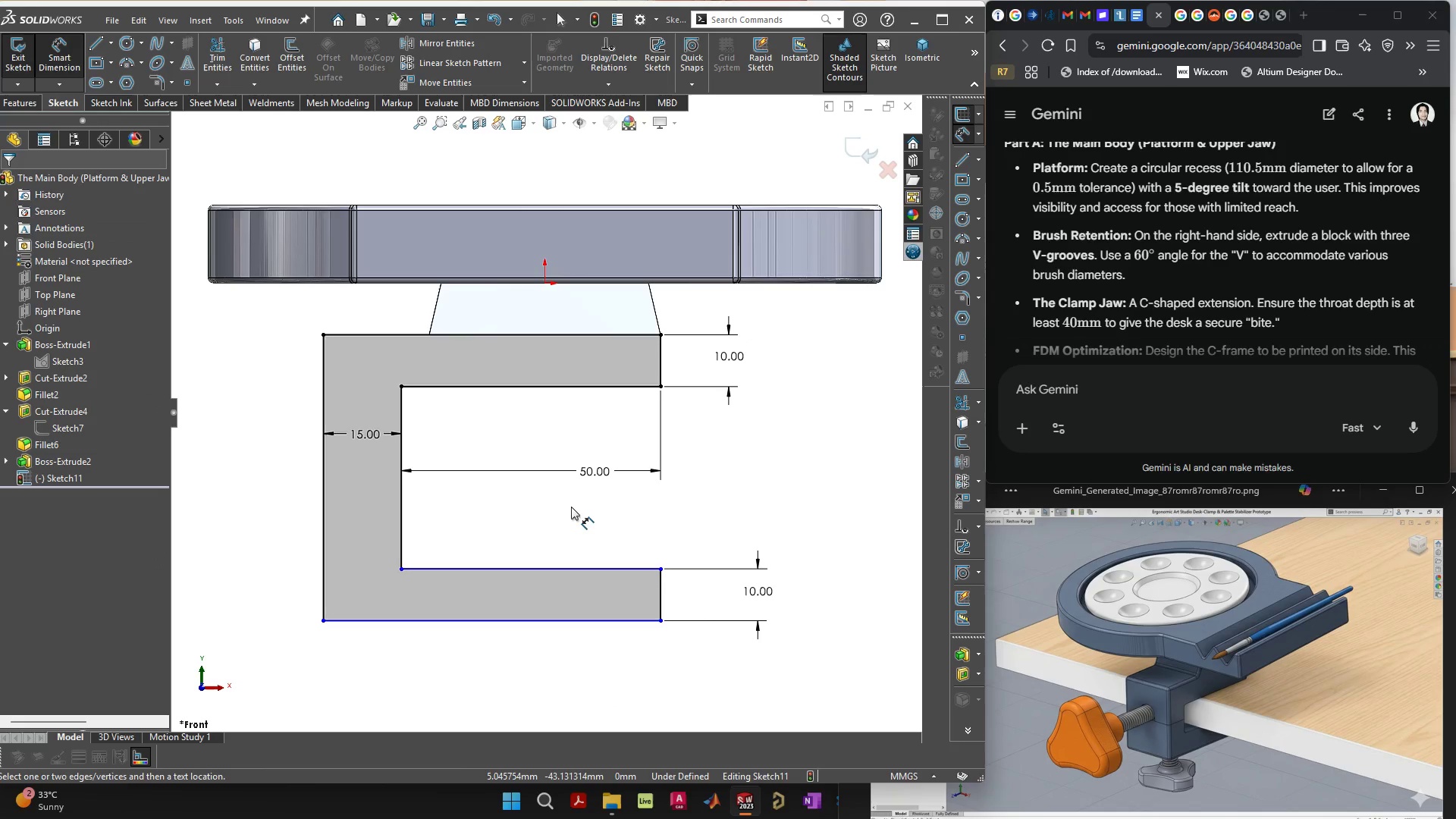 
wait(5.08)
 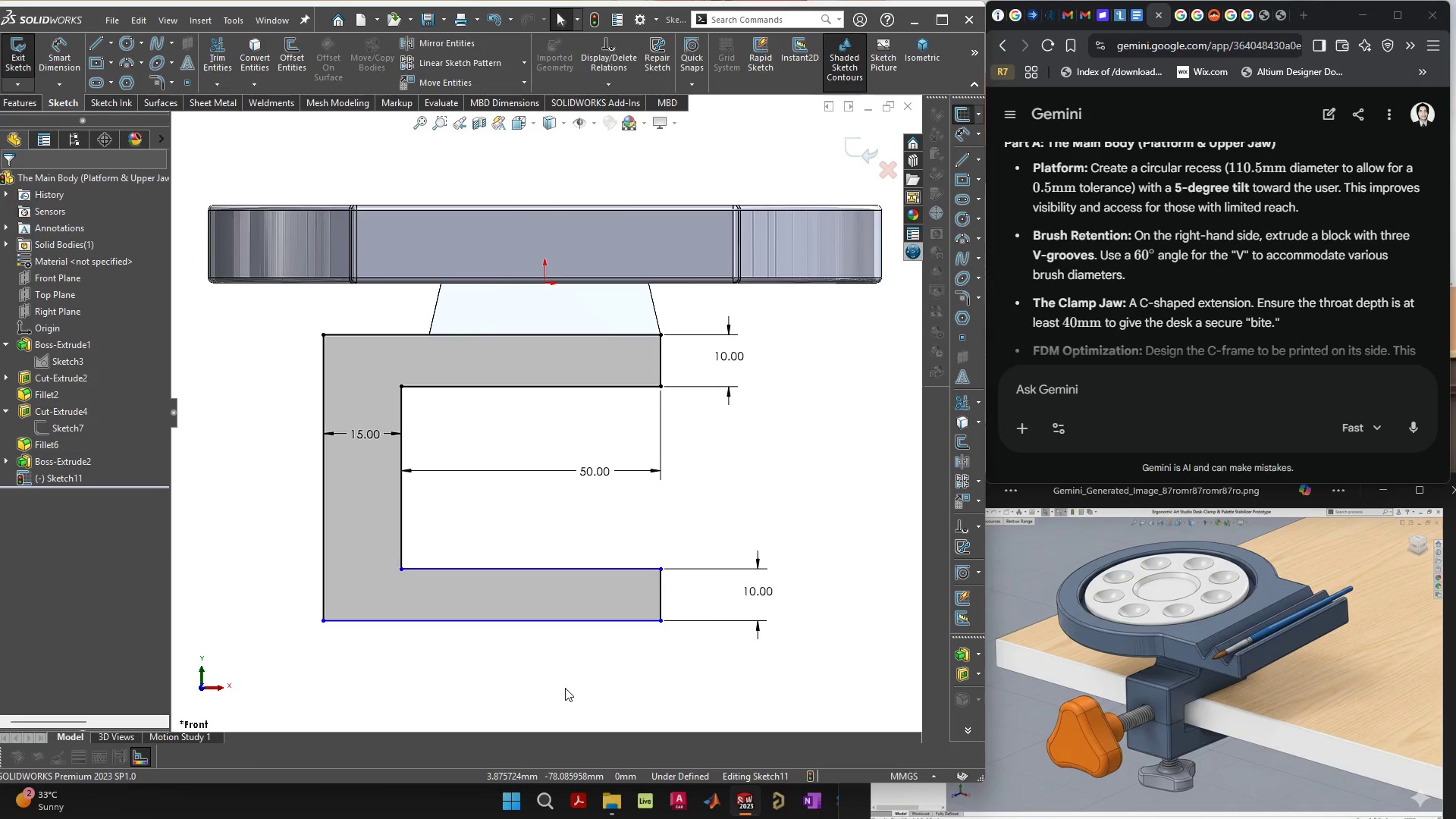 
left_click([403, 529])
 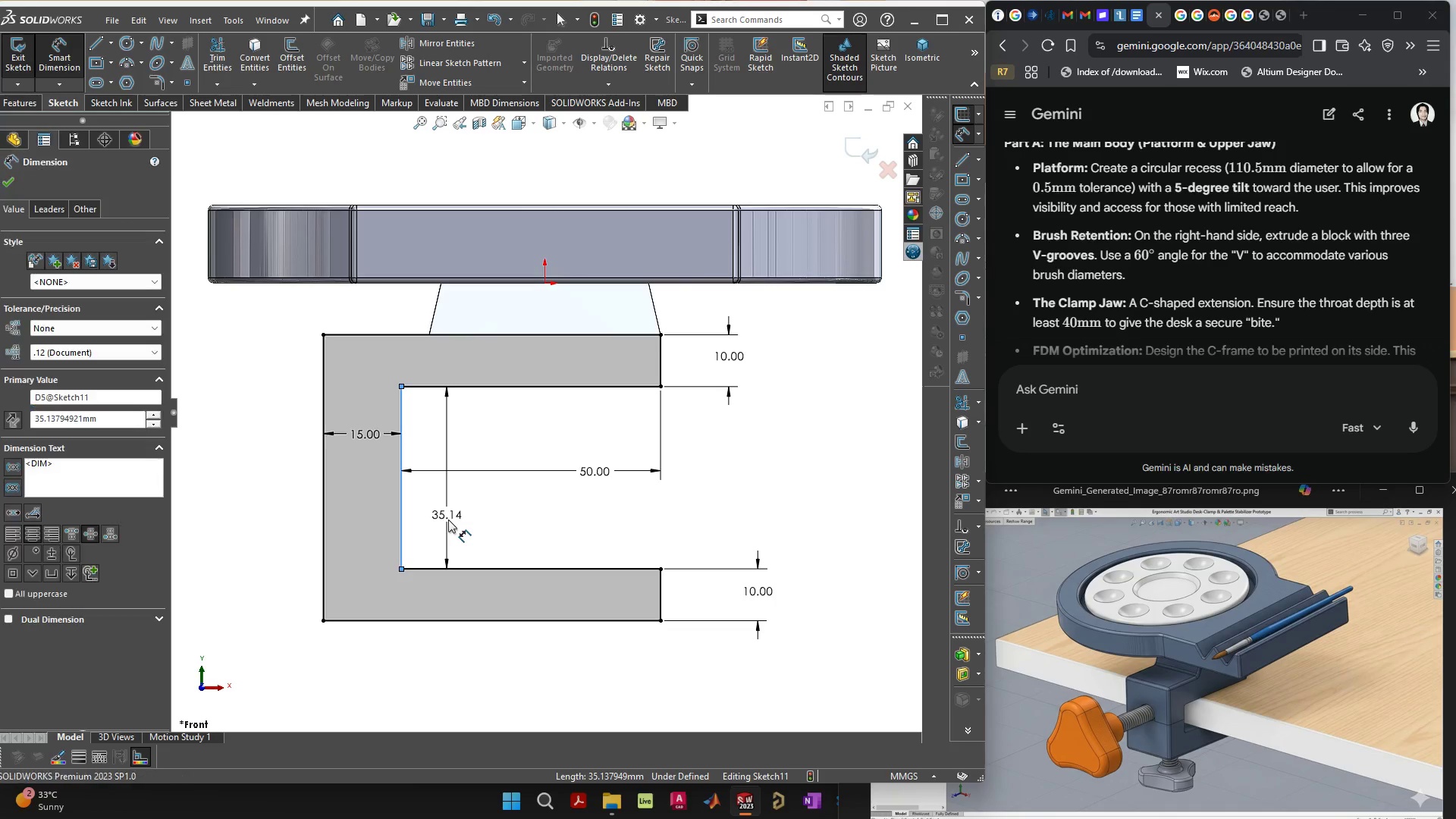 
key(Enter)
 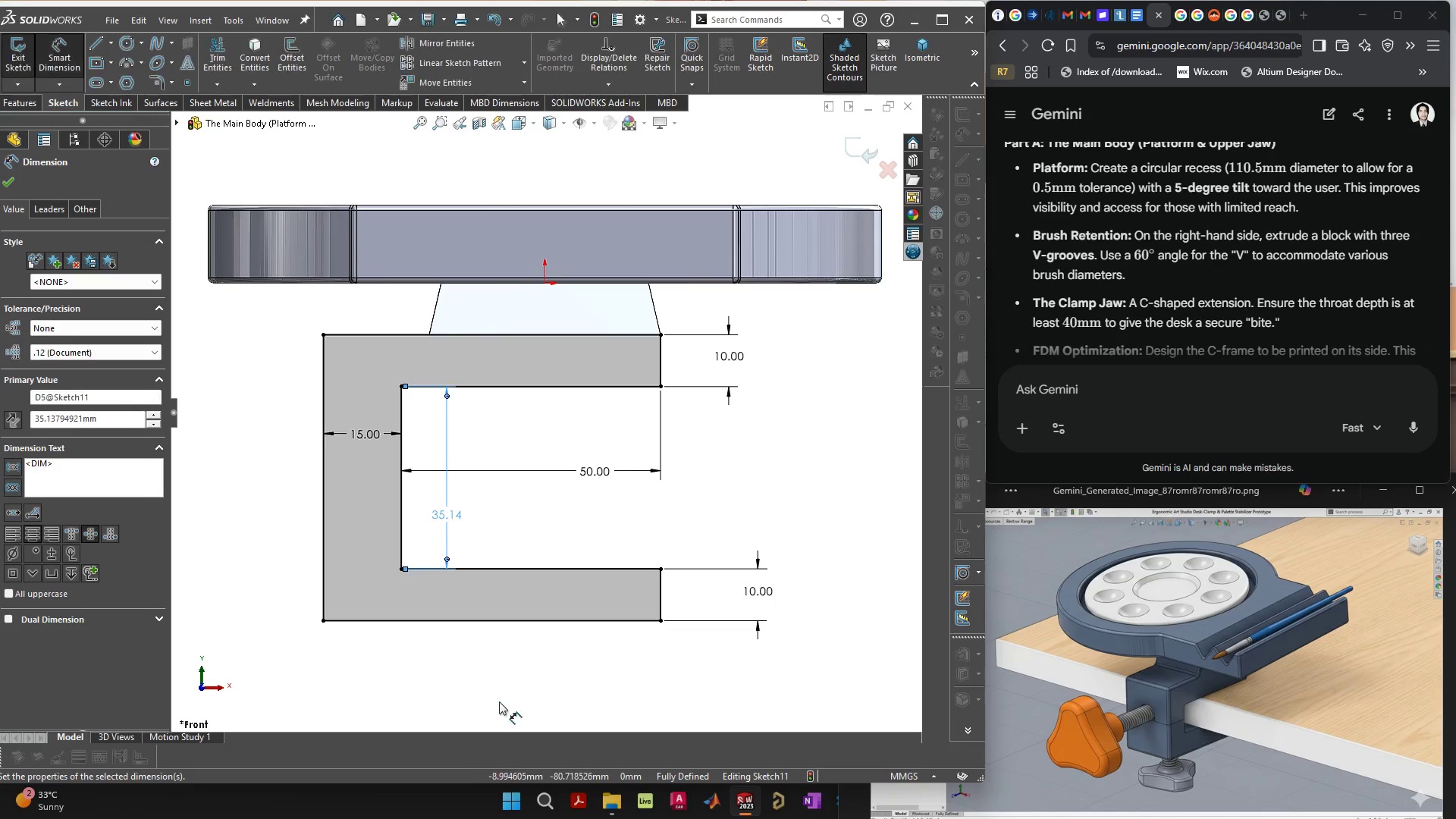 
left_click([503, 685])
 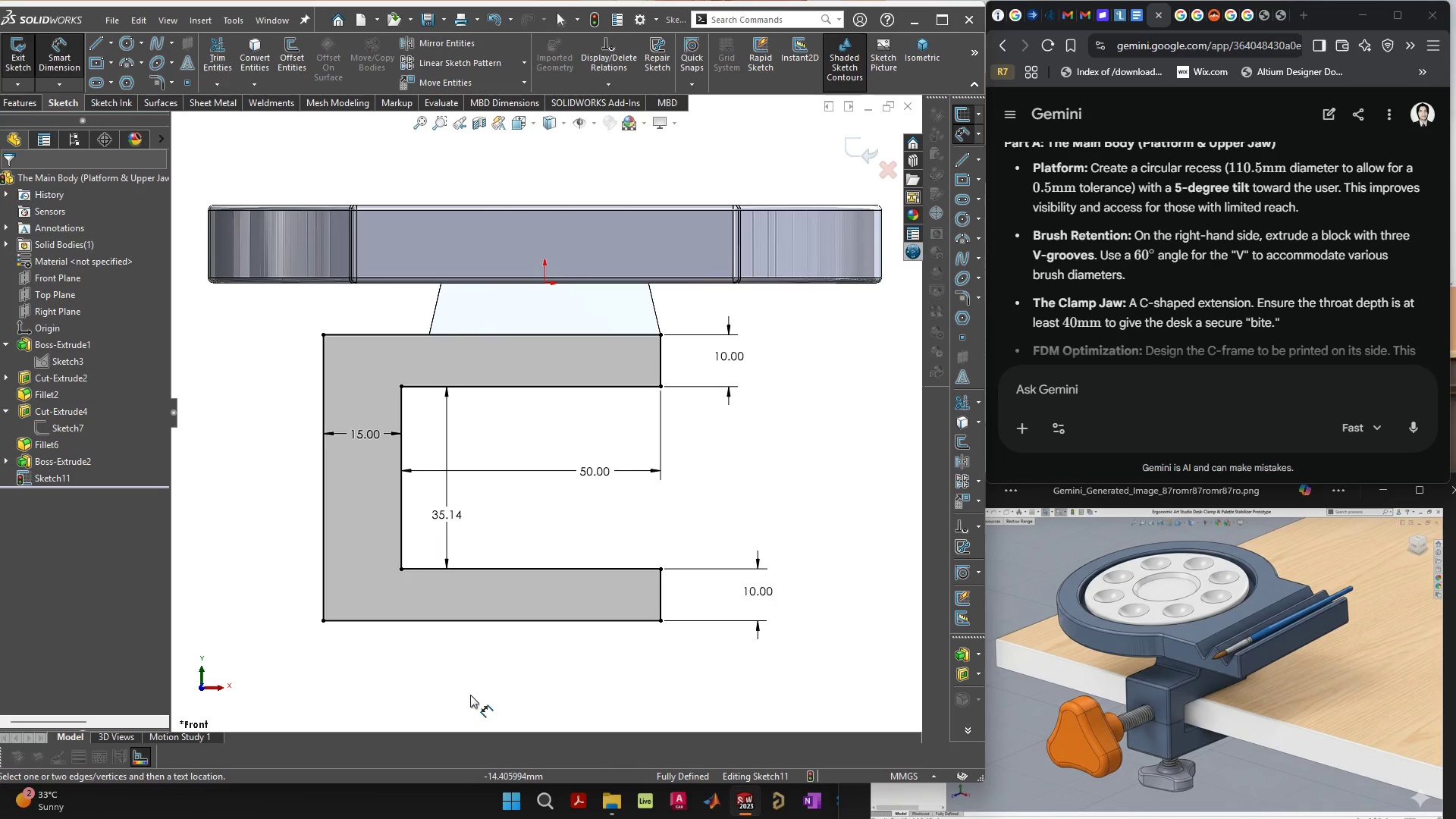 
left_click([467, 689])
 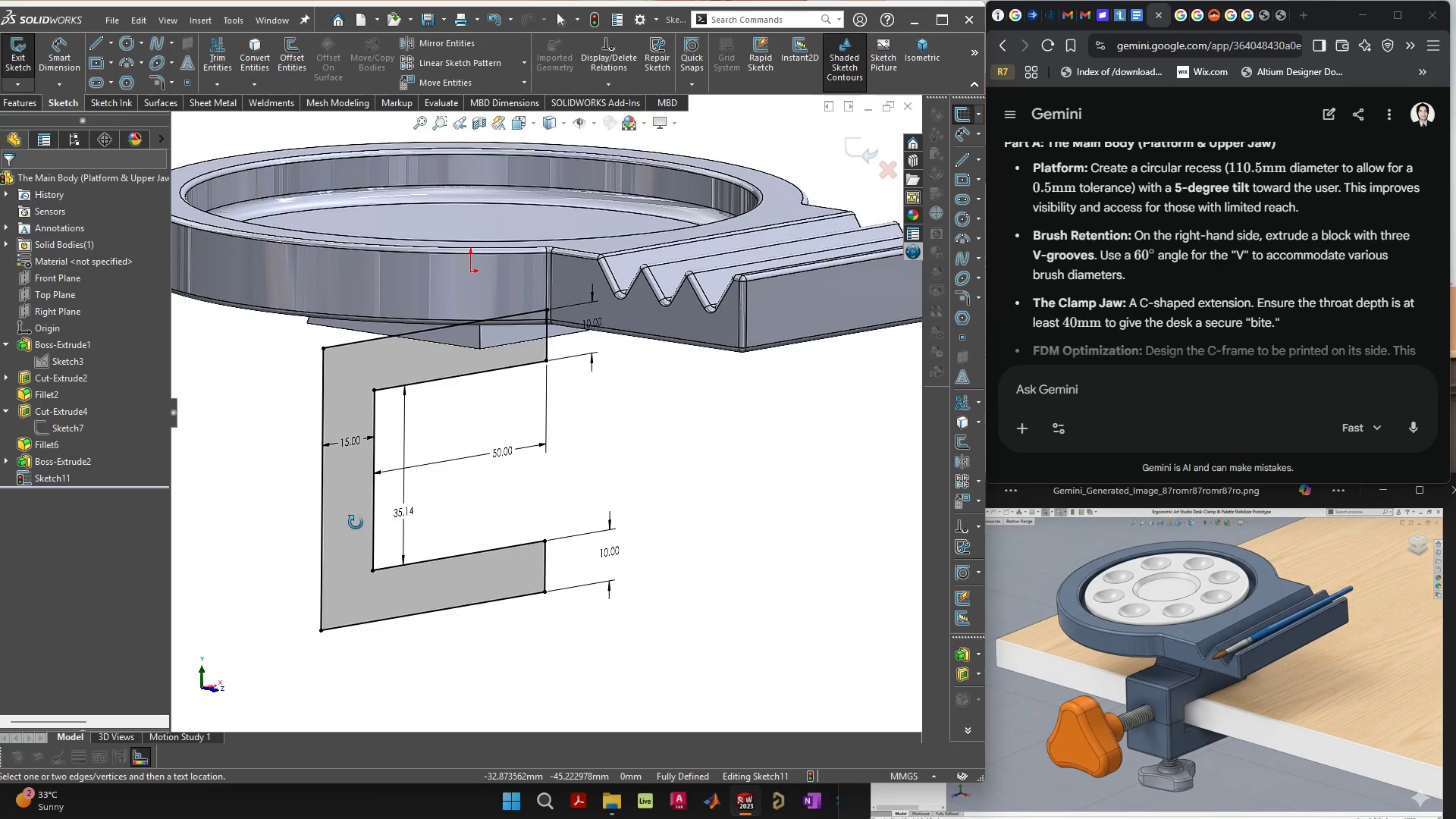 
wait(6.84)
 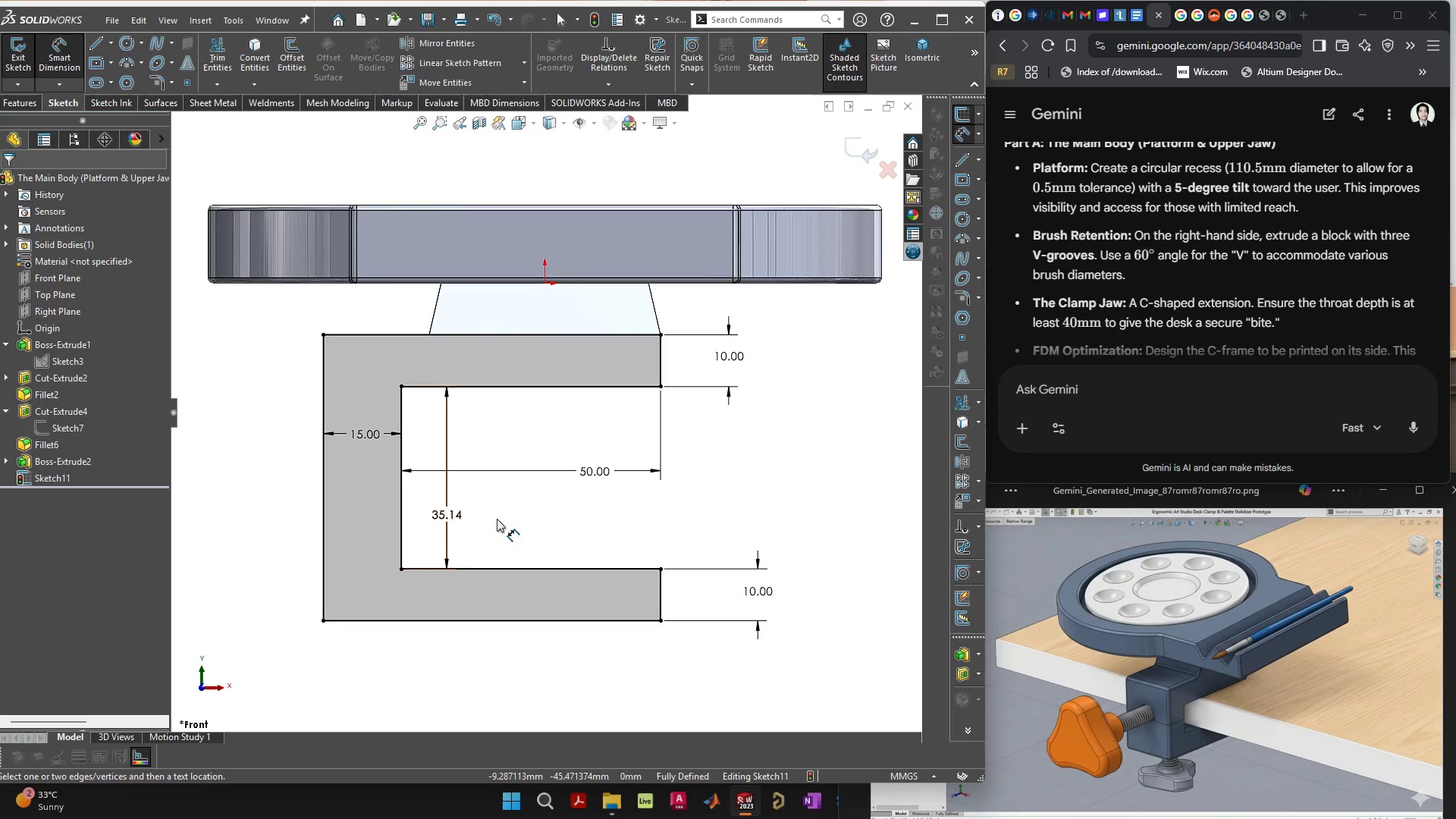 
left_click([12, 104])
 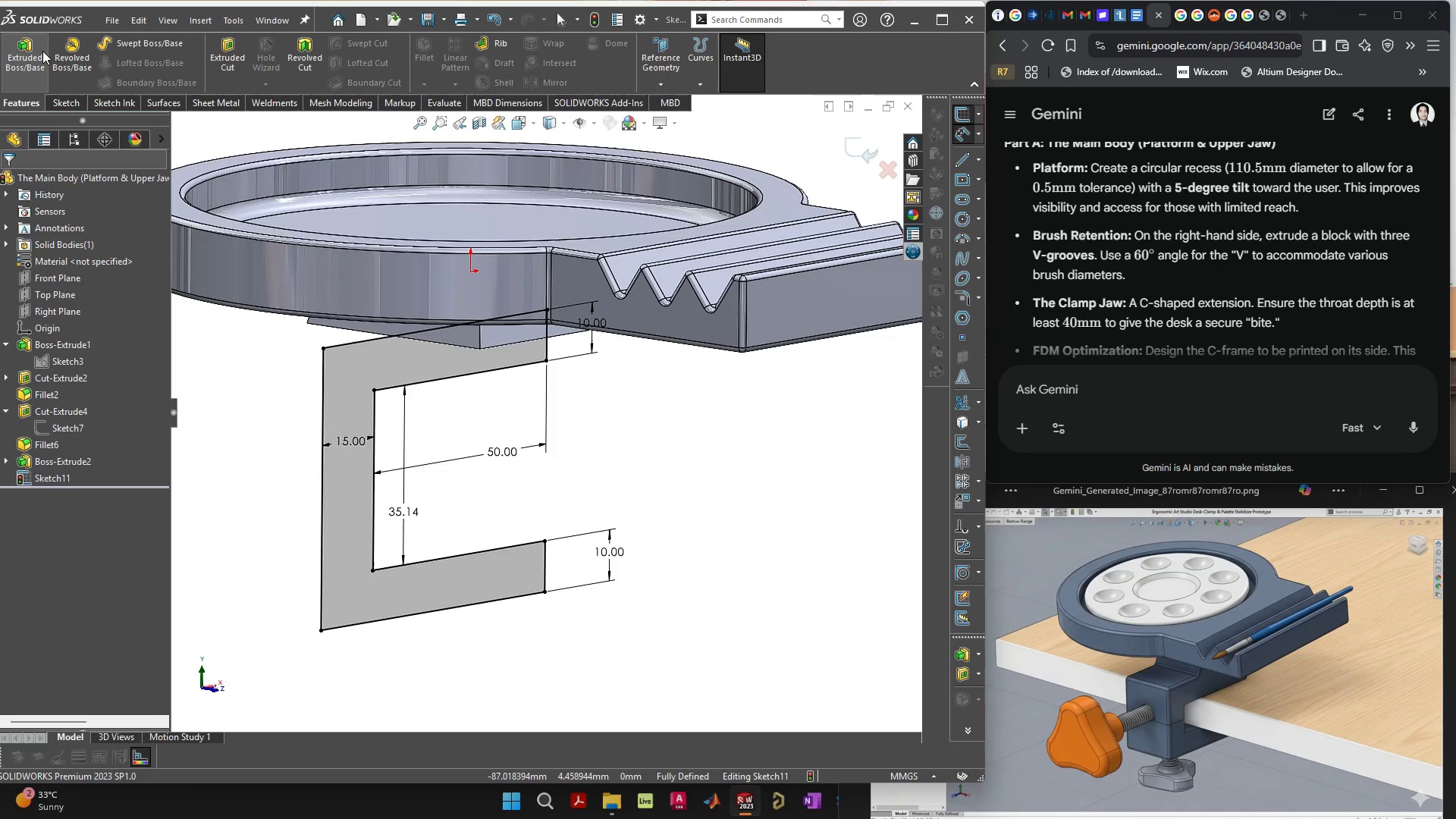 
left_click([36, 51])
 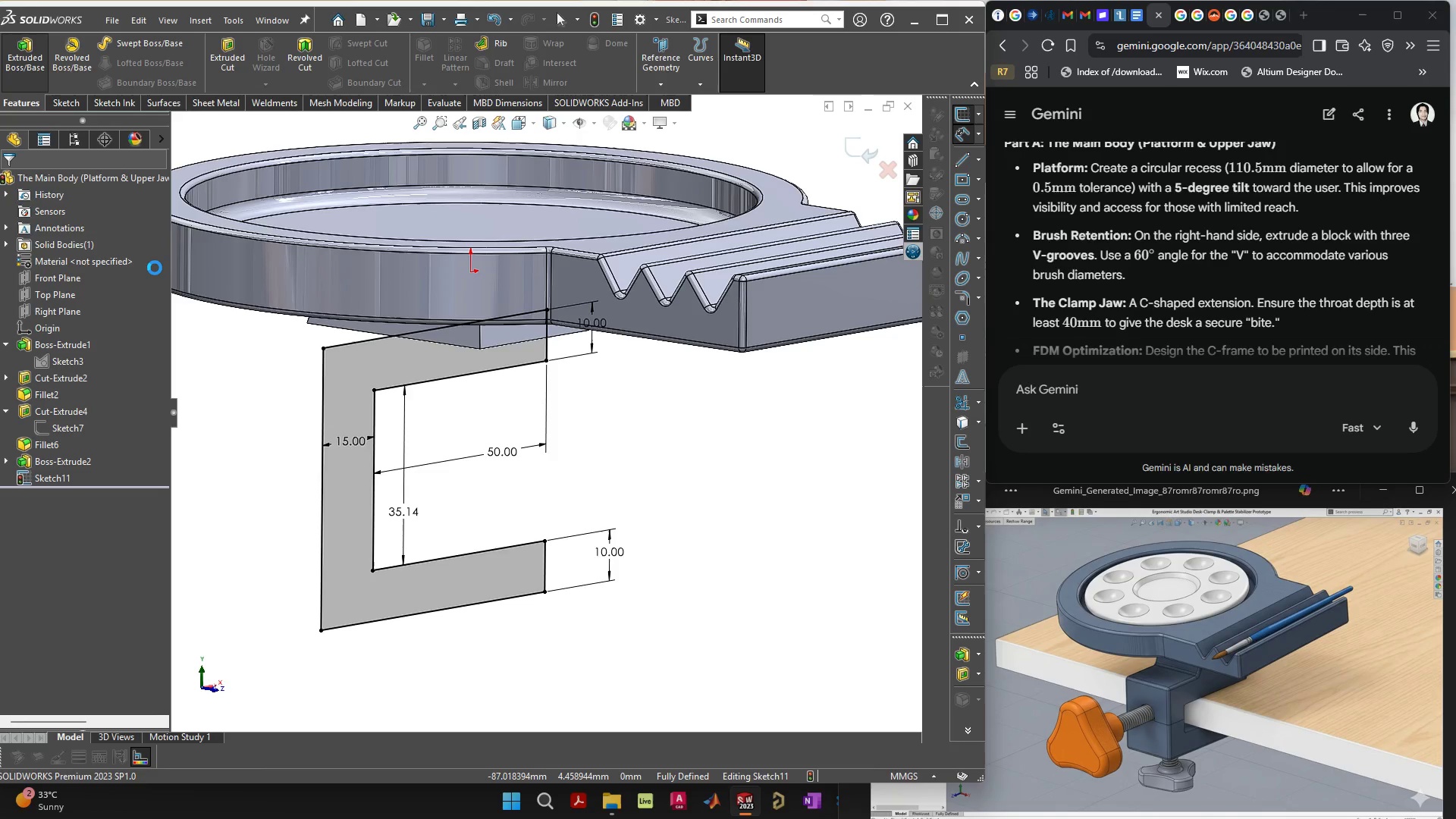 
mouse_move([164, 284])
 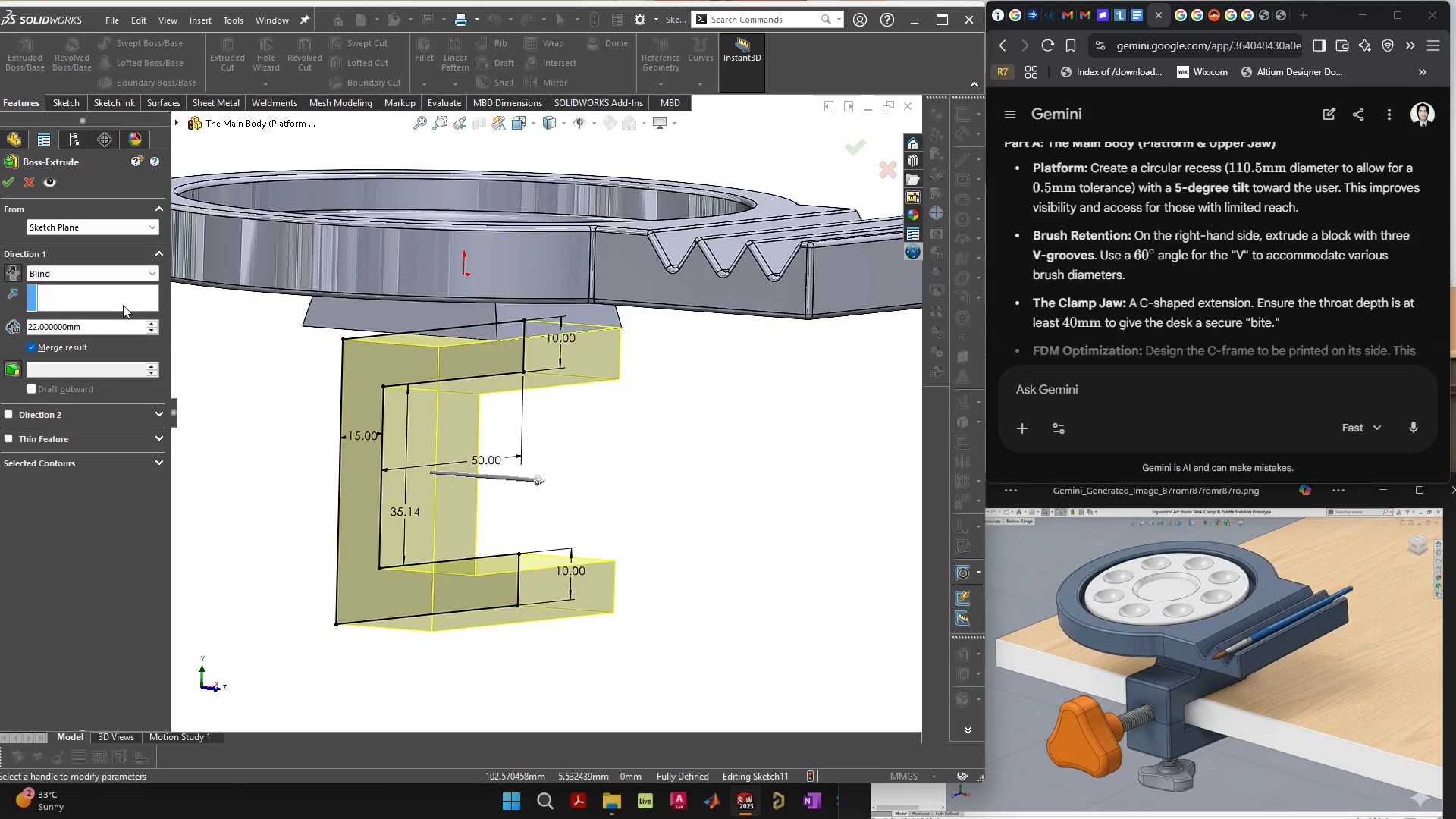 
left_click([68, 276])
 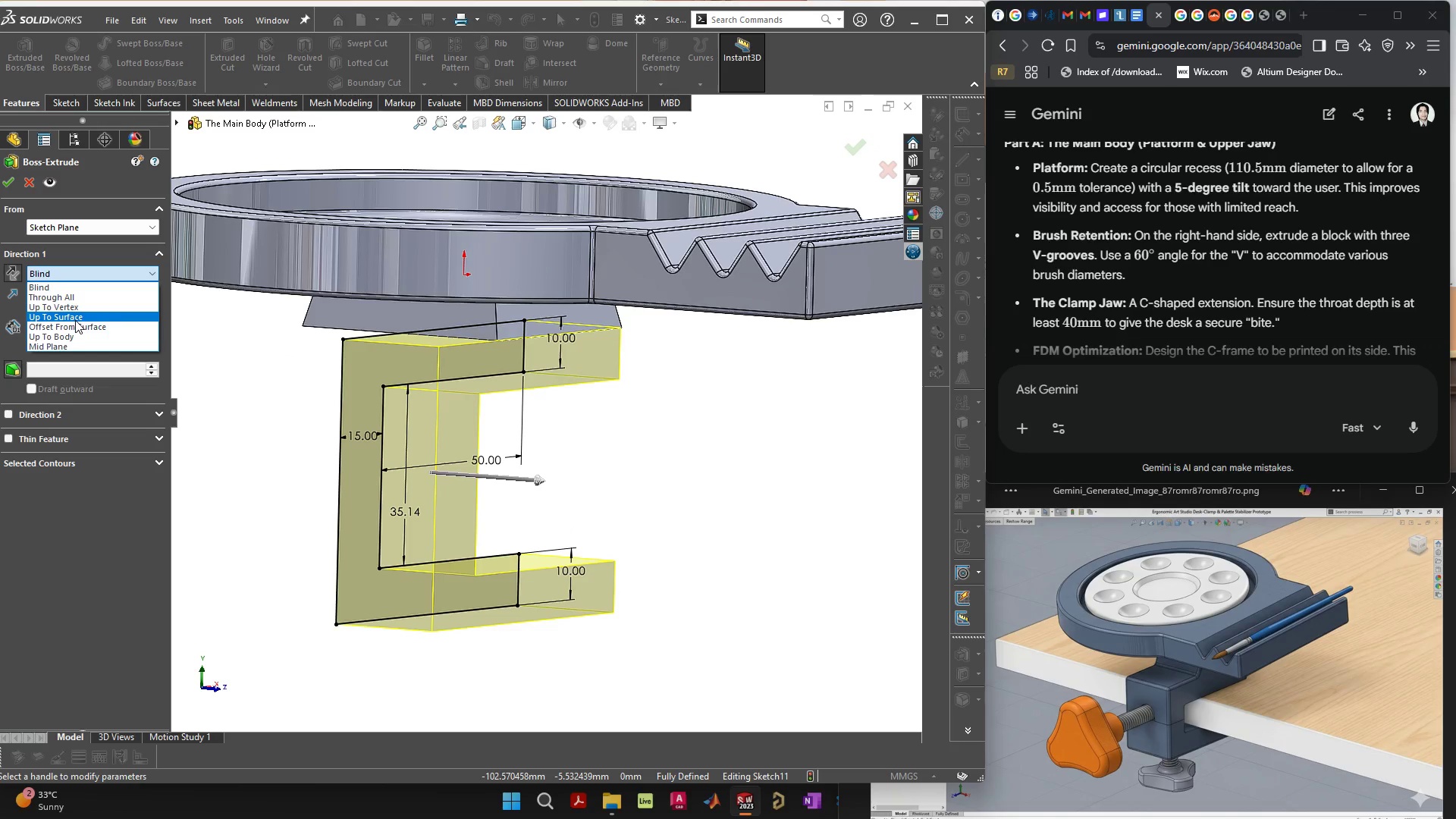 
left_click([72, 268])
 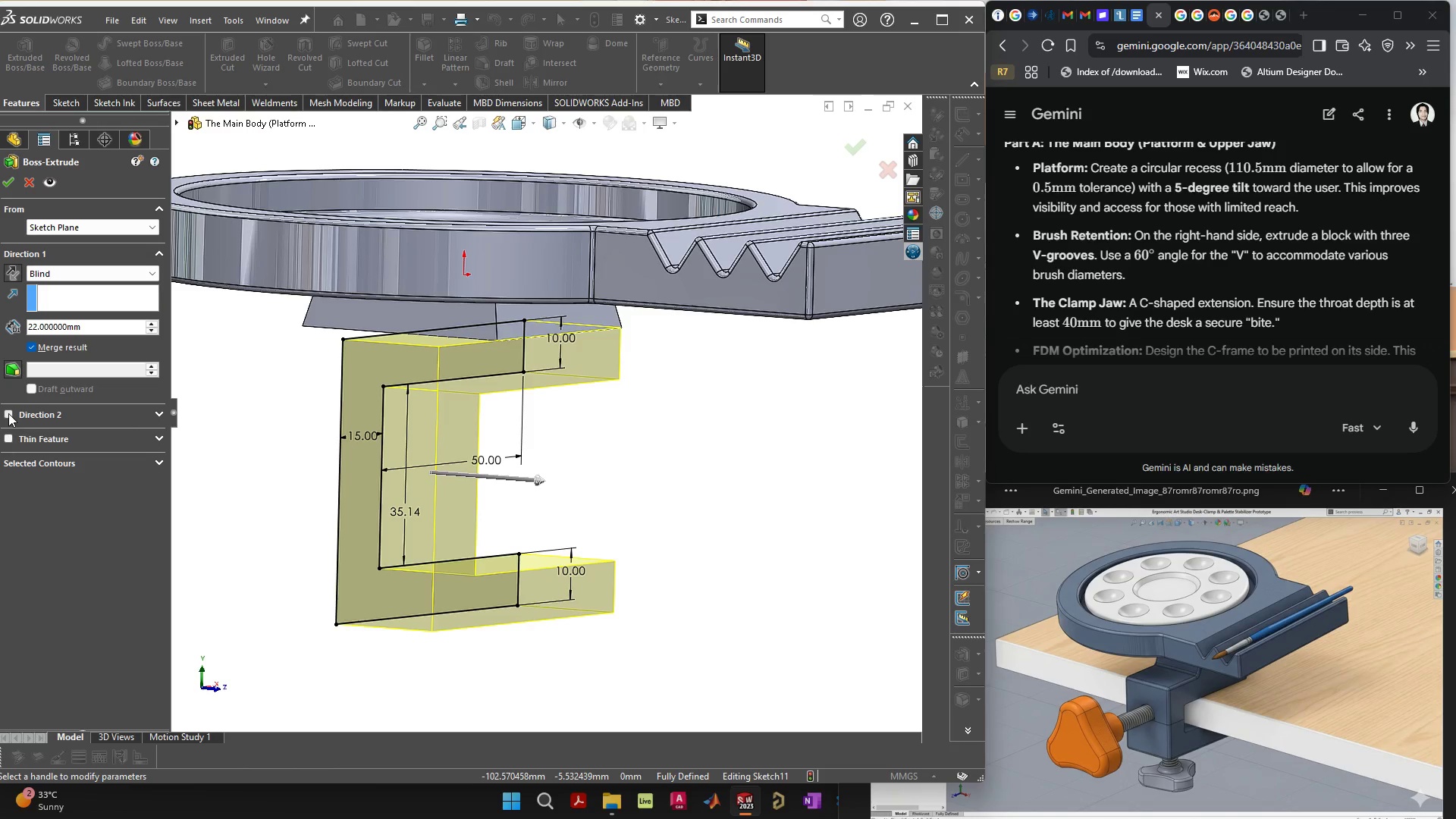 
left_click([8, 413])
 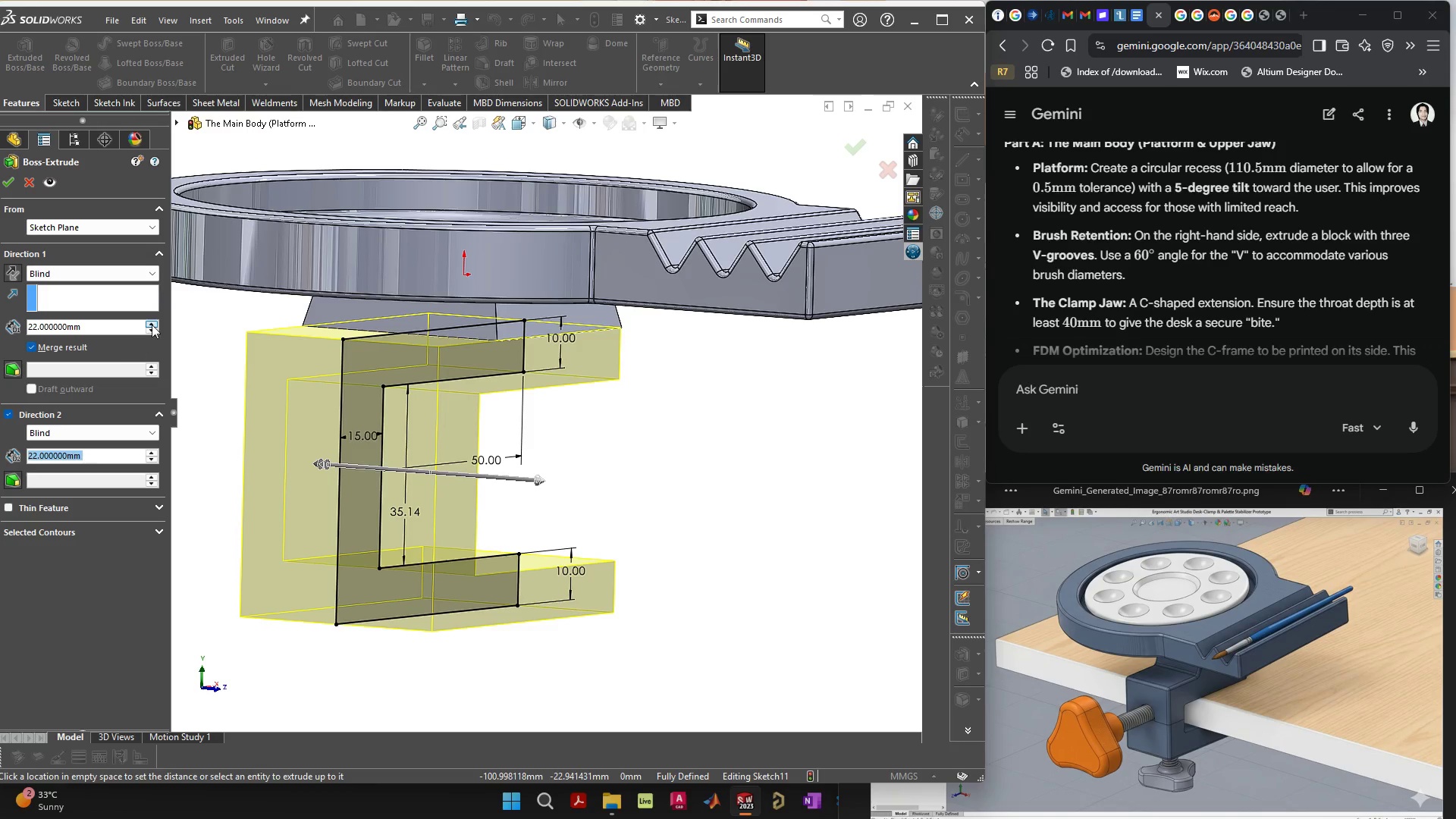 
left_click([146, 273])
 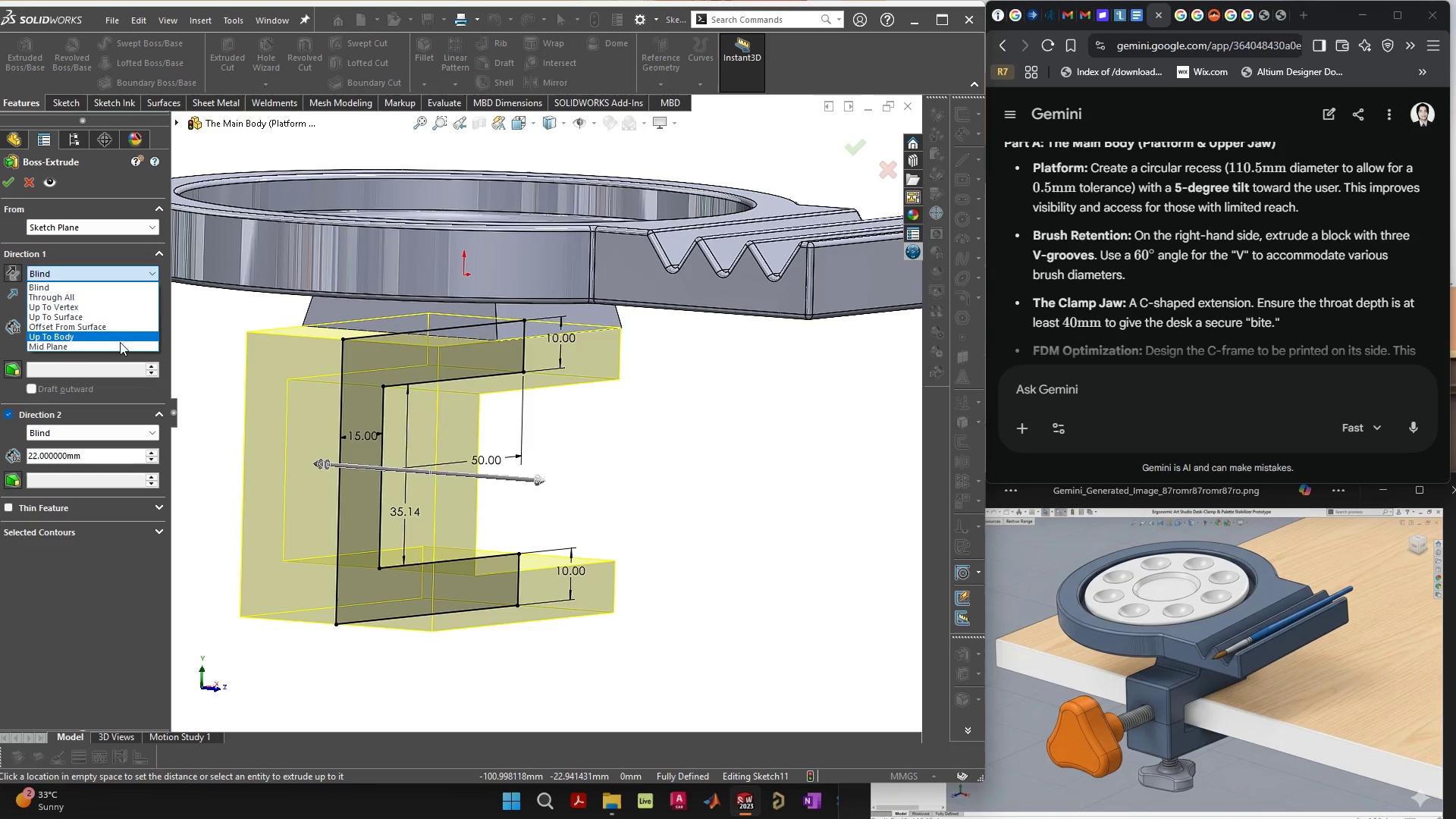 
wait(7.02)
 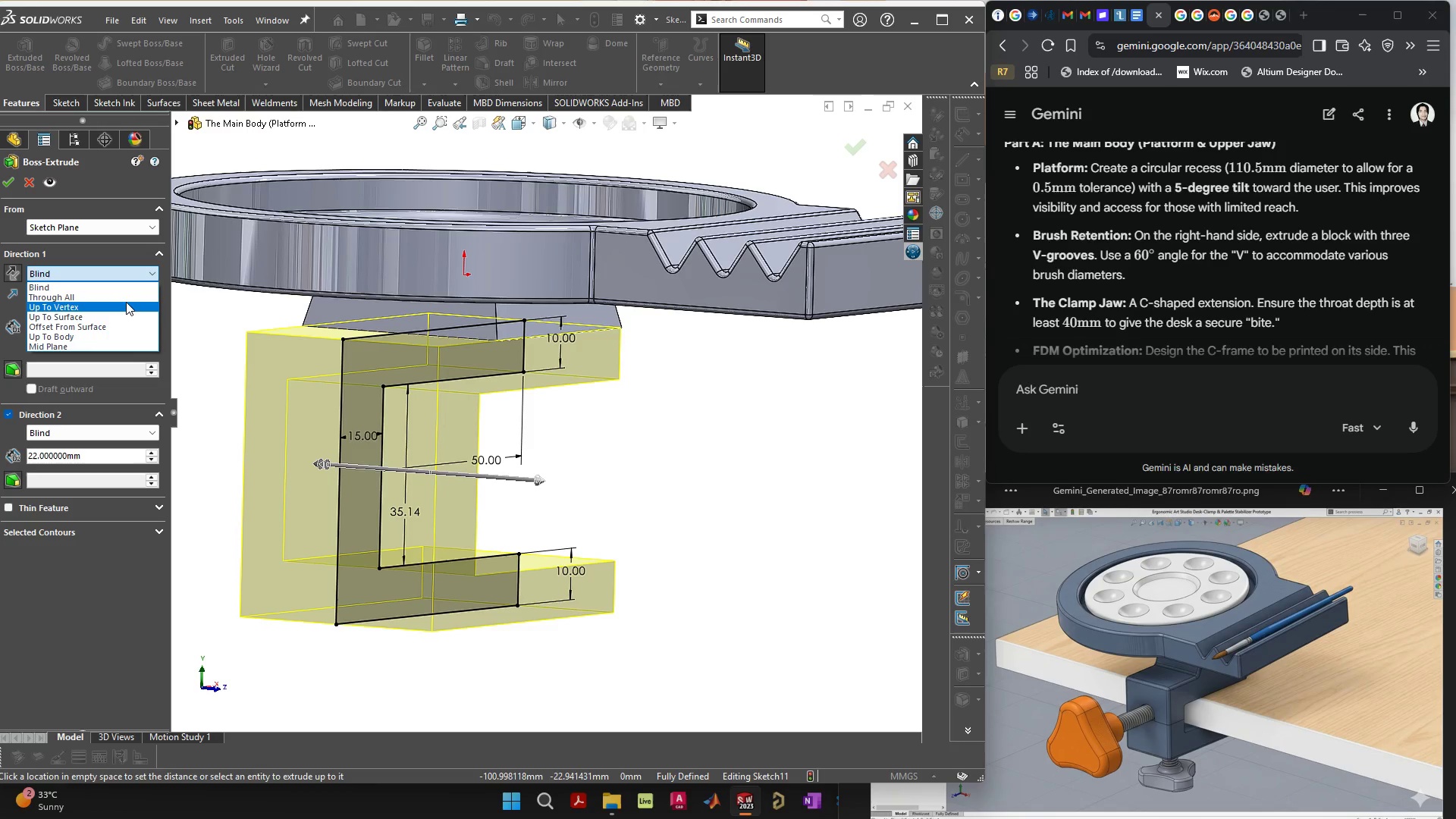 
left_click([134, 310])
 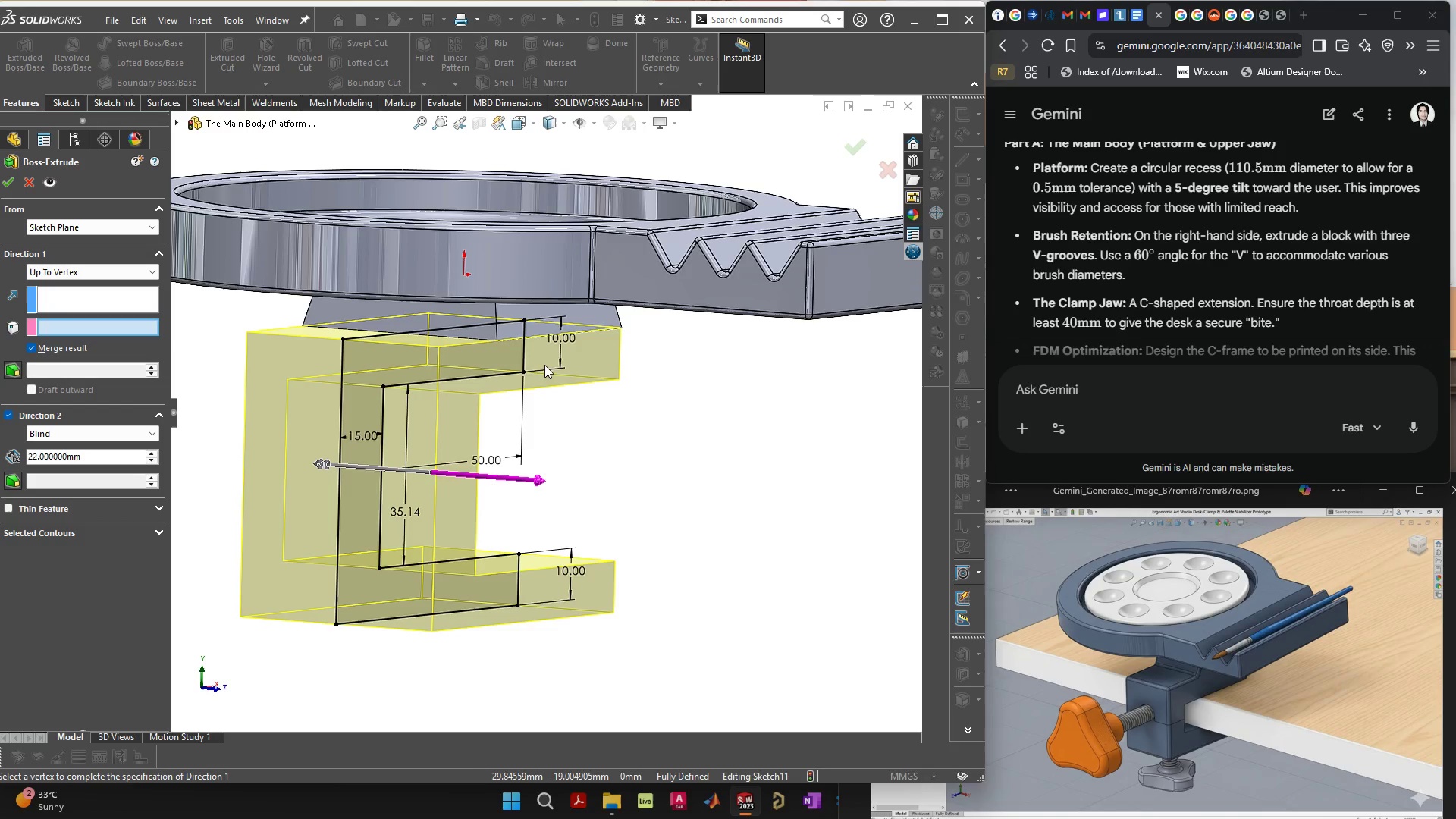 
scroll: coordinate [555, 383], scroll_direction: up, amount: 2.0
 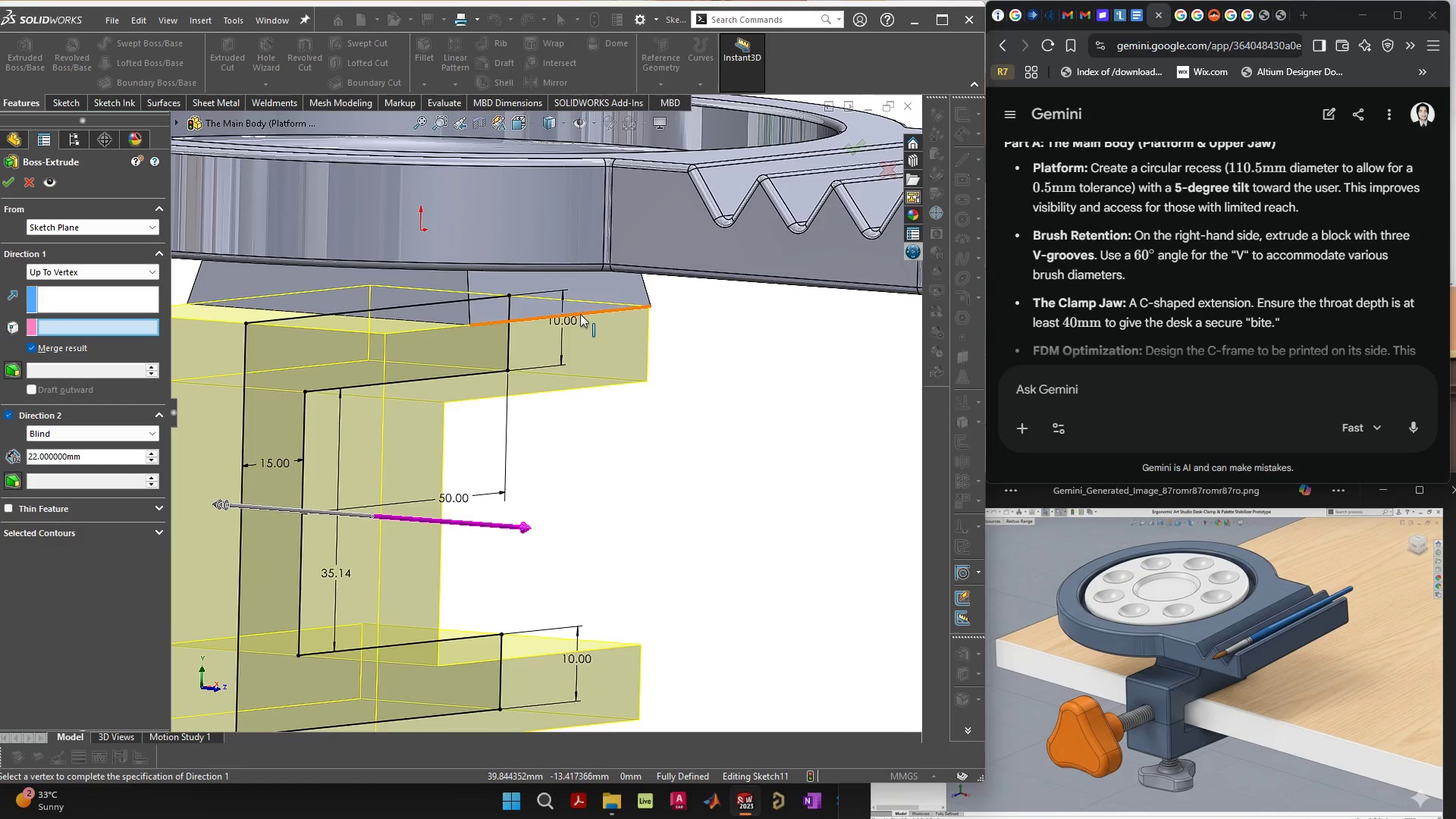 
left_click([580, 314])
 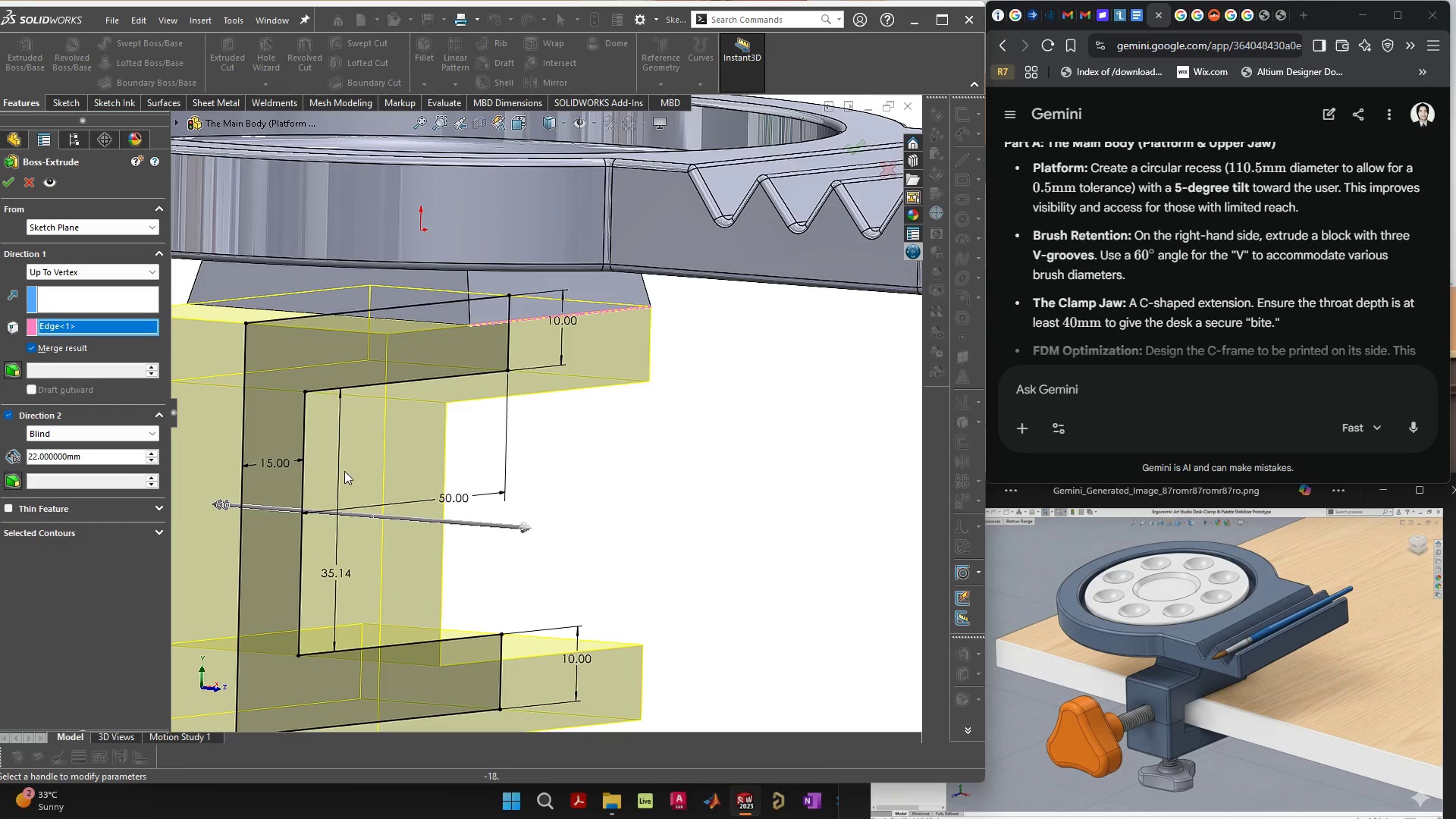 
scroll: coordinate [315, 456], scroll_direction: down, amount: 2.0
 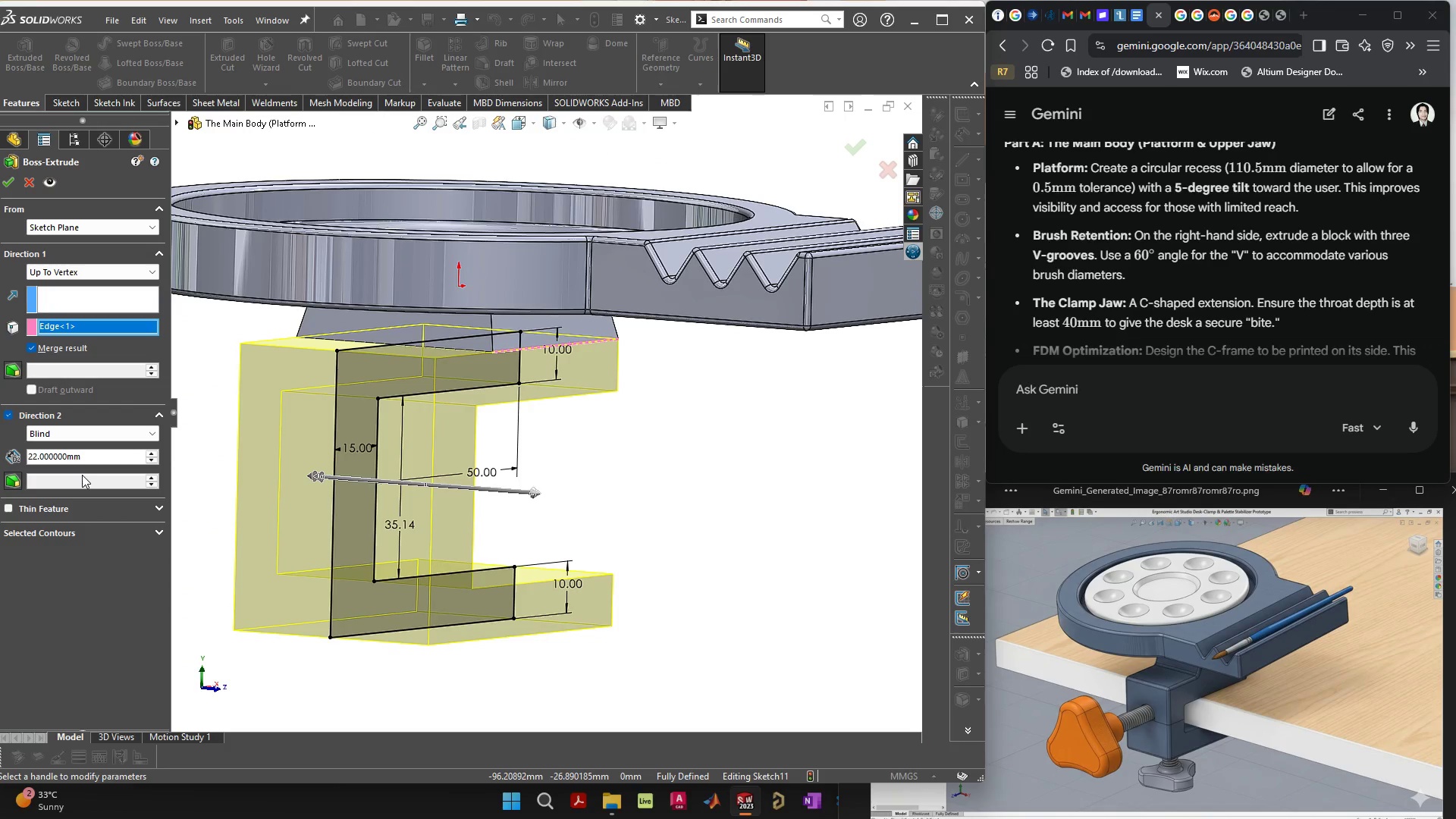 
left_click([78, 480])
 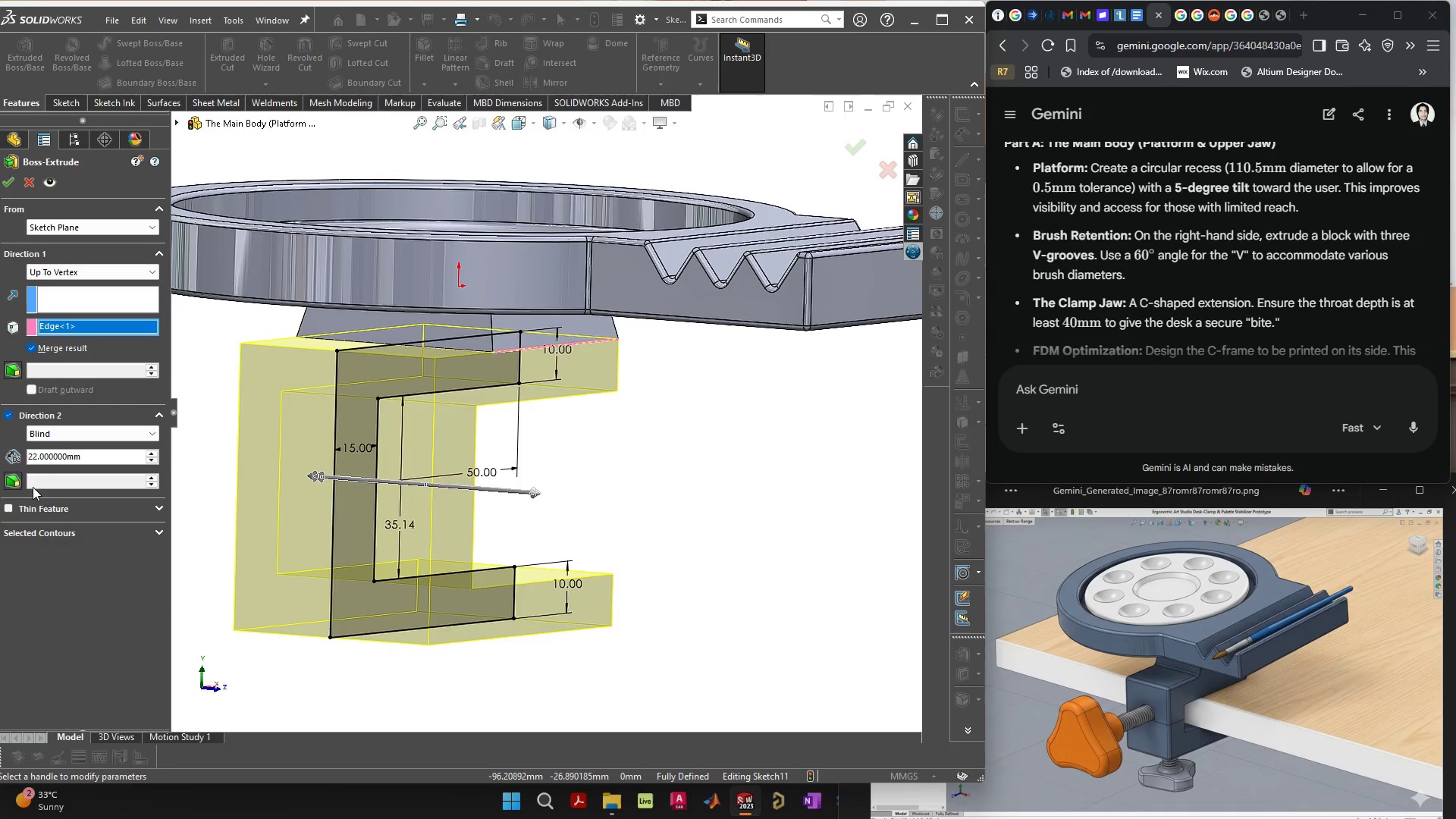 
left_click([42, 481])
 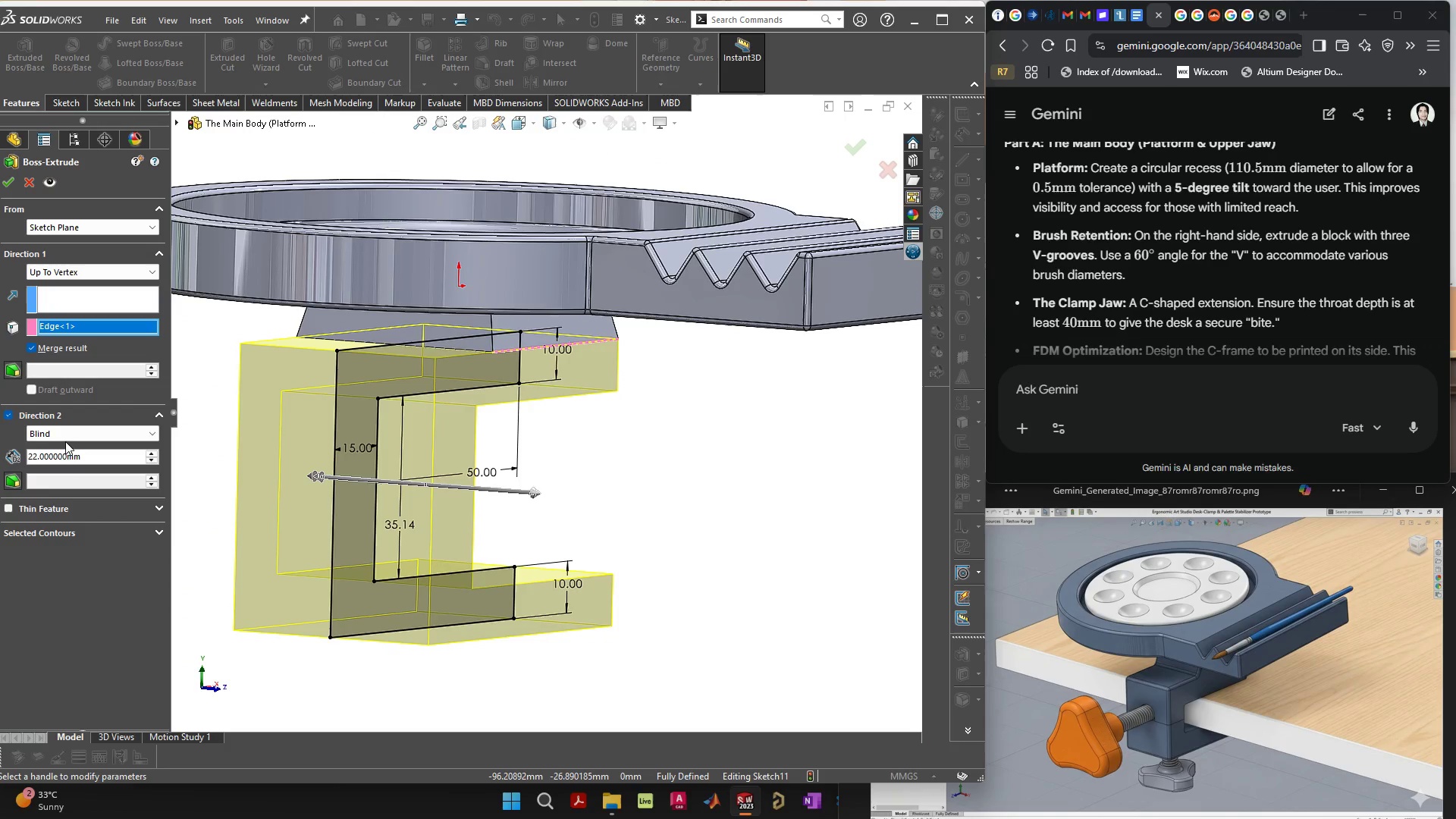 
left_click([71, 458])
 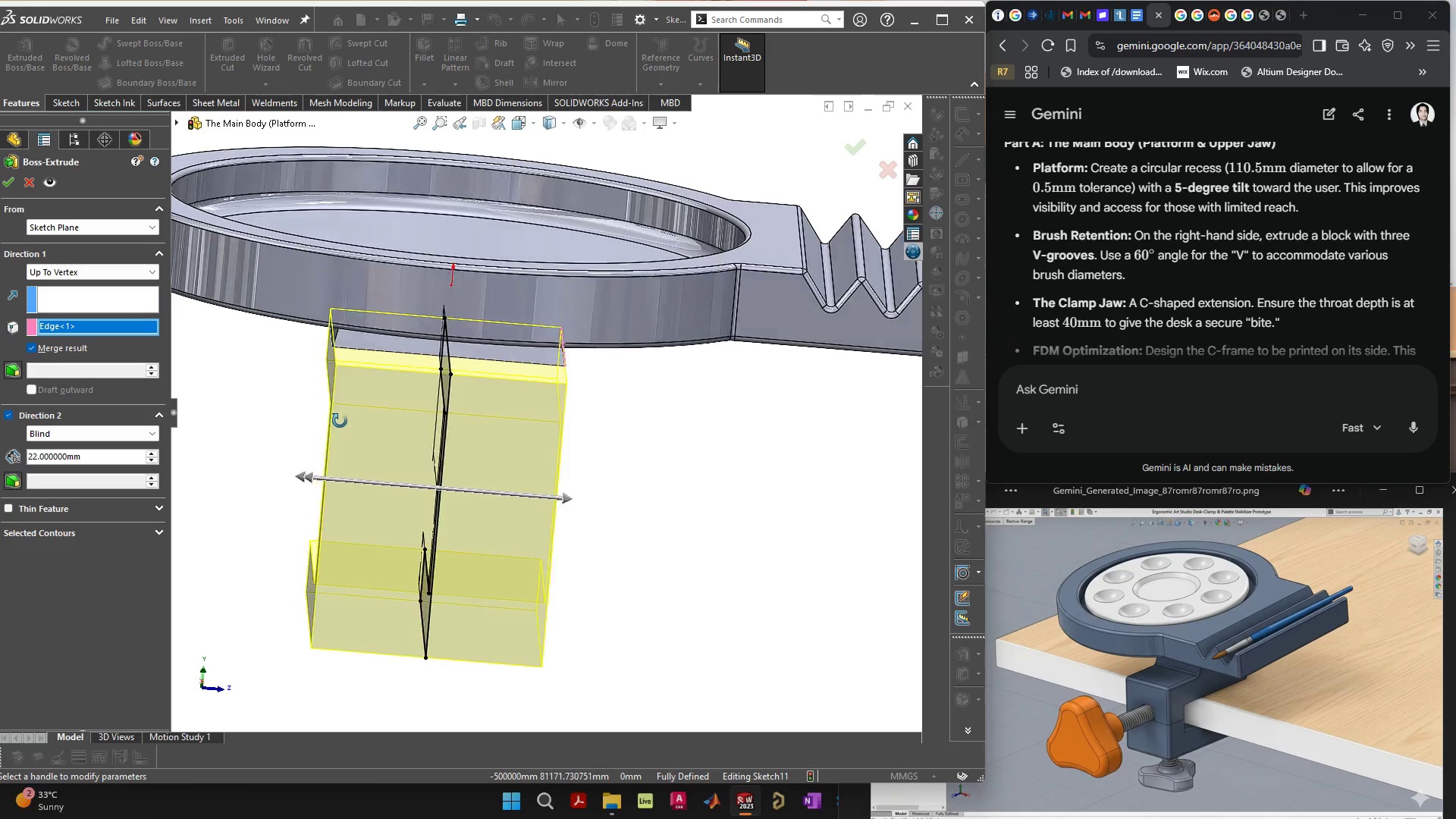 
left_click([312, 479])
 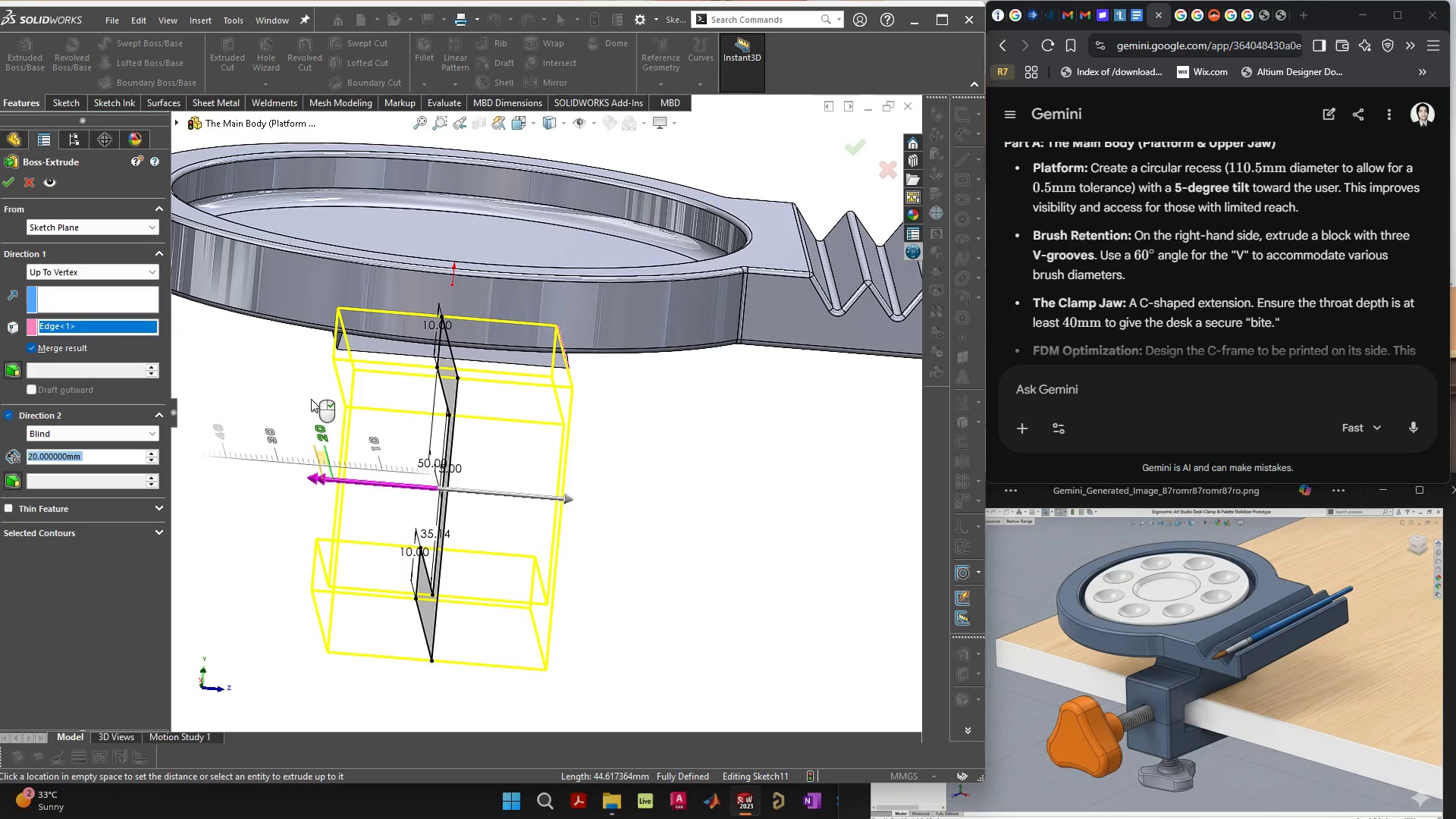 
left_click([309, 410])
 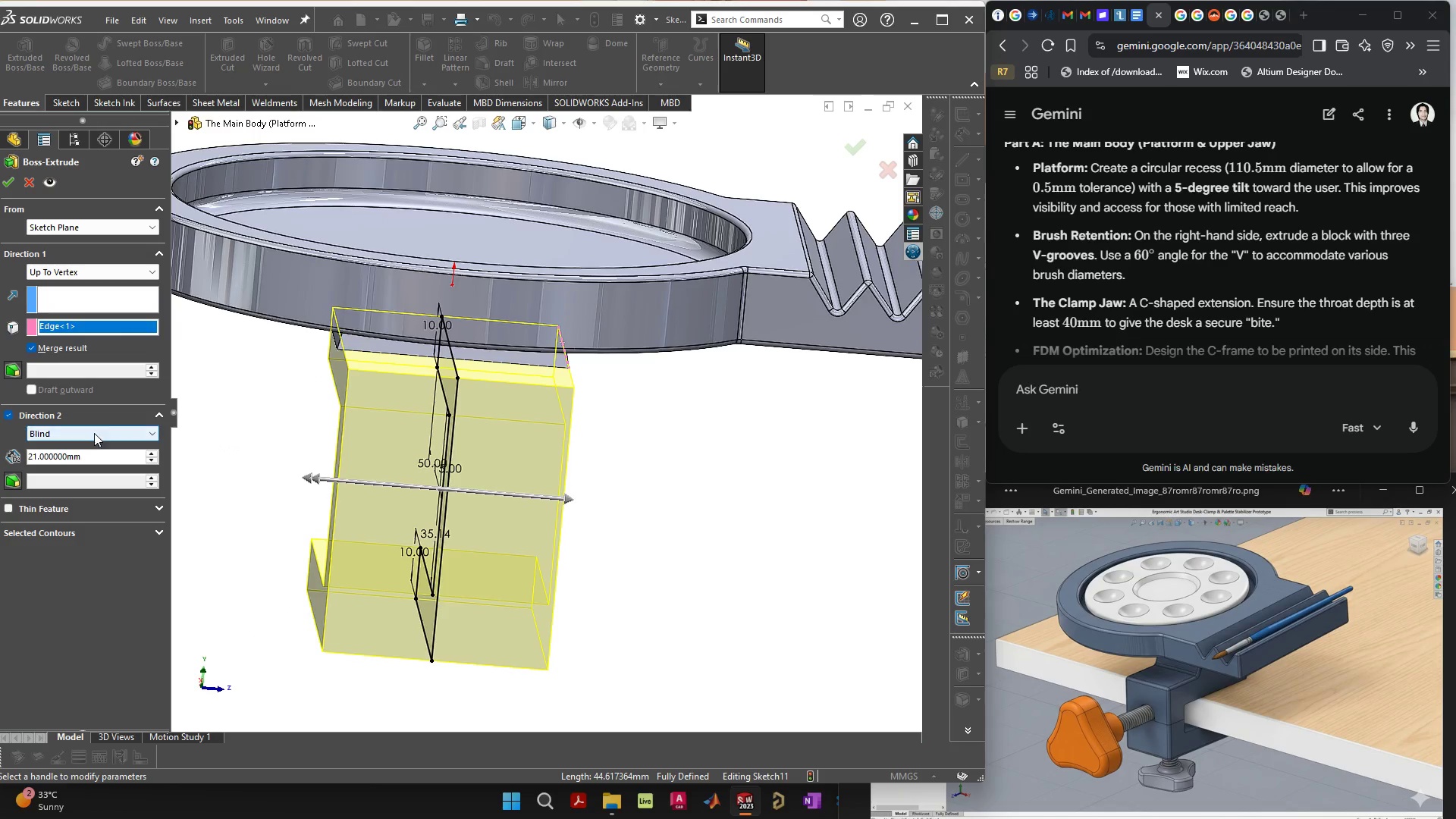 
left_click([95, 431])
 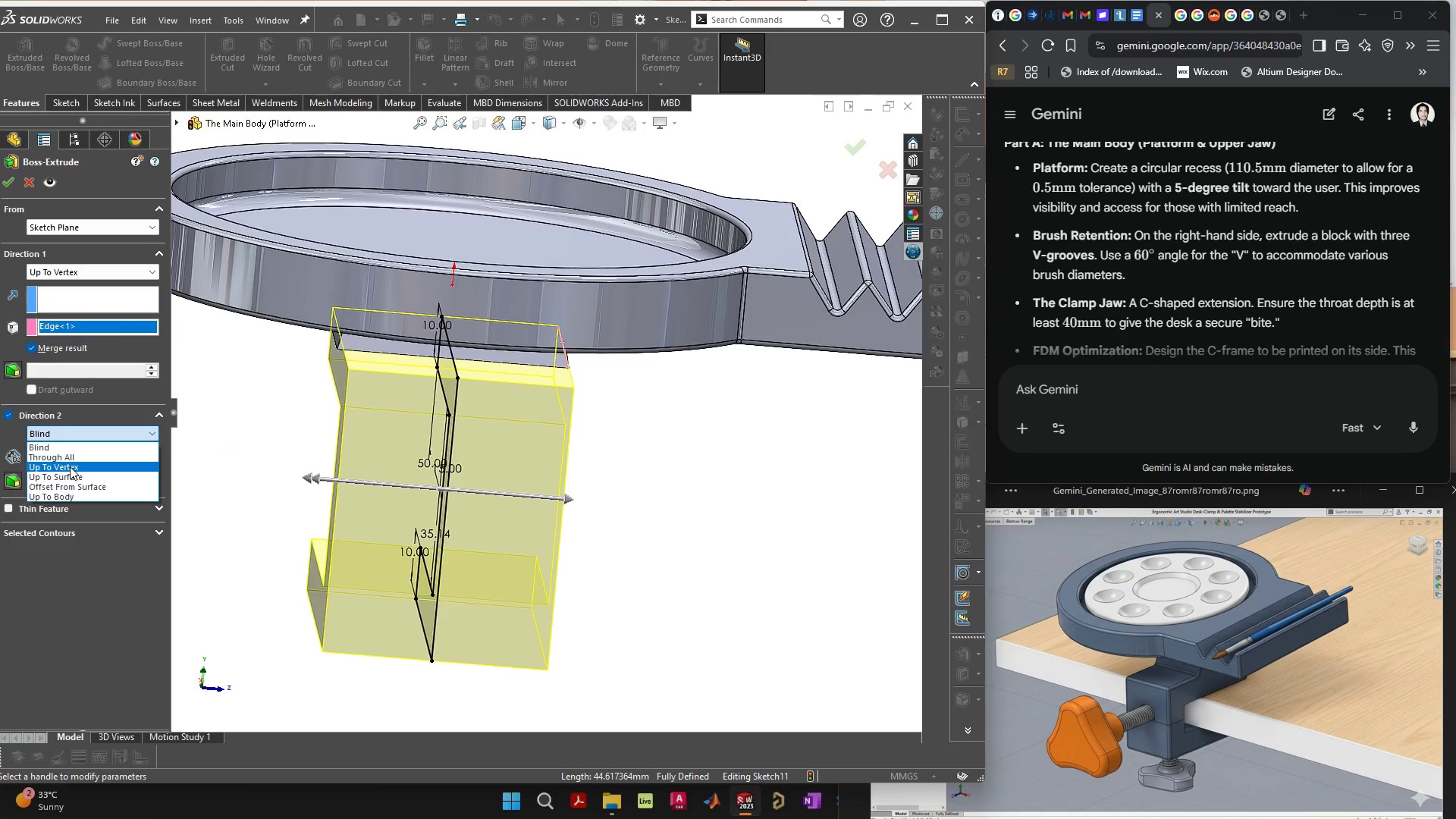 
left_click([70, 466])
 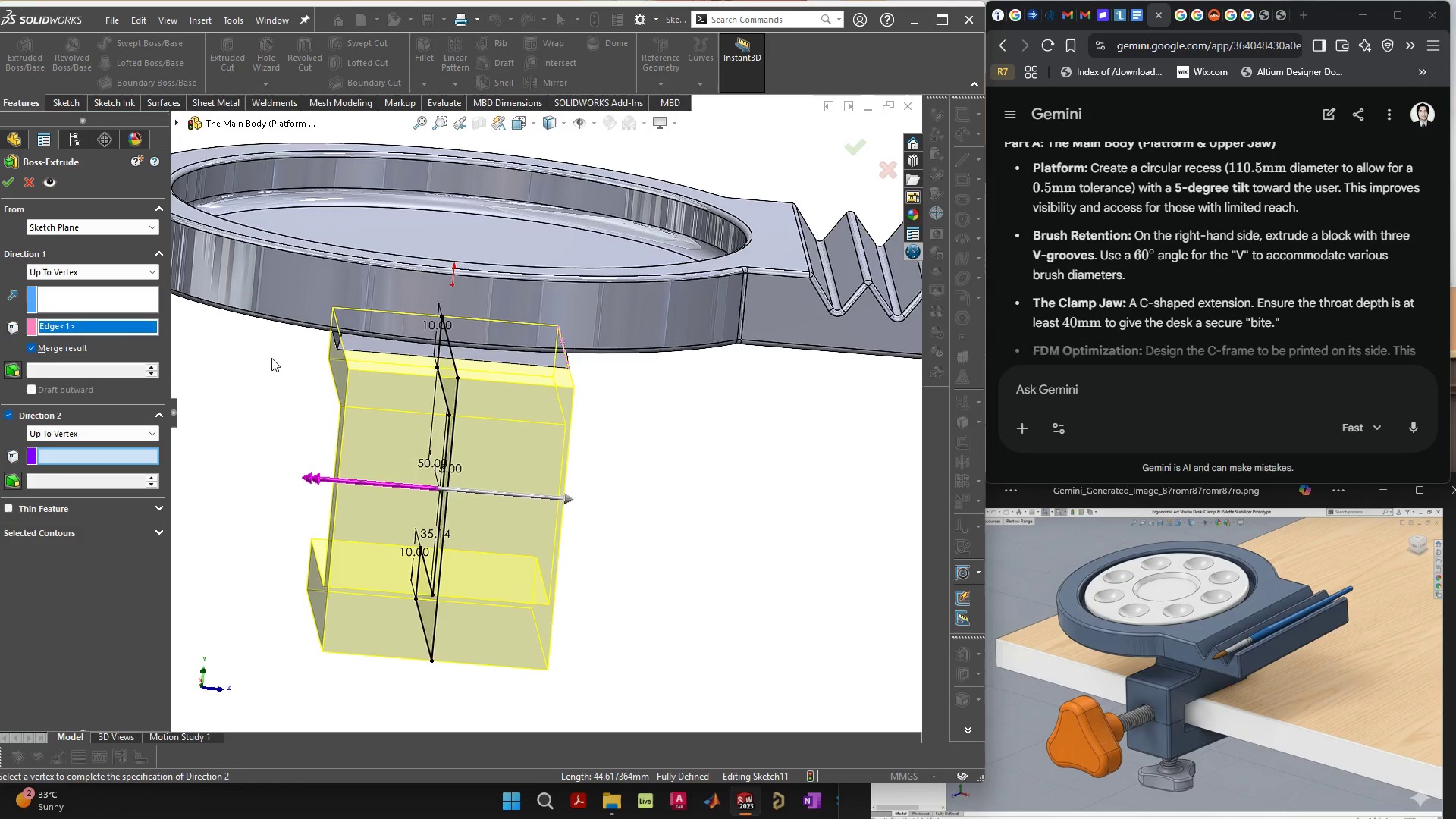 
scroll: coordinate [271, 358], scroll_direction: up, amount: 3.0
 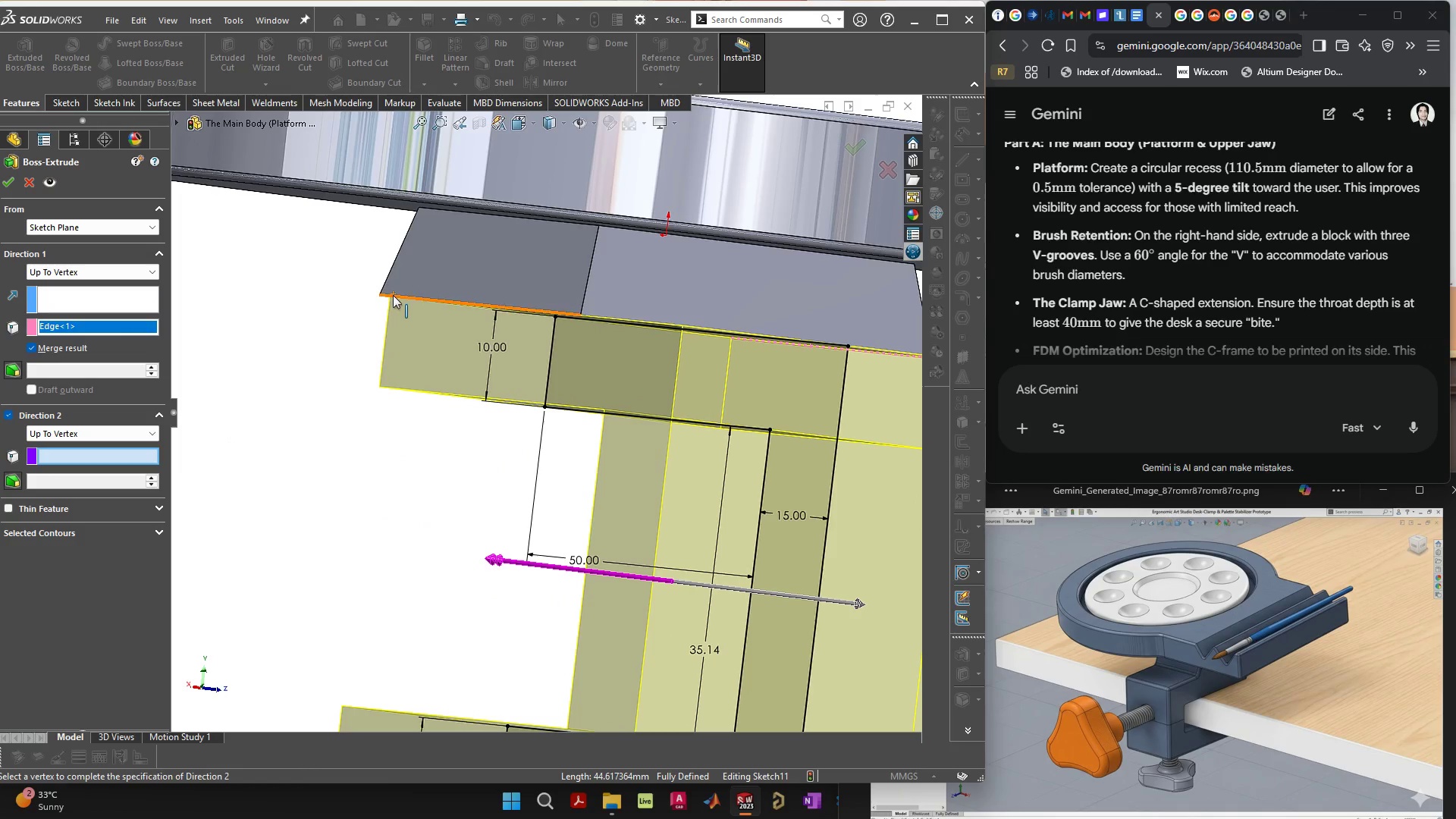 
left_click([392, 296])
 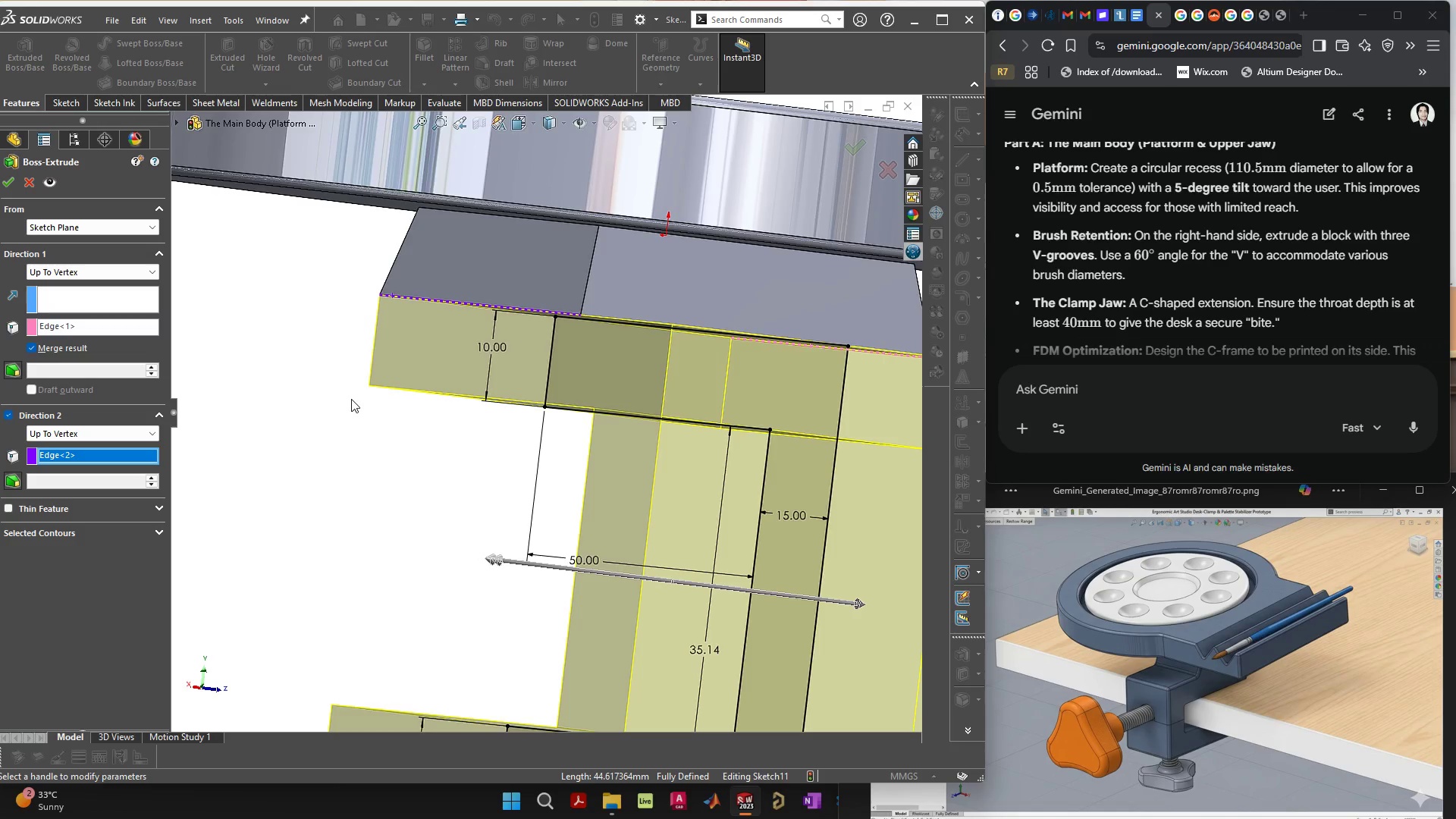 
scroll: coordinate [362, 453], scroll_direction: down, amount: 9.0
 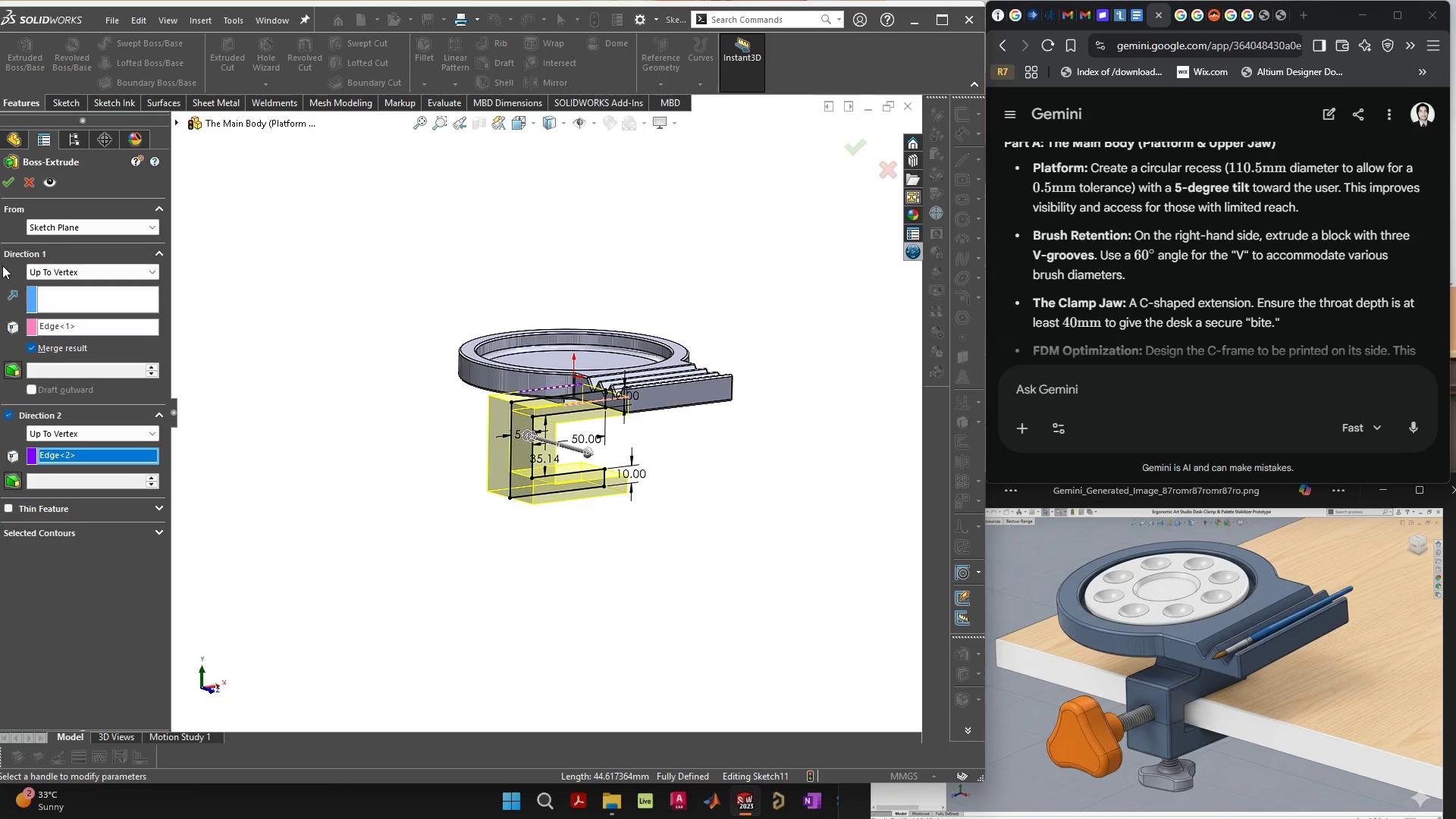 
left_click([8, 184])
 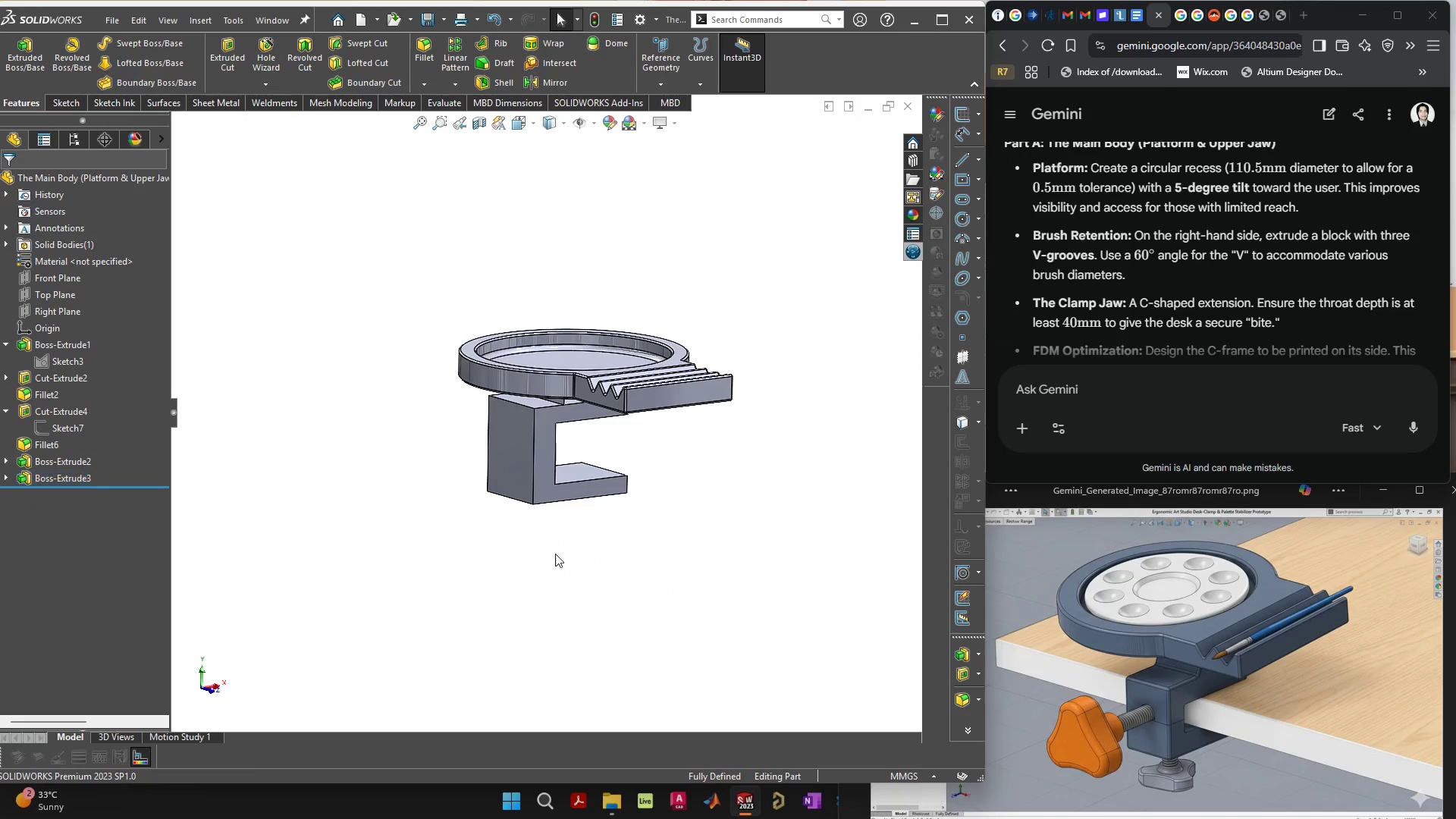 
scroll: coordinate [618, 423], scroll_direction: up, amount: 5.0
 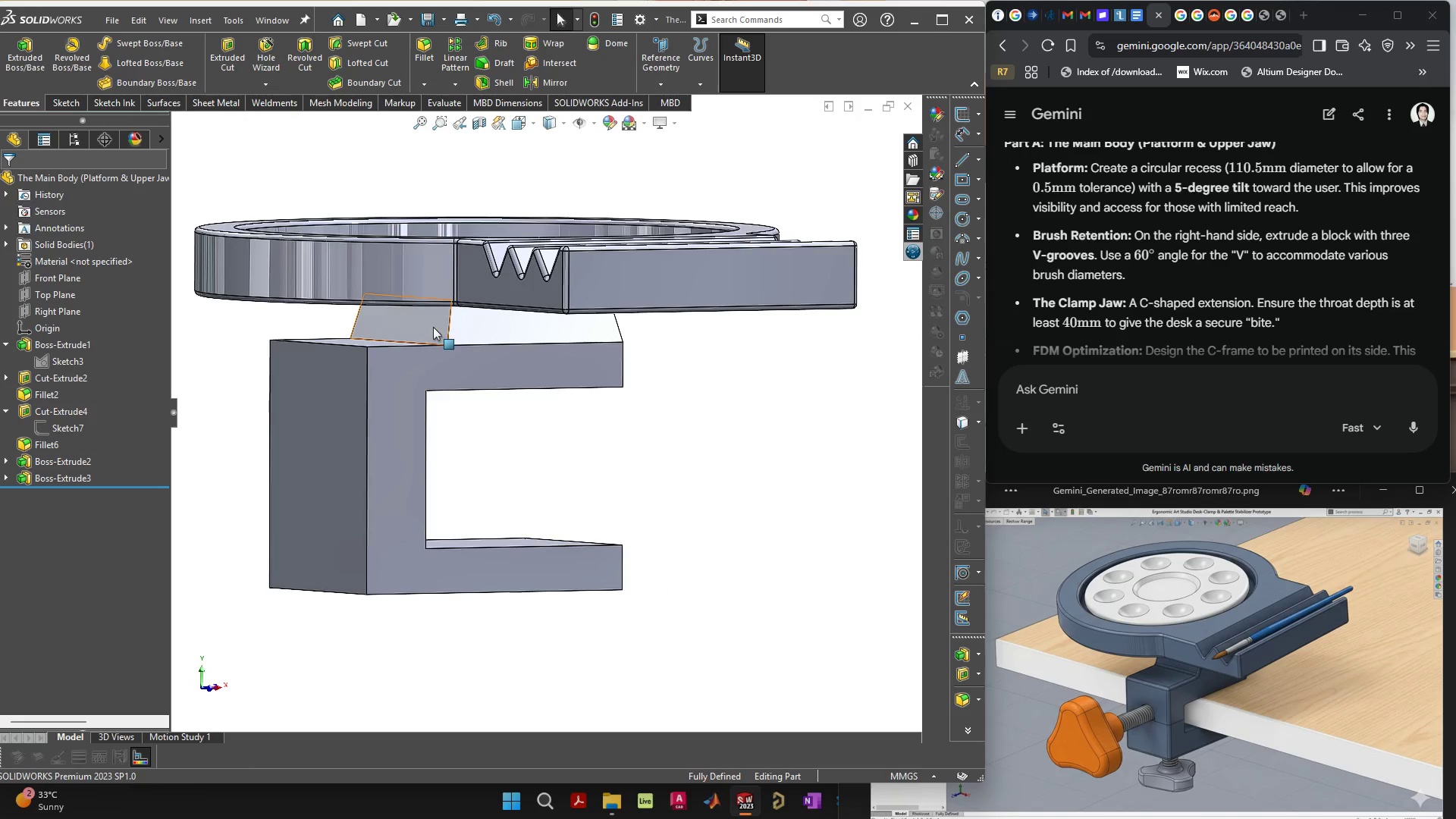 
left_click([469, 326])
 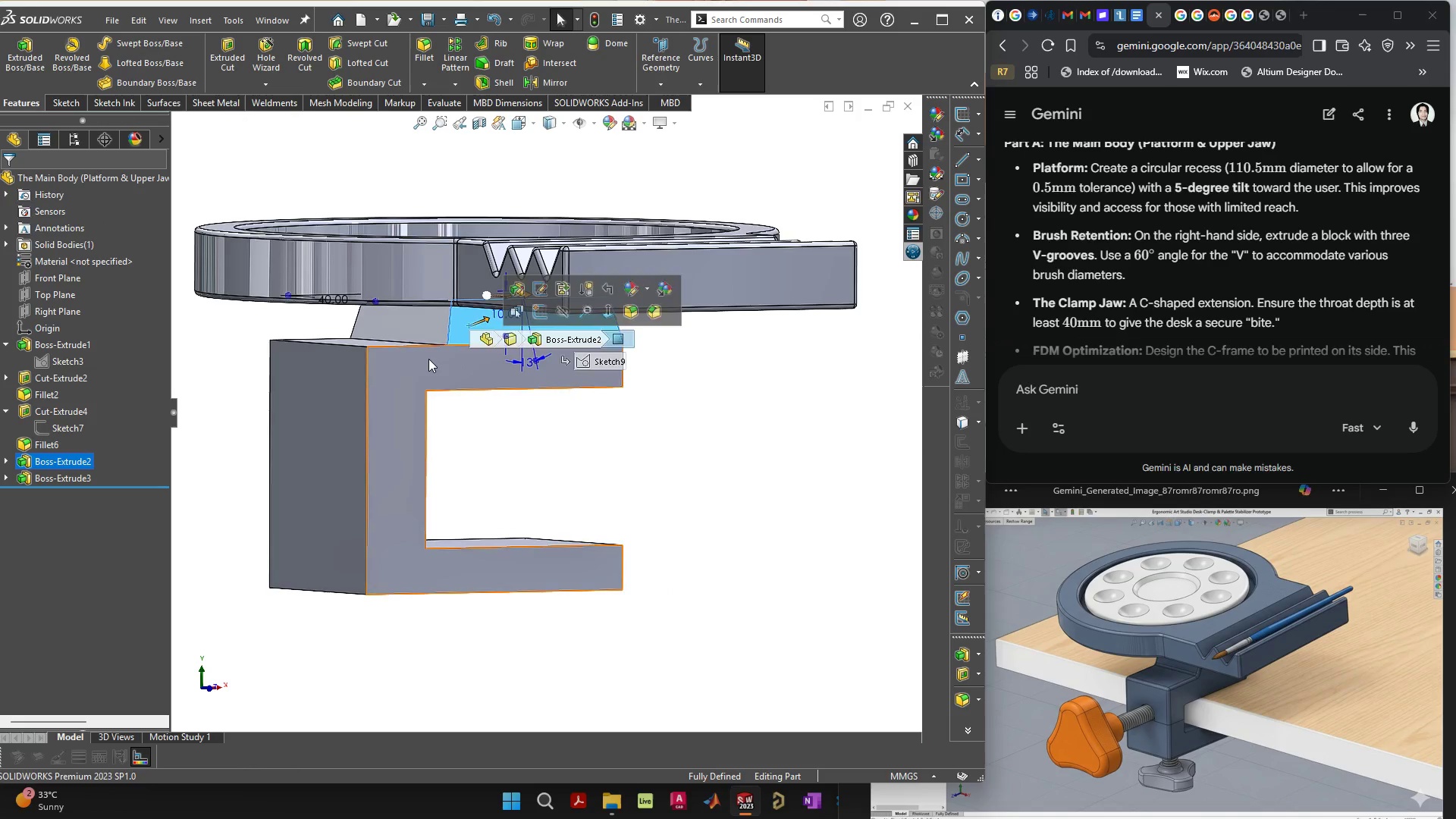 
left_click([428, 359])
 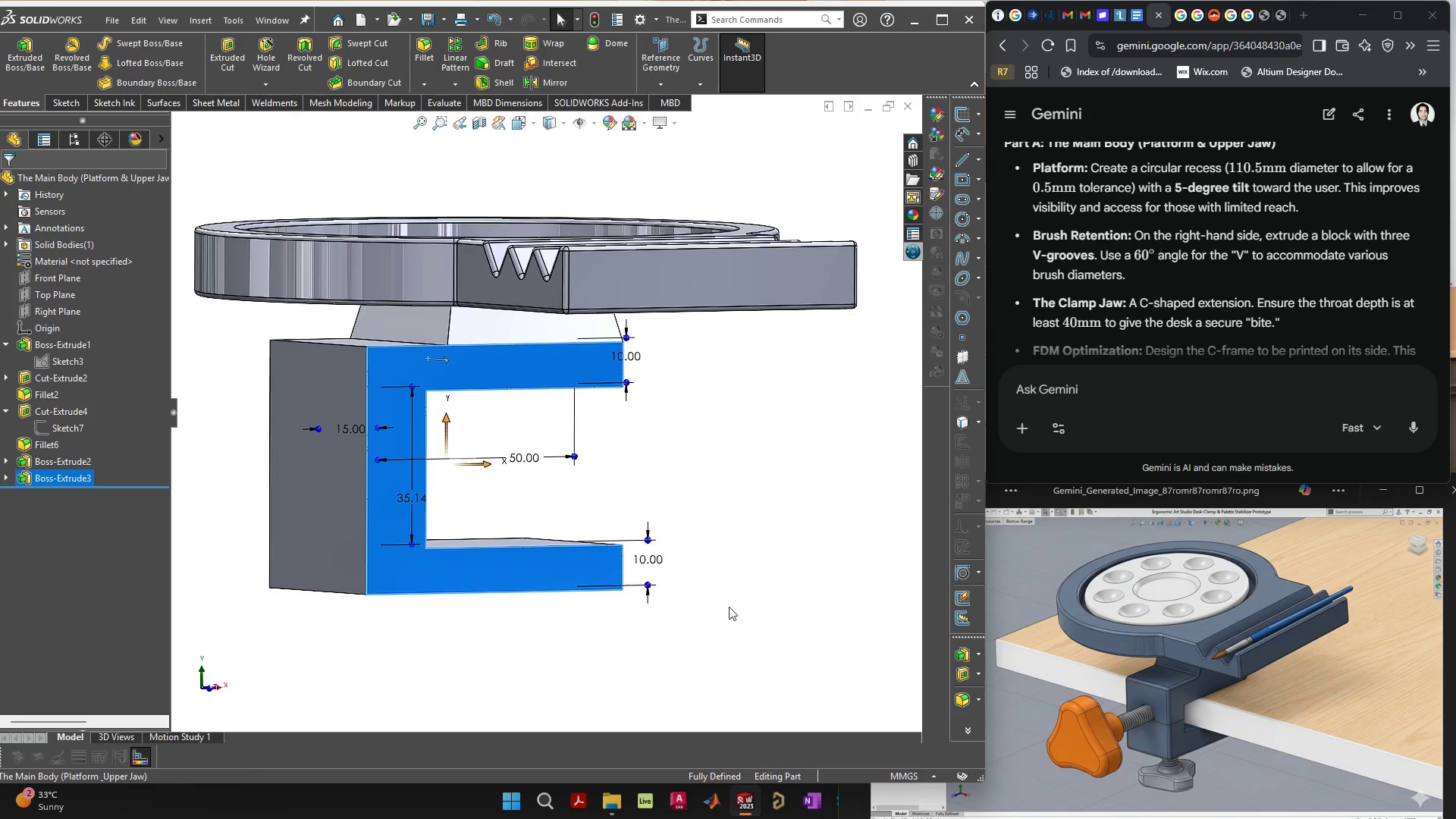 
left_click([754, 520])
 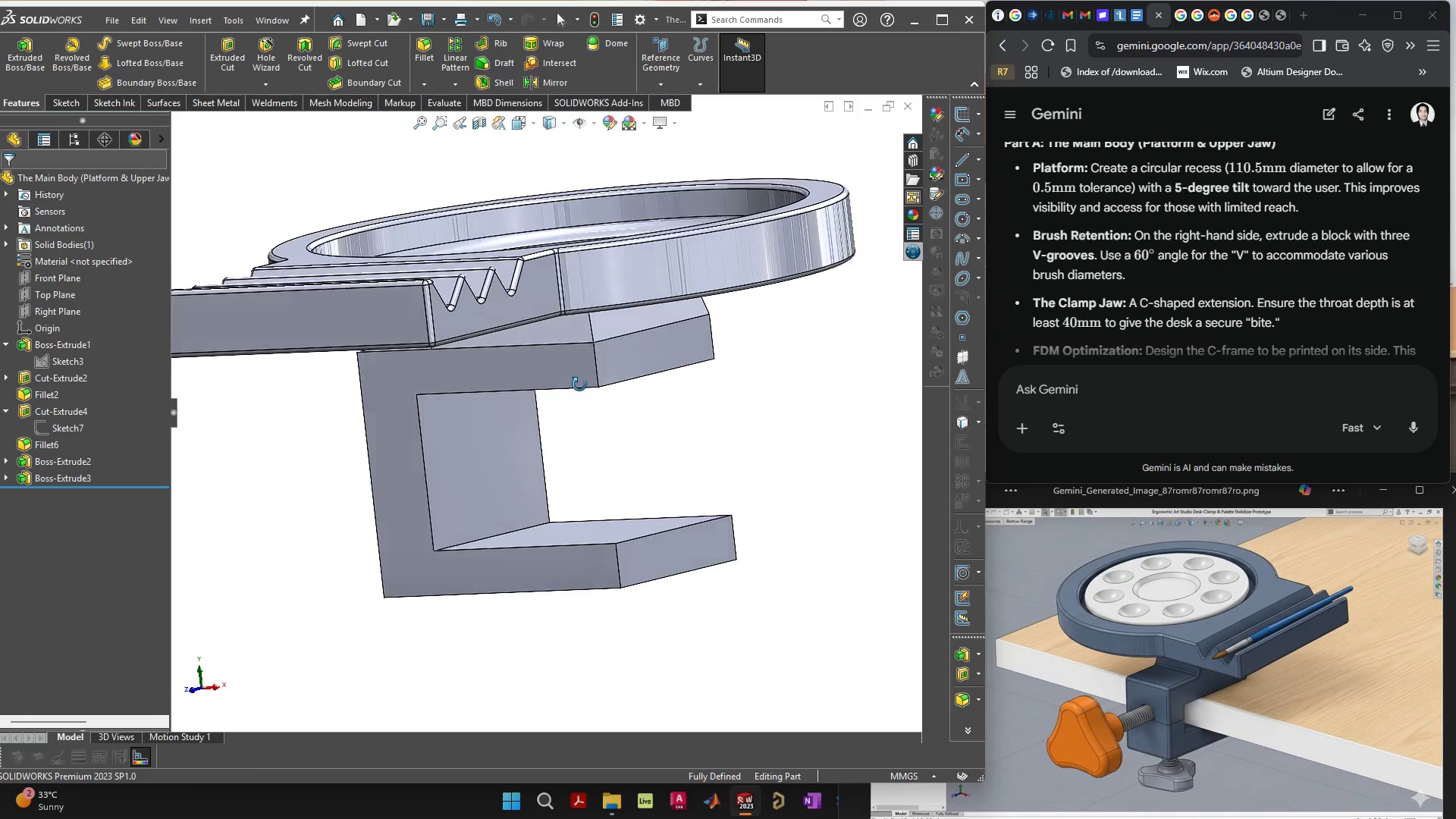 
scroll: coordinate [692, 324], scroll_direction: up, amount: 4.0
 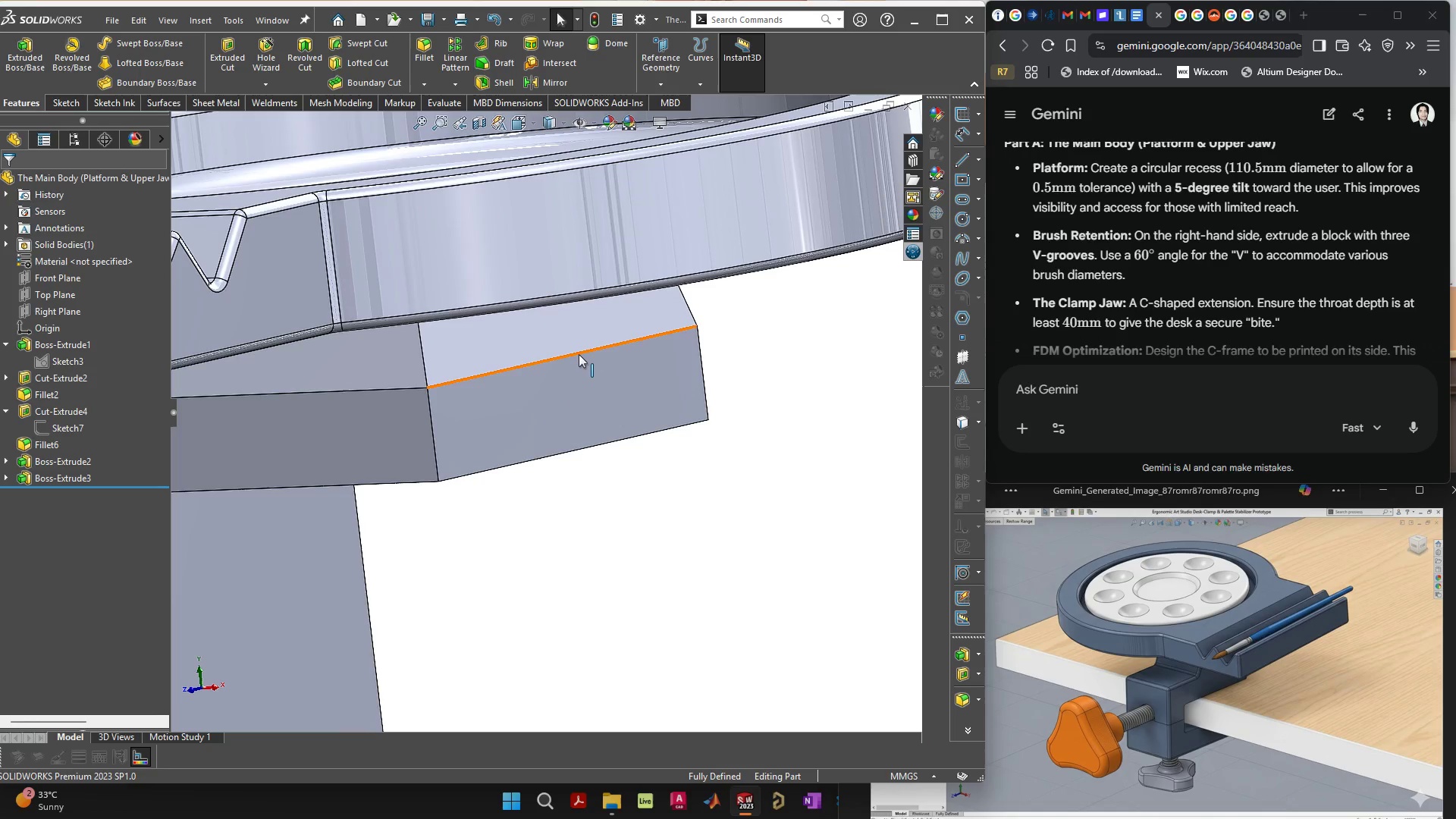 
left_click([579, 354])
 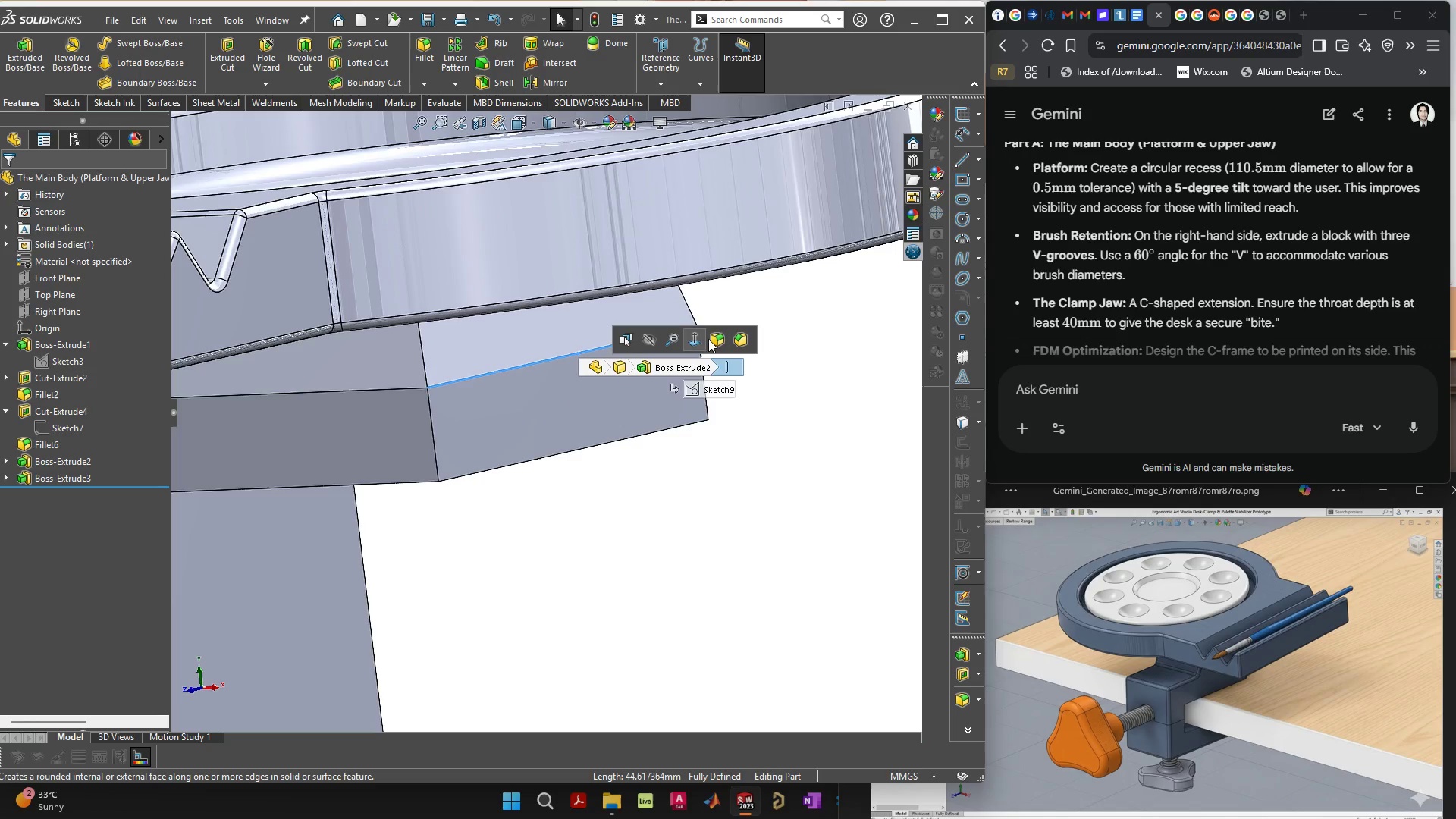 
left_click([715, 337])
 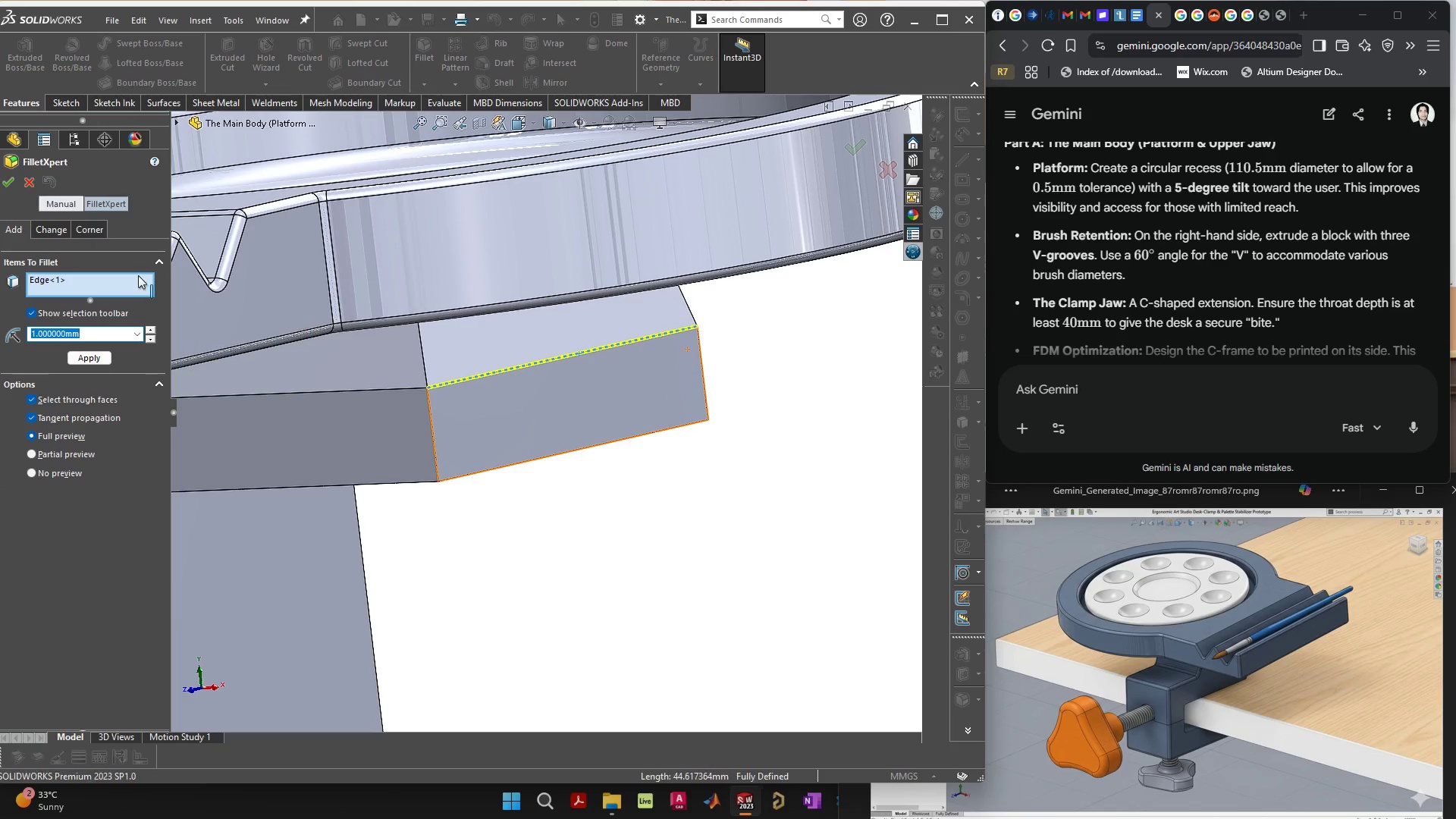 
left_click([505, 544])
 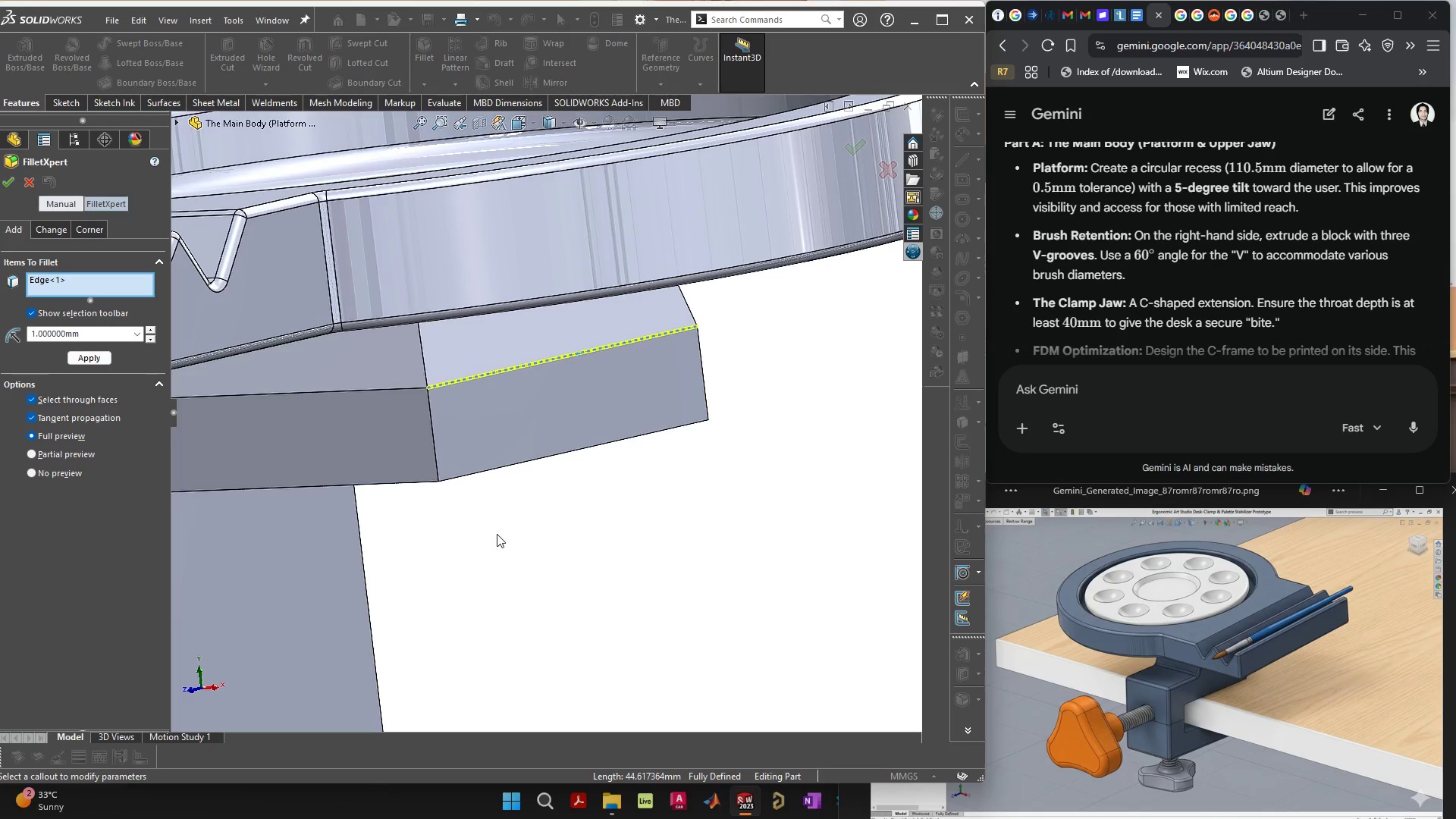 
key(Escape)
 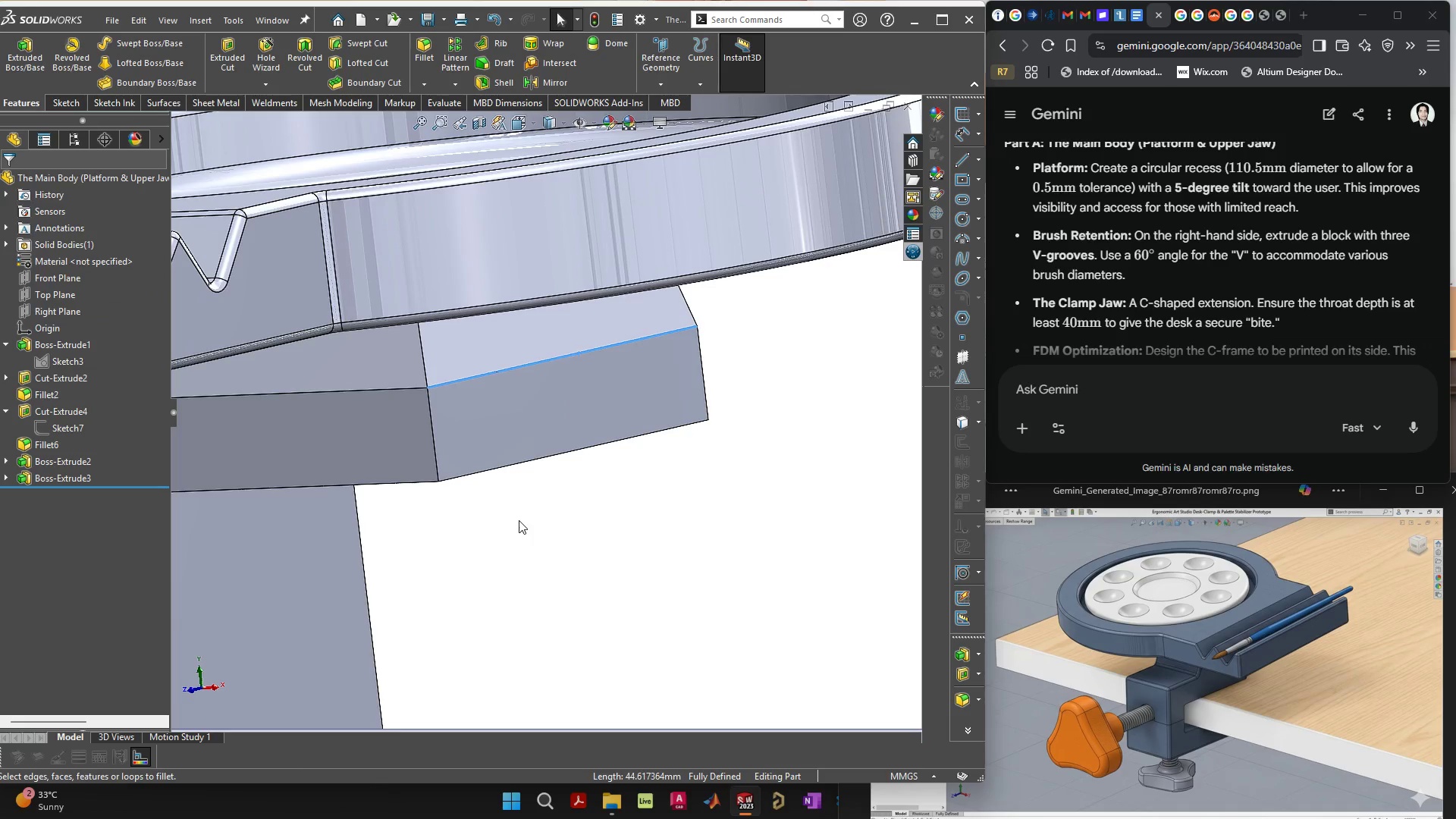 
left_click_drag(start_coordinate=[521, 522], to_coordinate=[545, 530])
 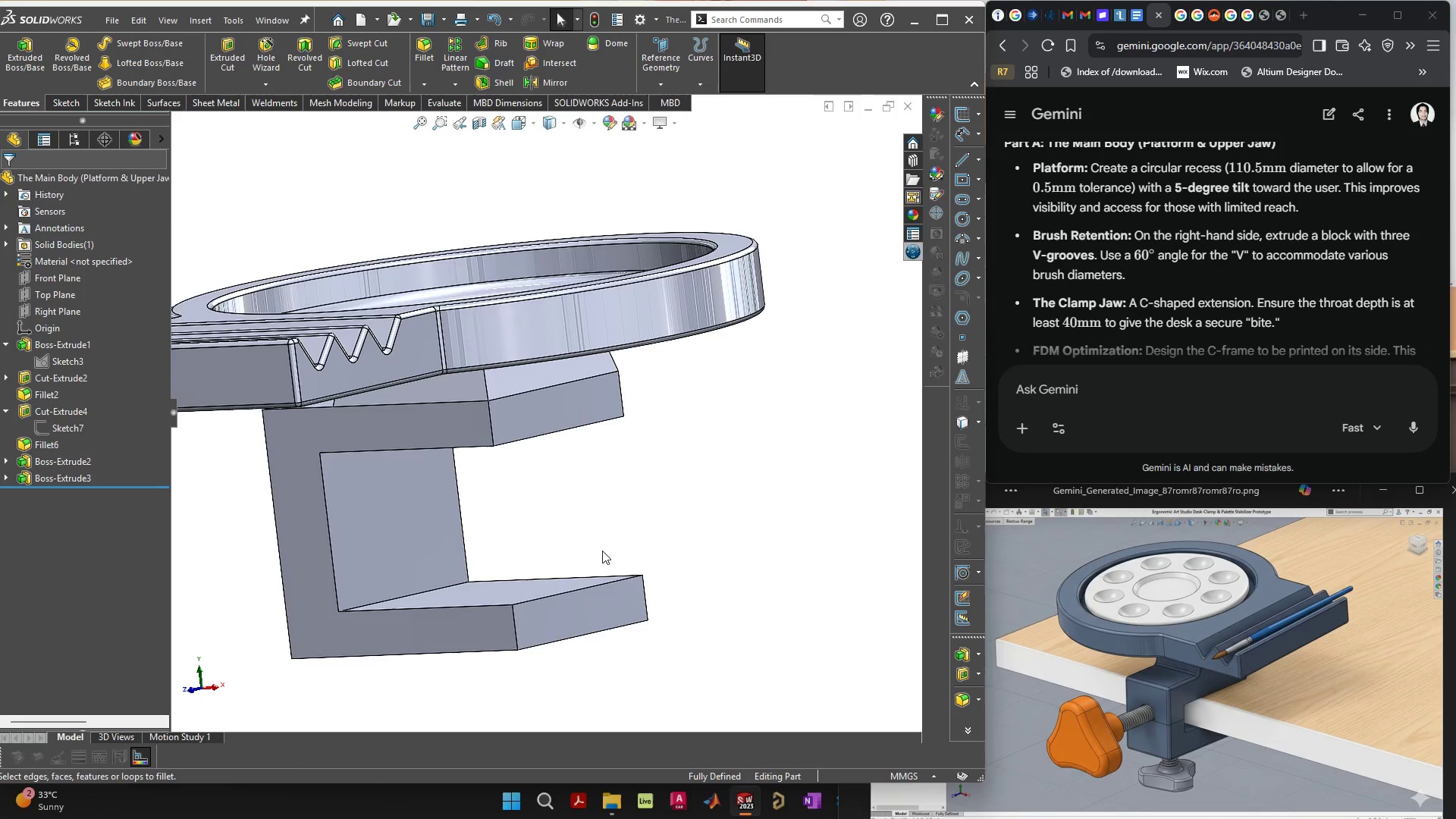 
scroll: coordinate [602, 551], scroll_direction: down, amount: 4.0
 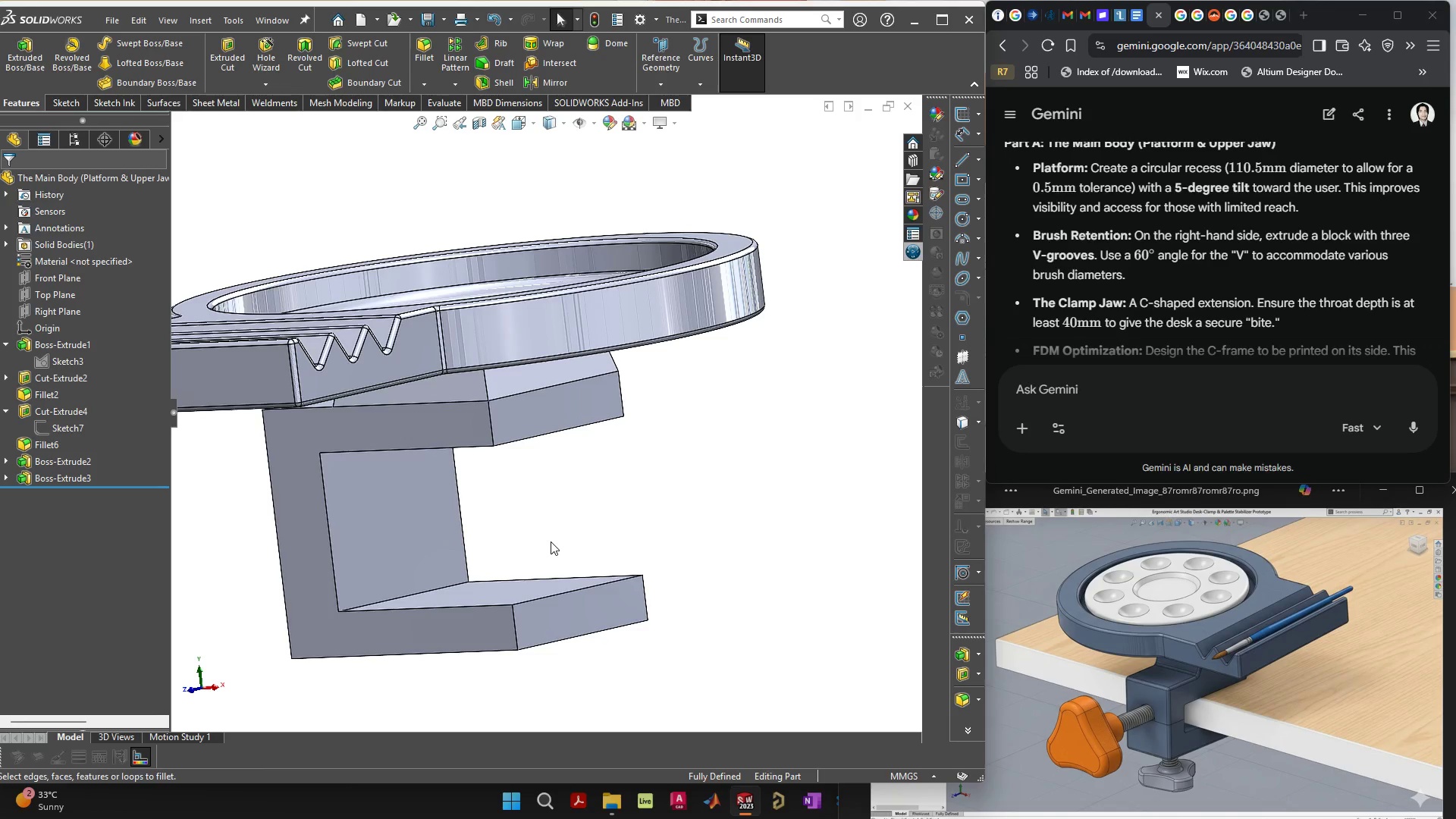 
wait(6.14)
 